 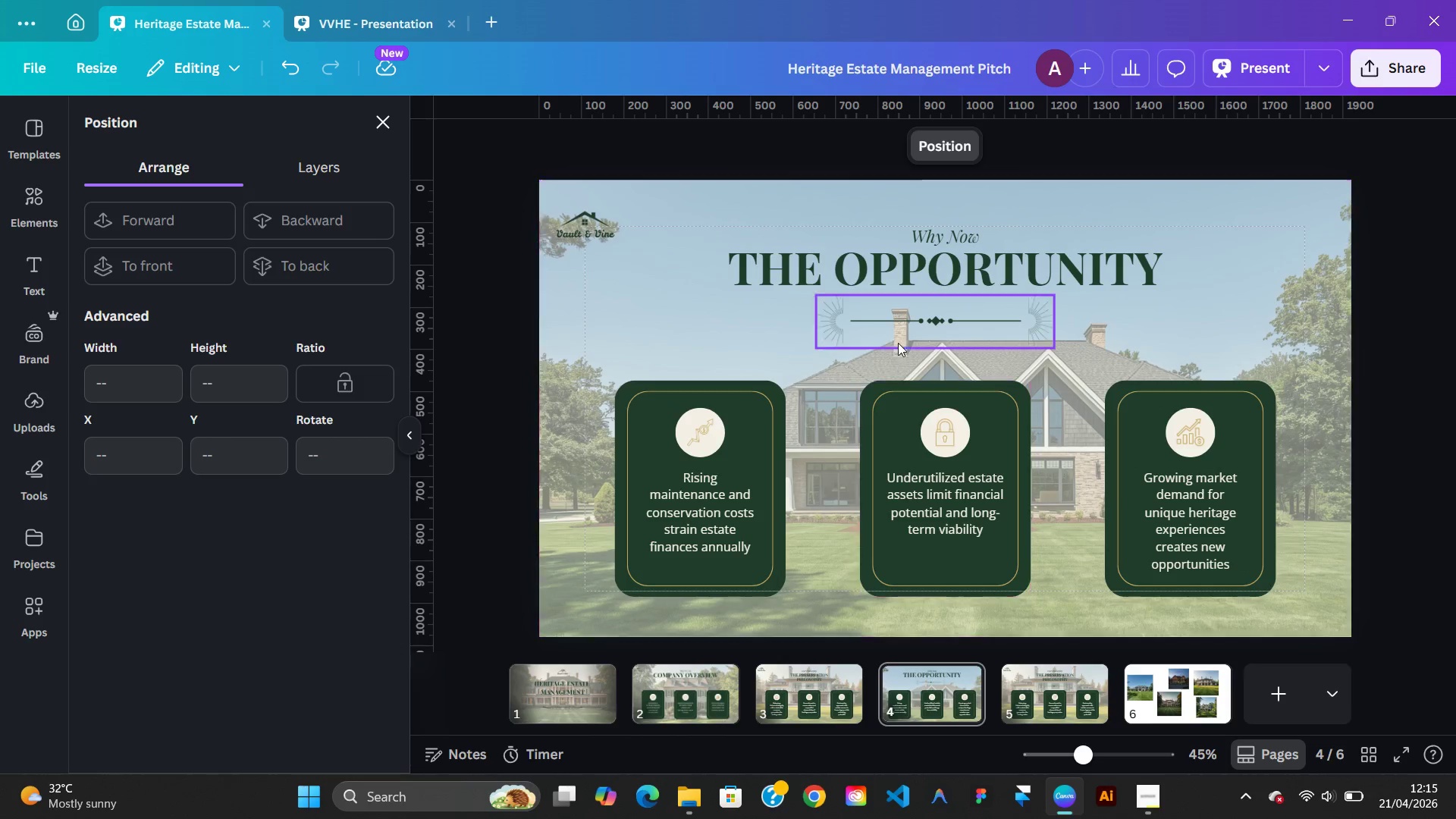 
left_click([992, 257])
 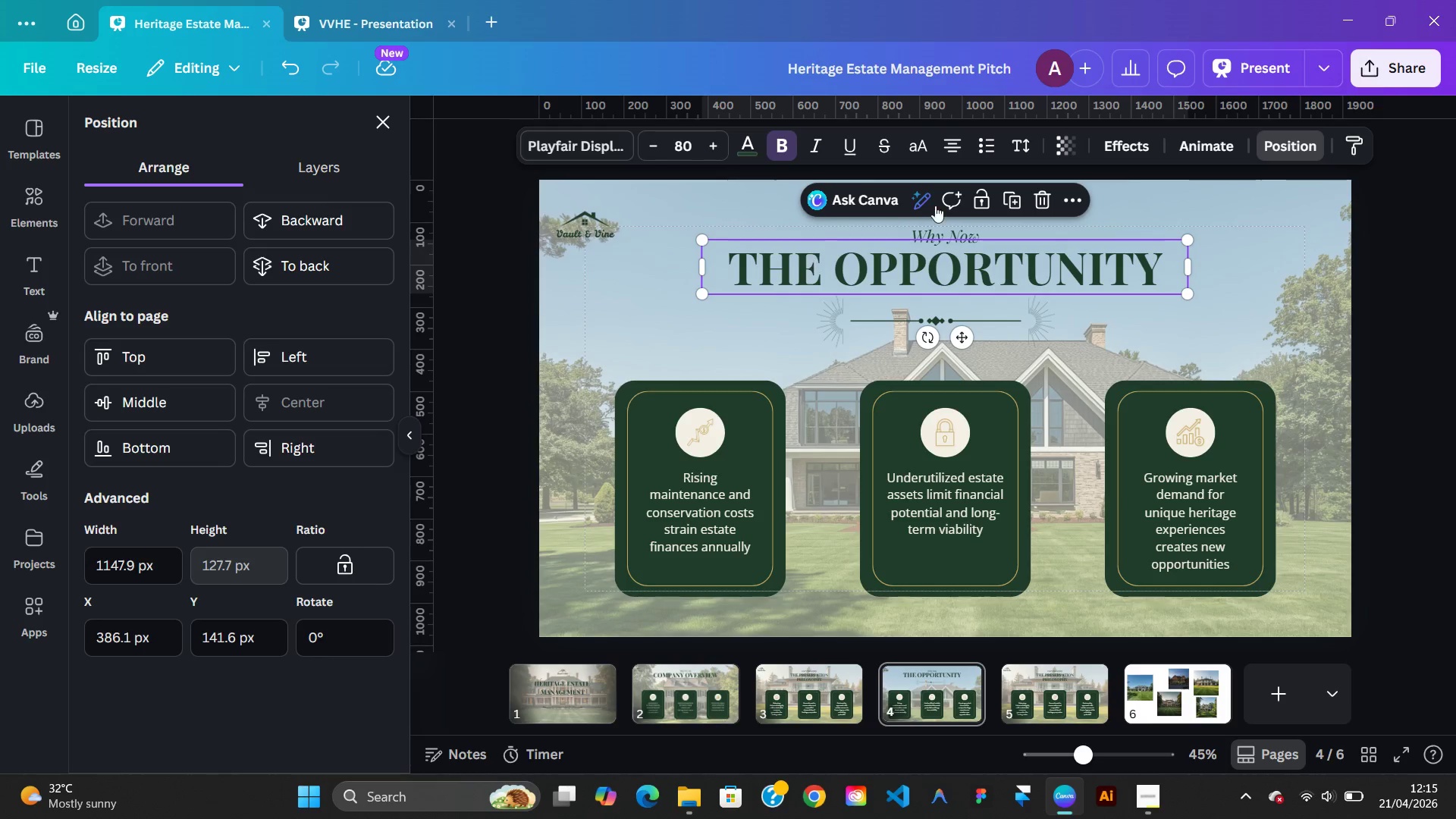 
left_click([945, 229])
 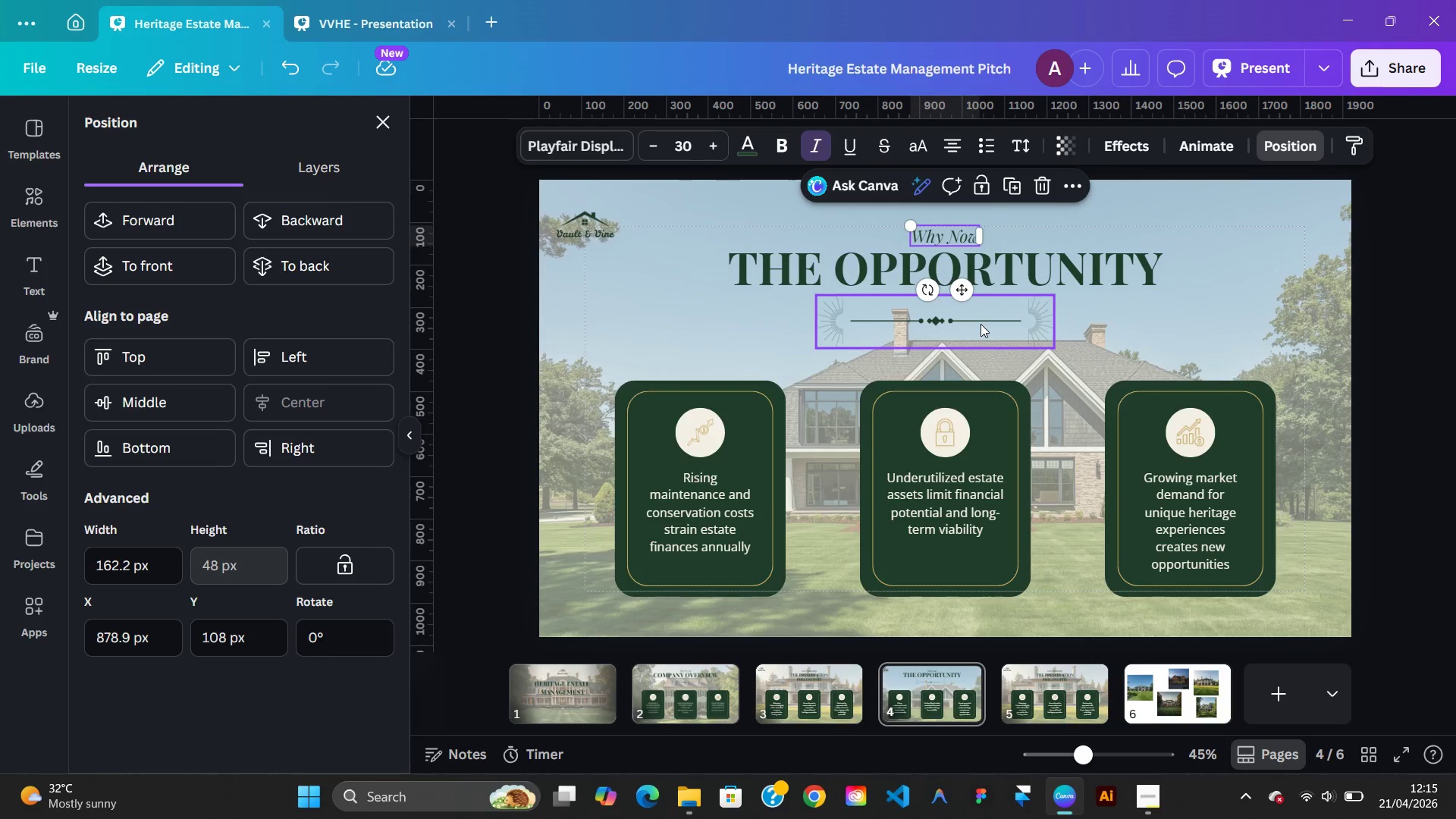 
left_click([982, 327])
 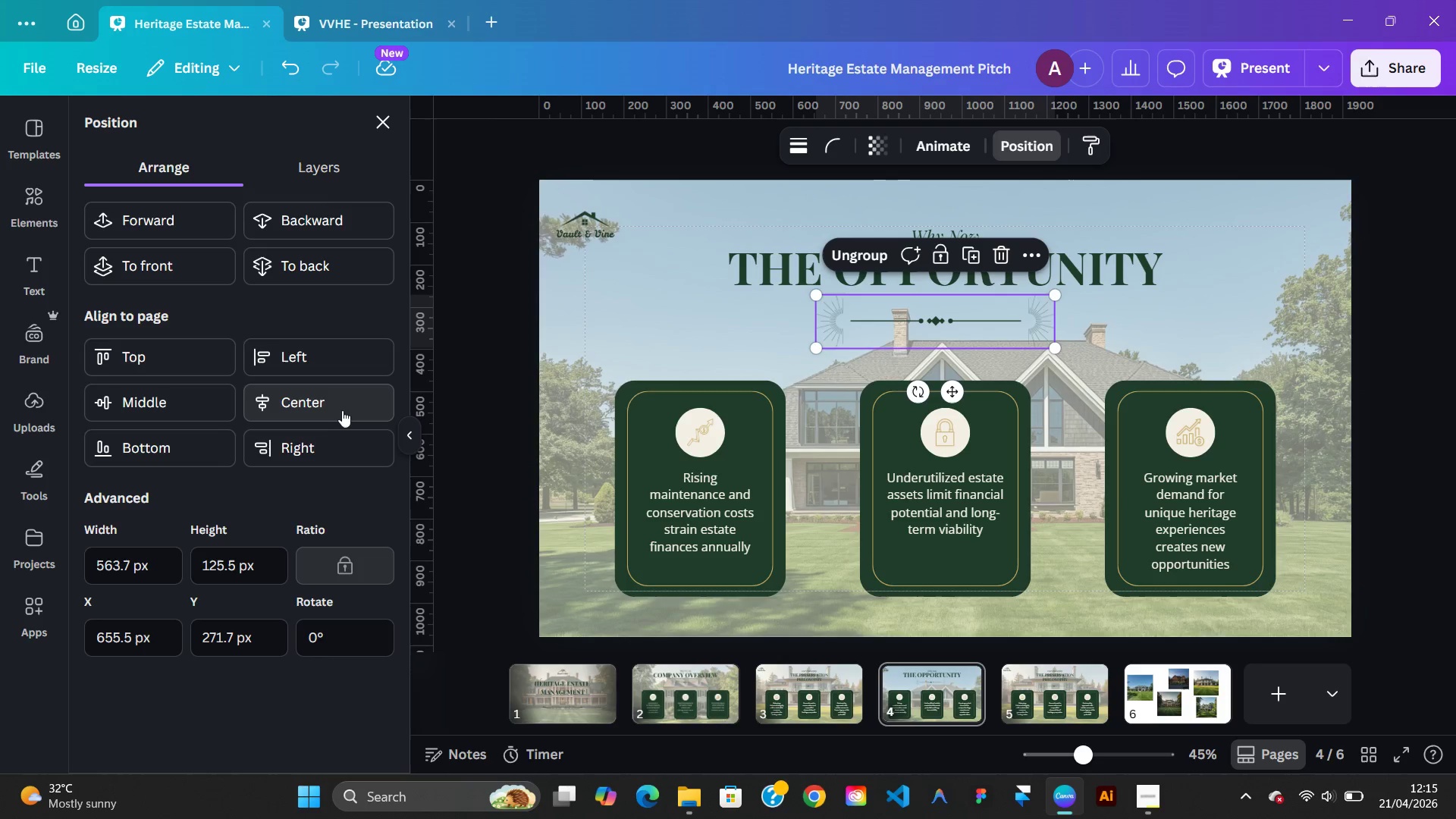 
left_click([340, 410])
 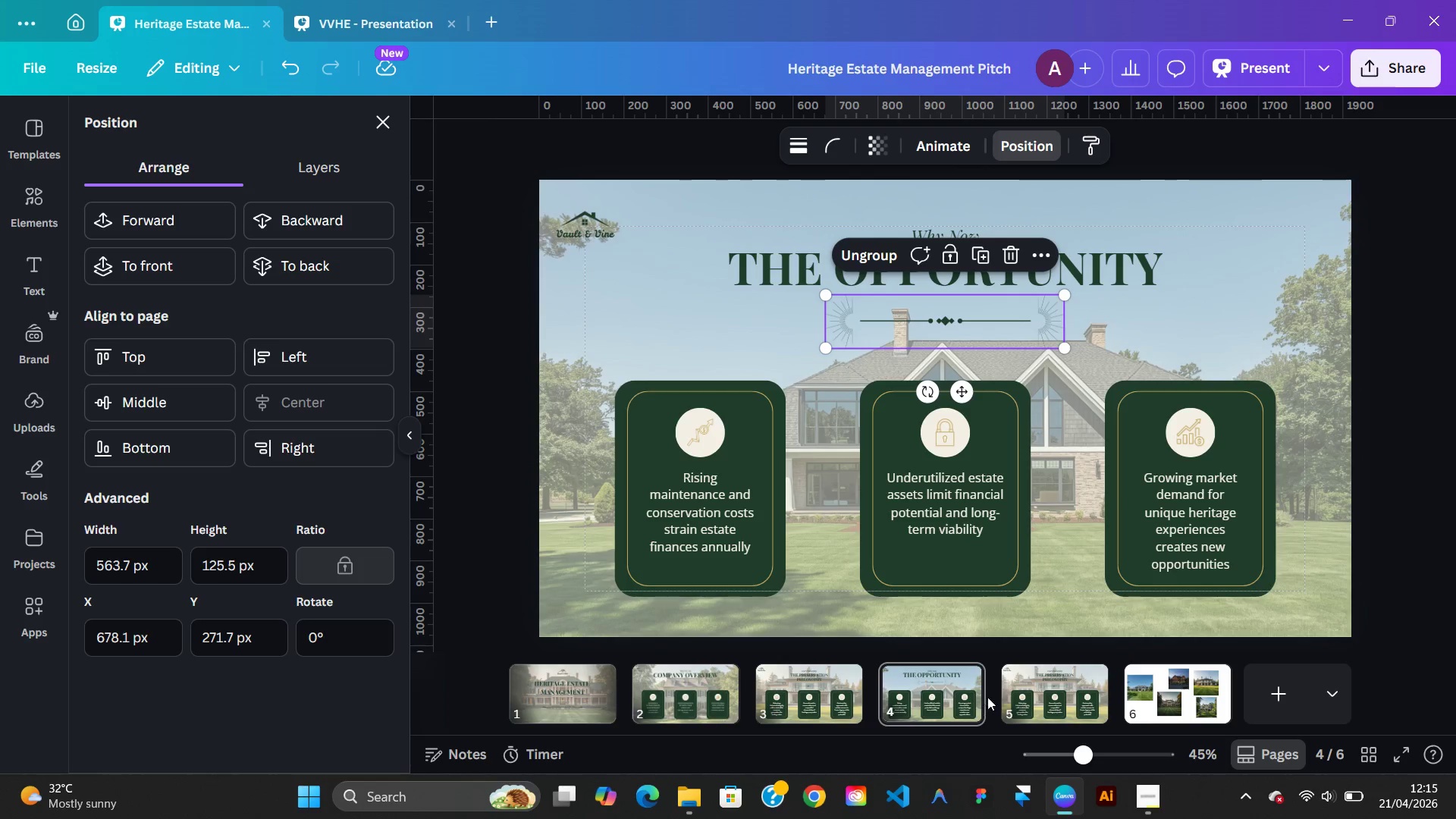 
left_click([830, 688])
 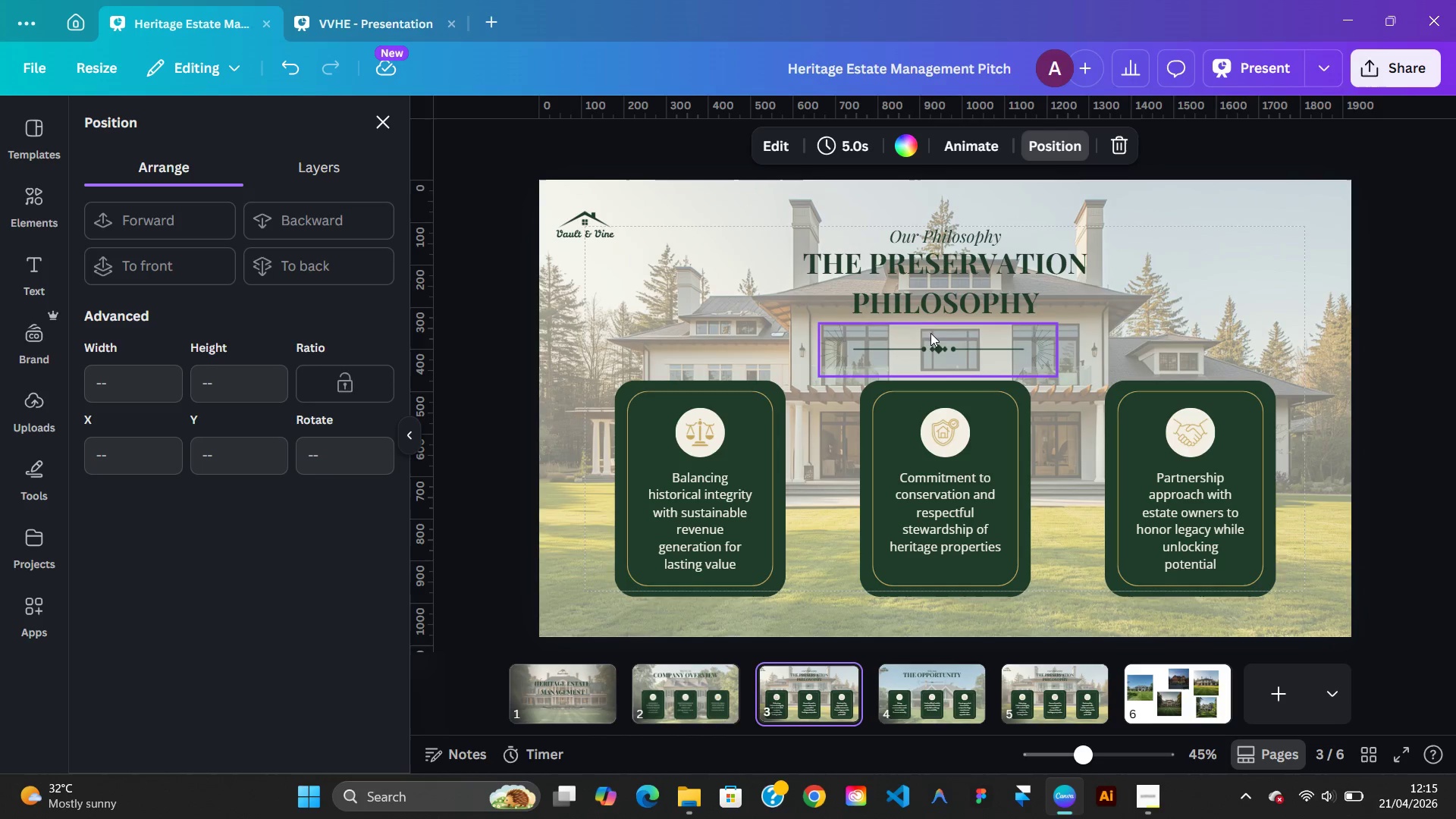 
left_click([929, 340])
 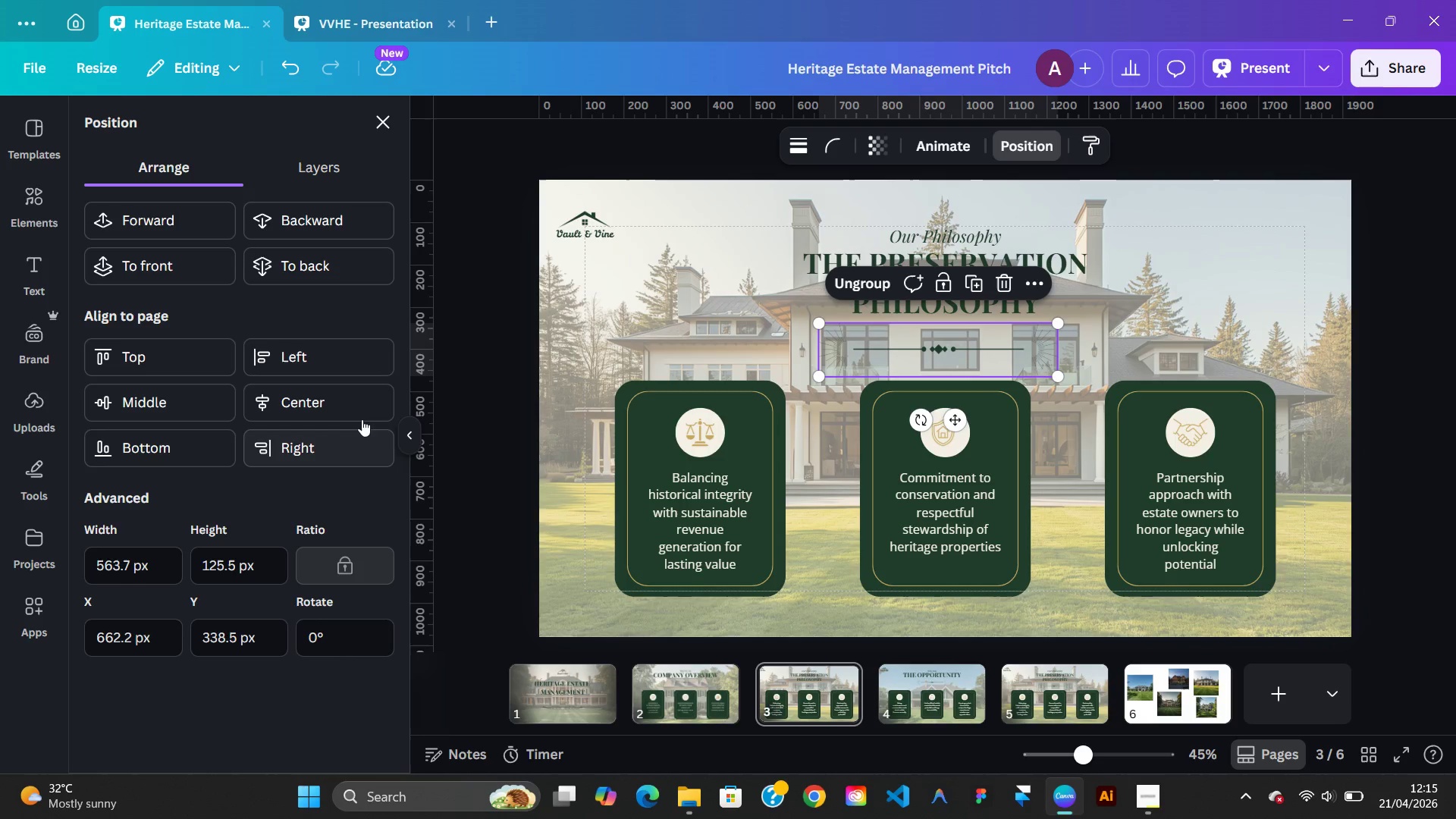 
left_click([355, 413])
 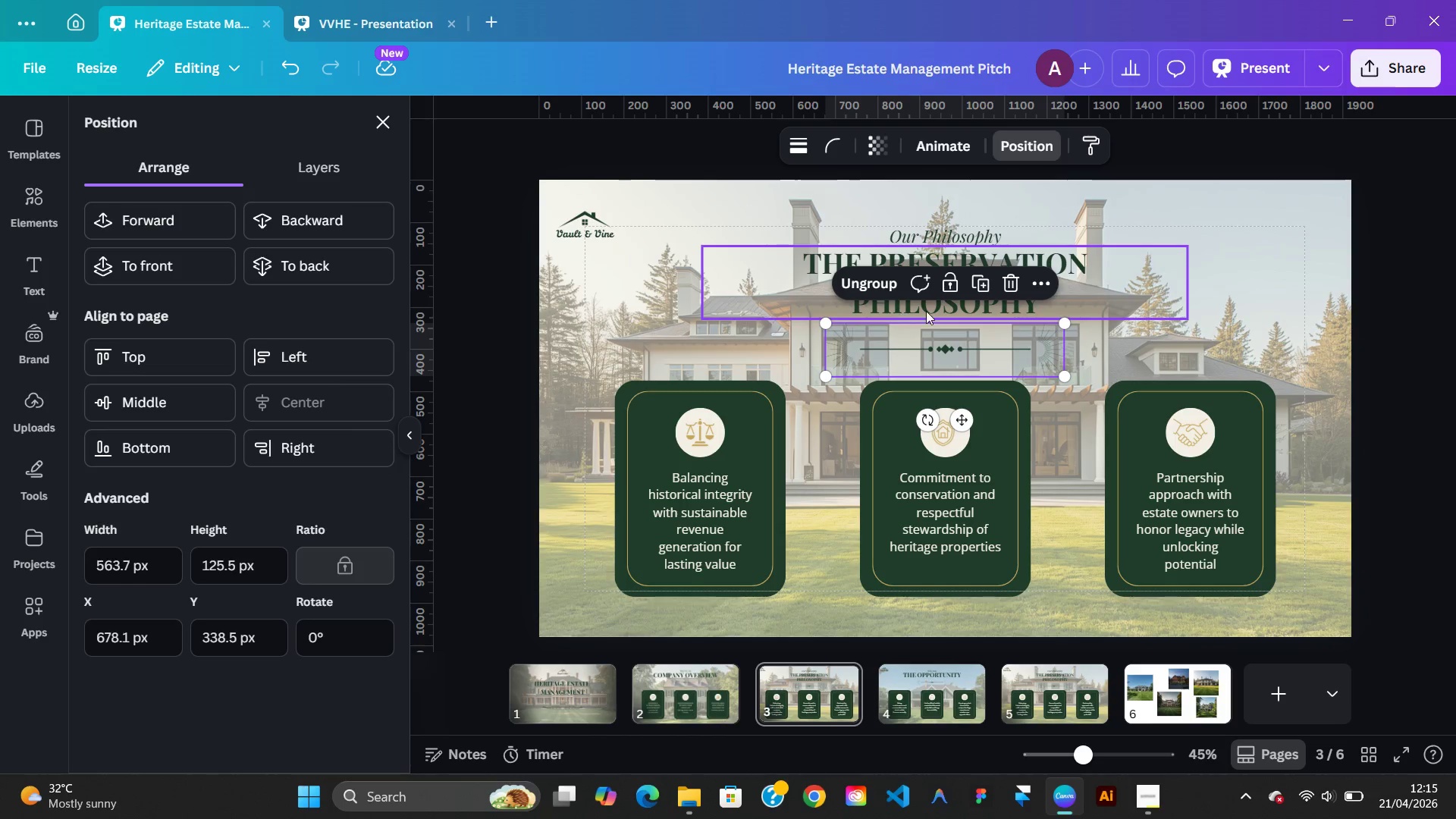 
left_click([930, 311])
 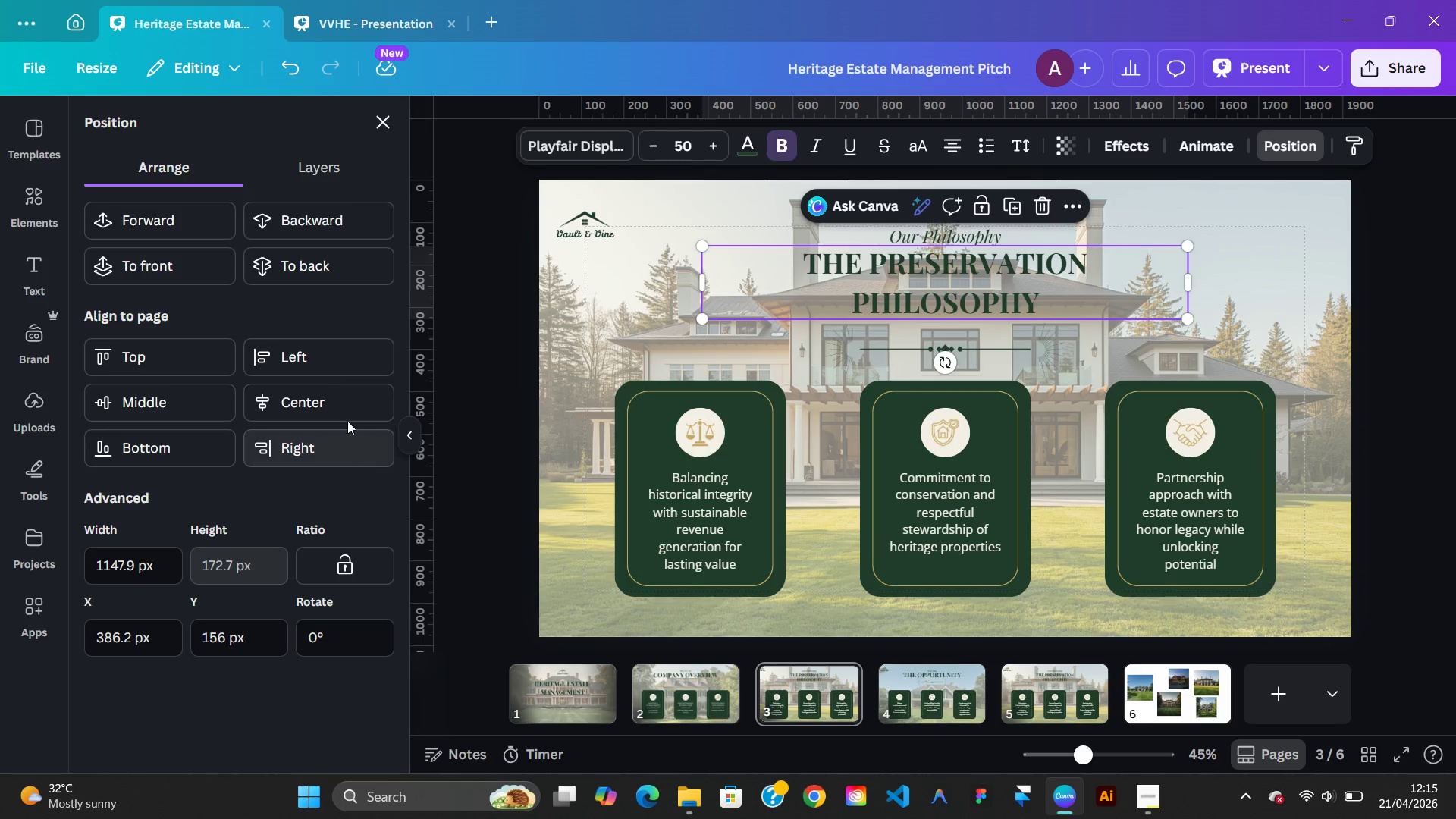 
left_click([343, 412])
 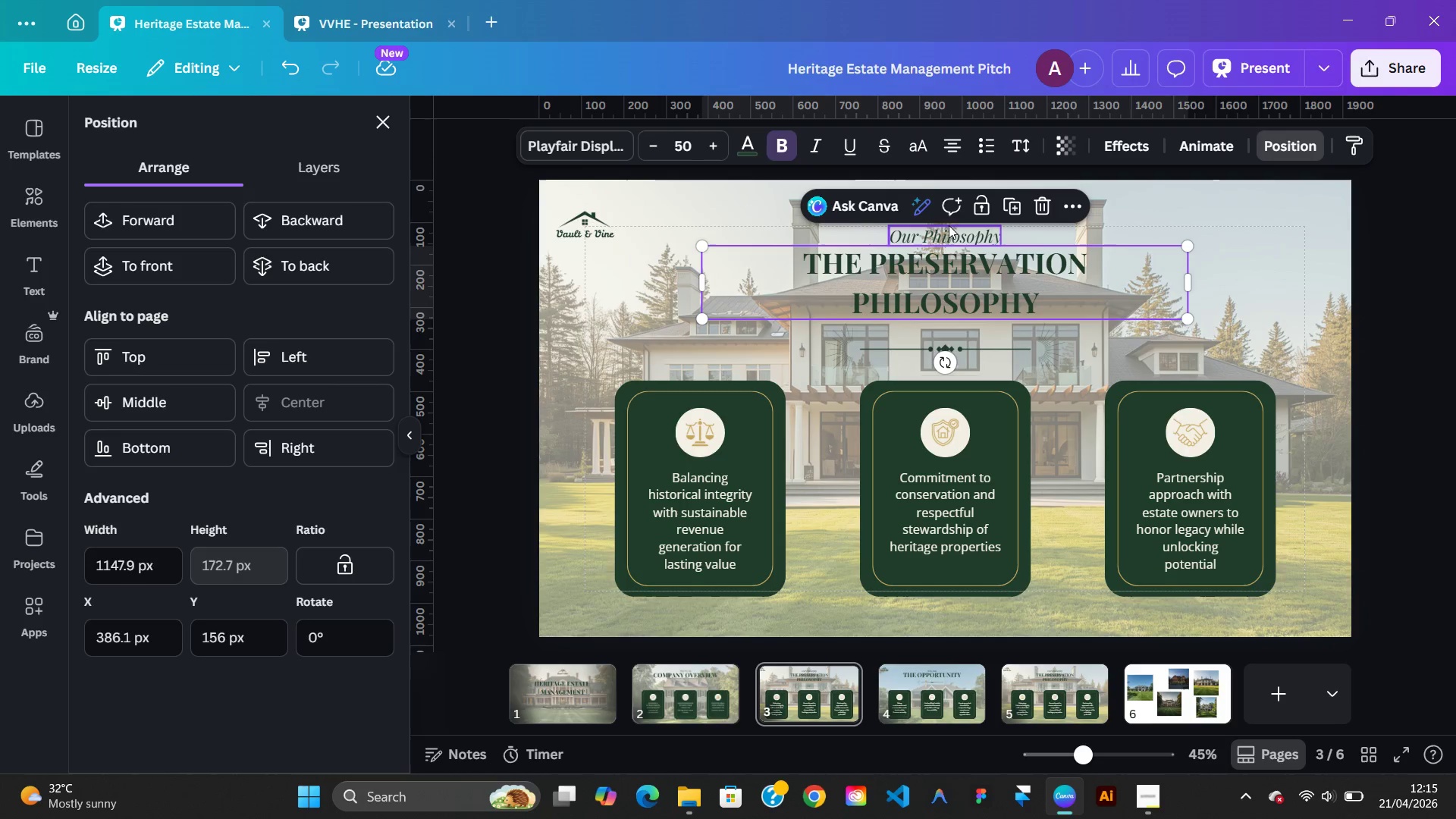 
left_click([947, 231])
 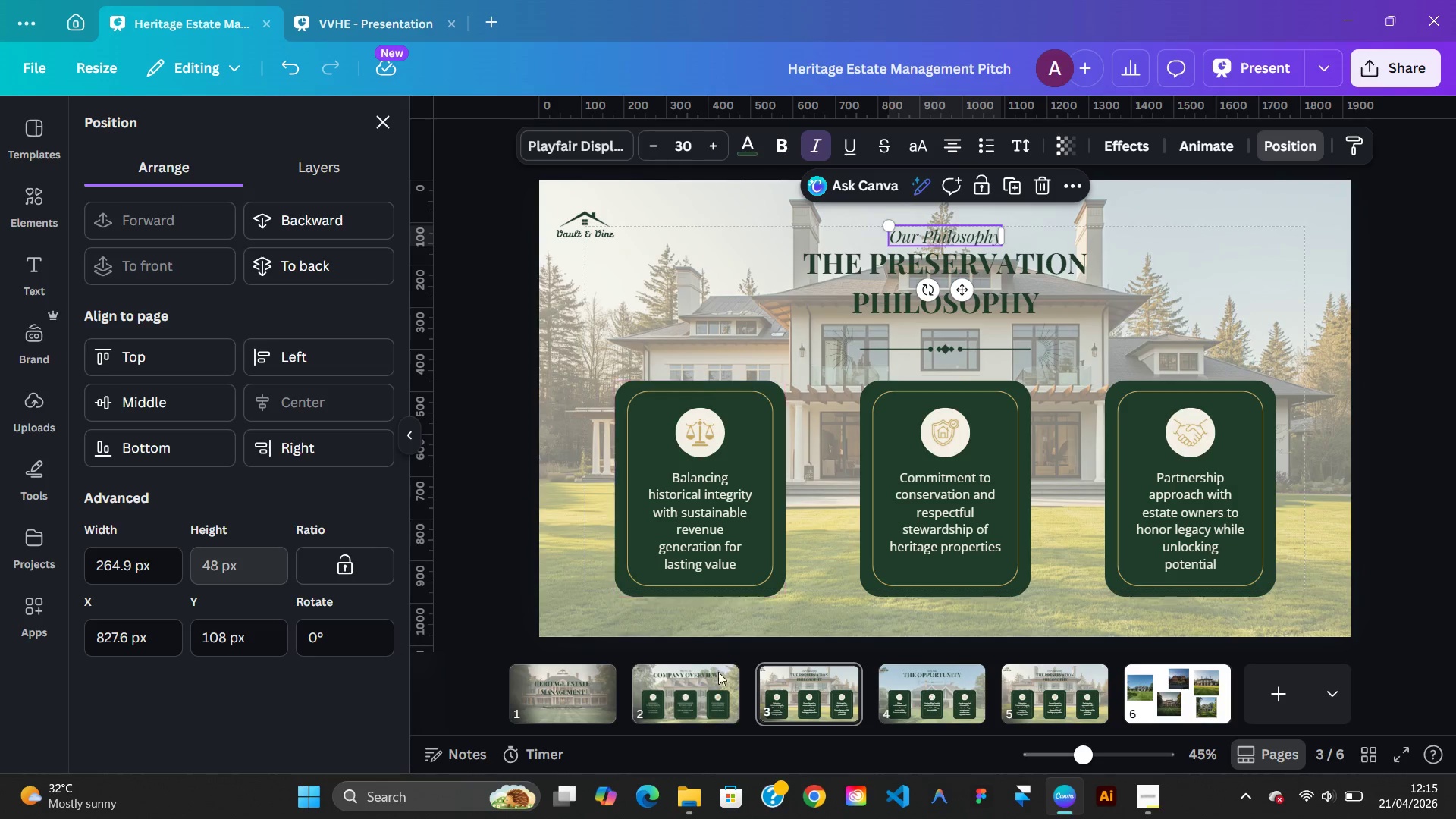 
left_click([706, 695])
 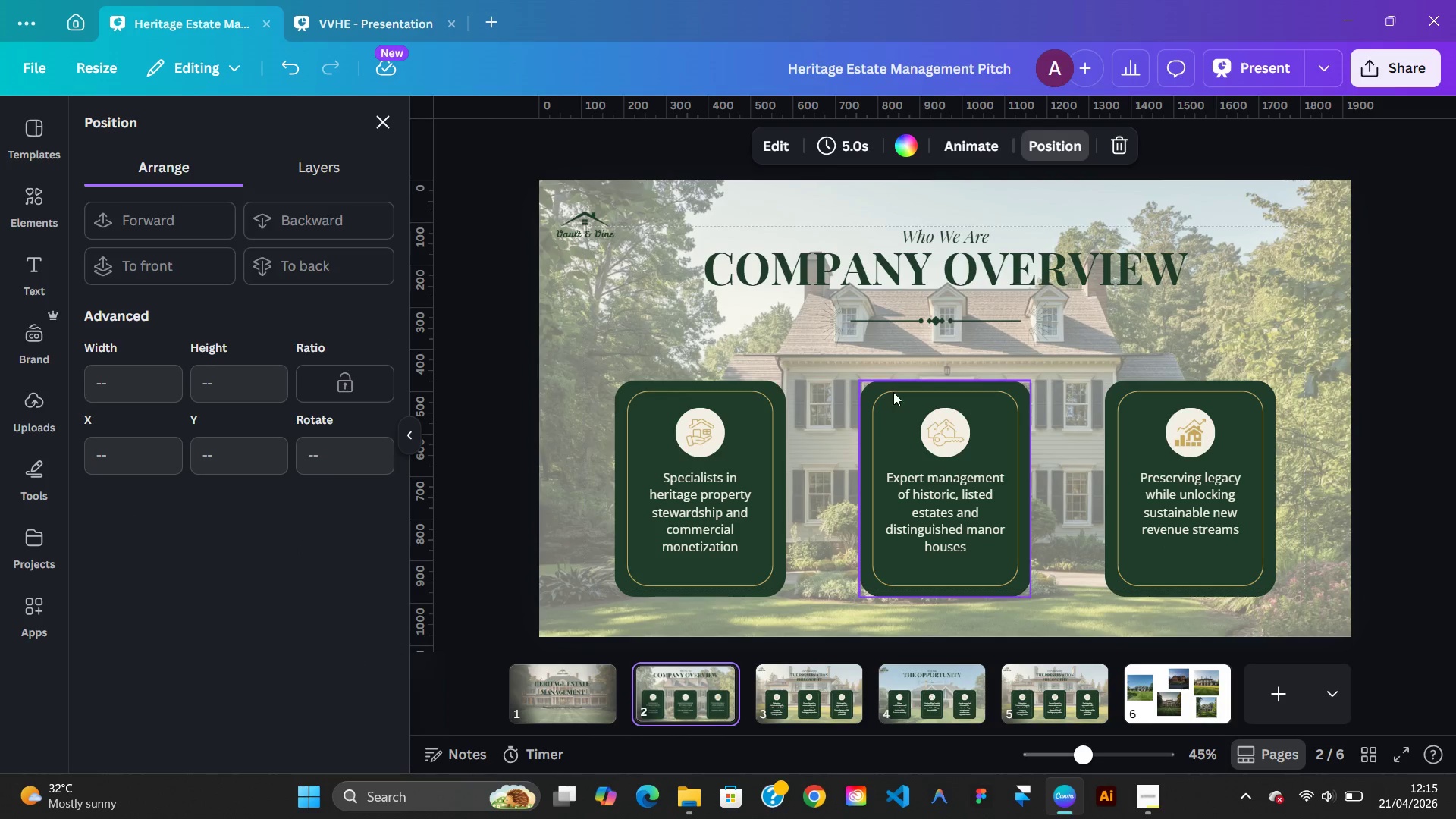 
left_click([922, 316])
 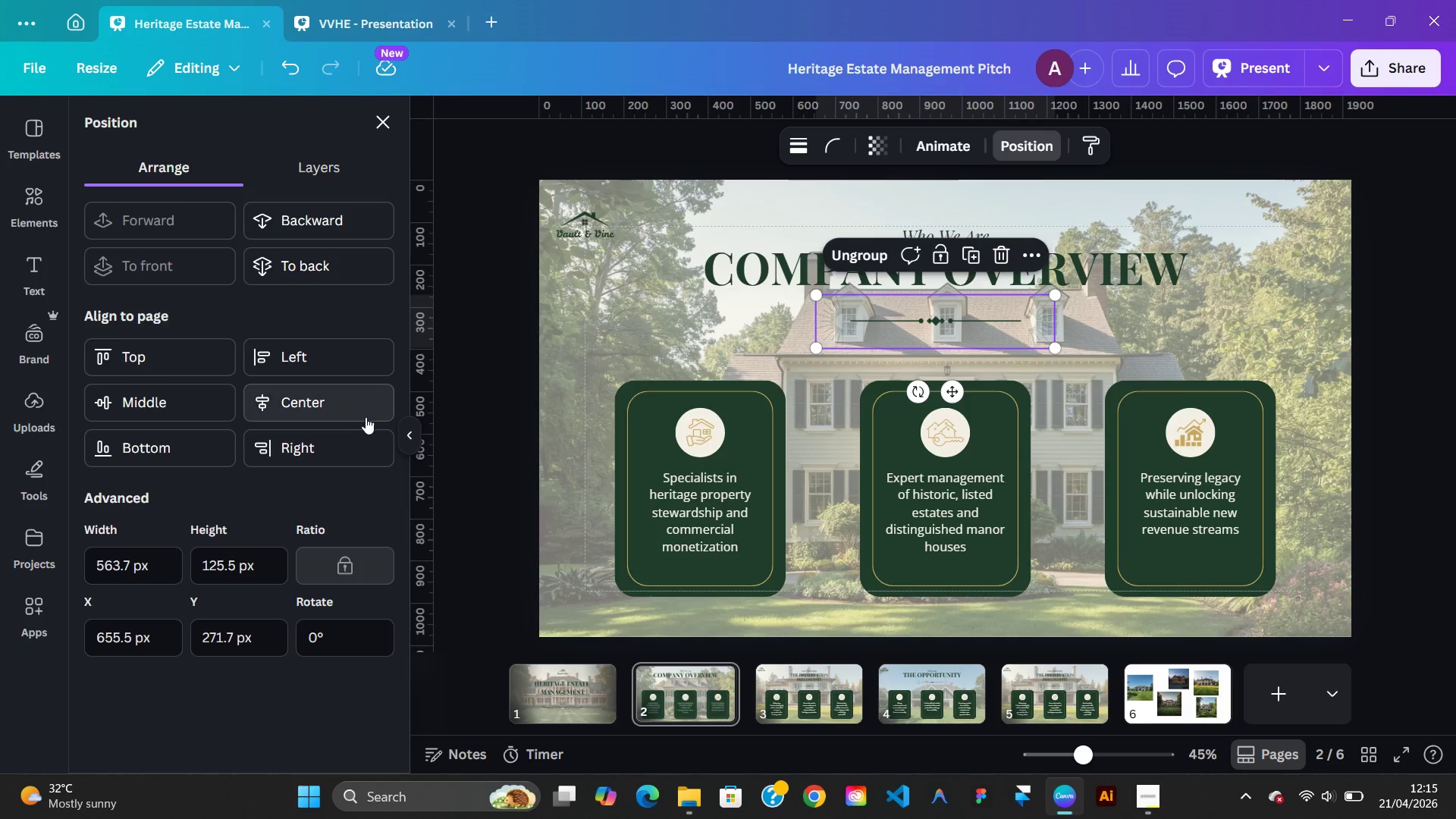 
left_click([364, 410])
 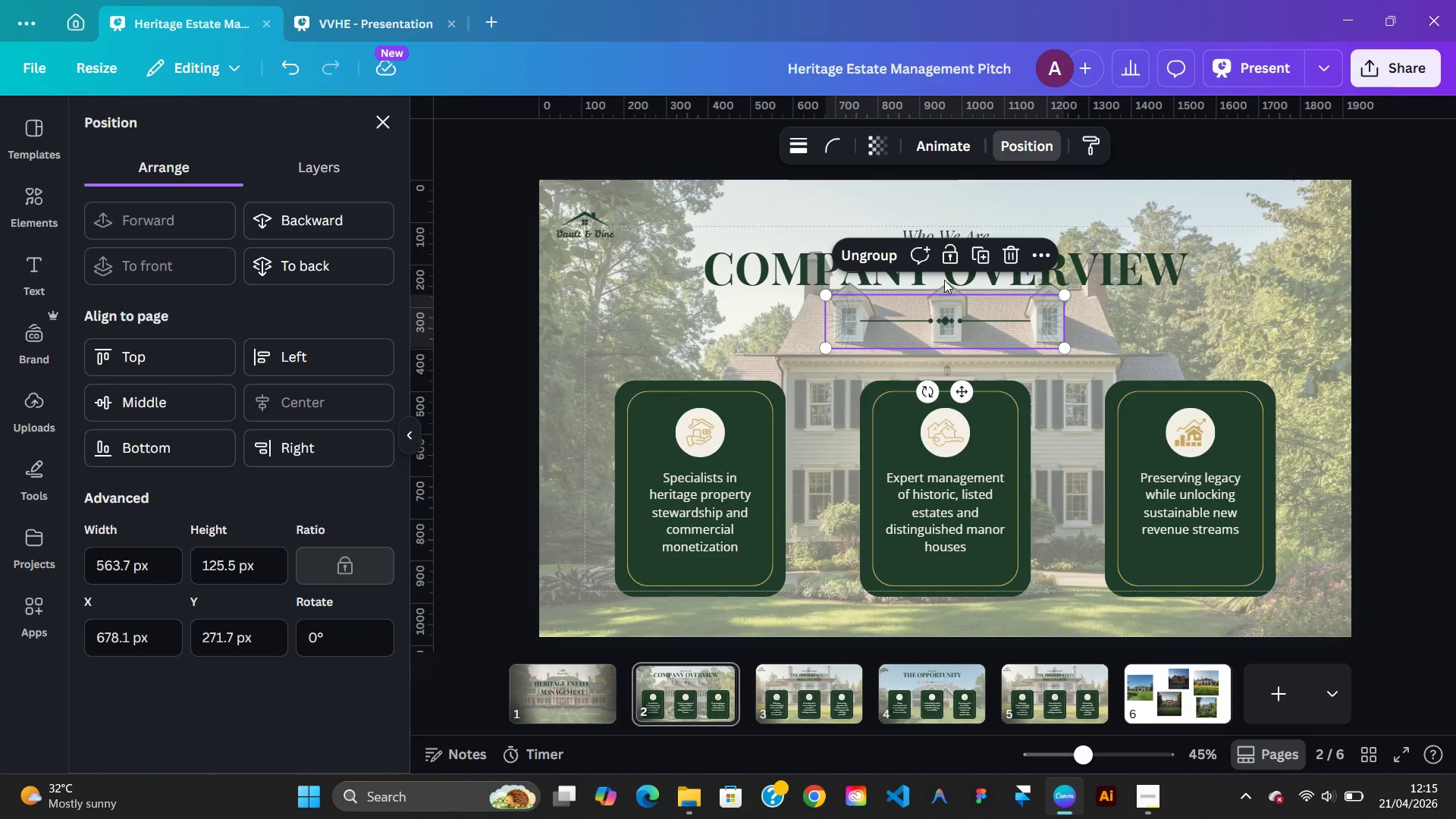 
left_click([942, 278])
 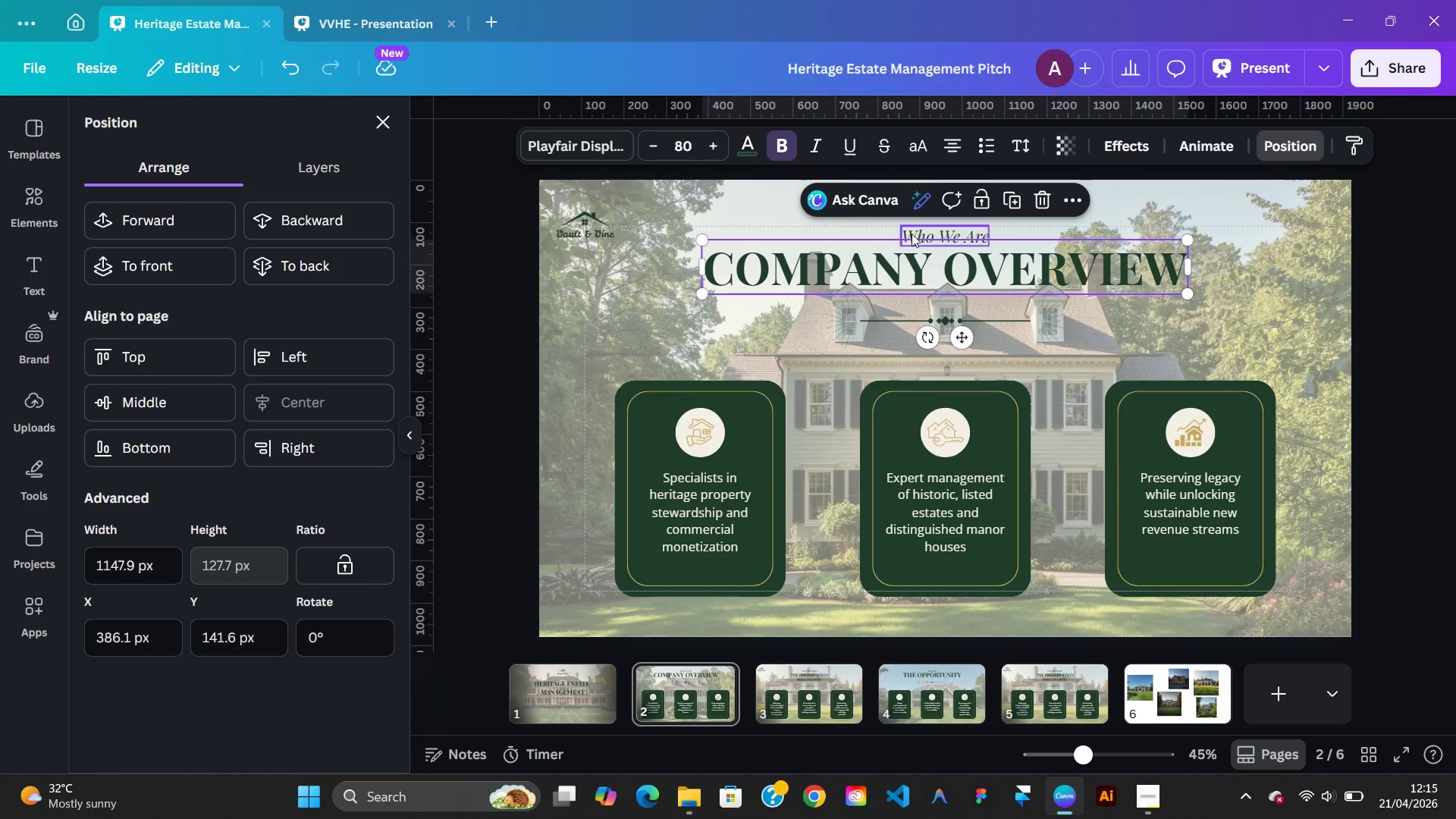 
left_click([912, 232])
 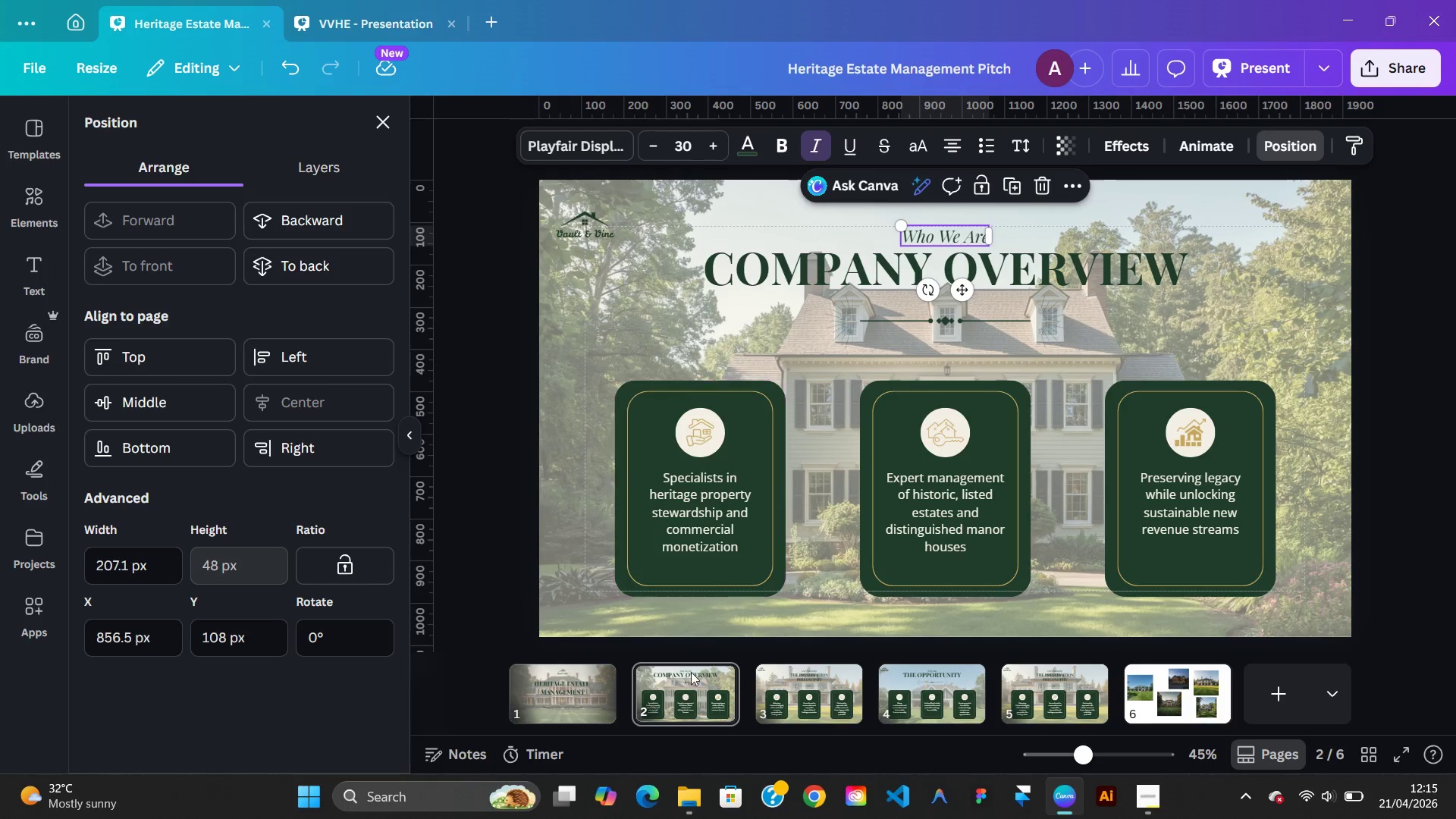 
left_click([564, 684])
 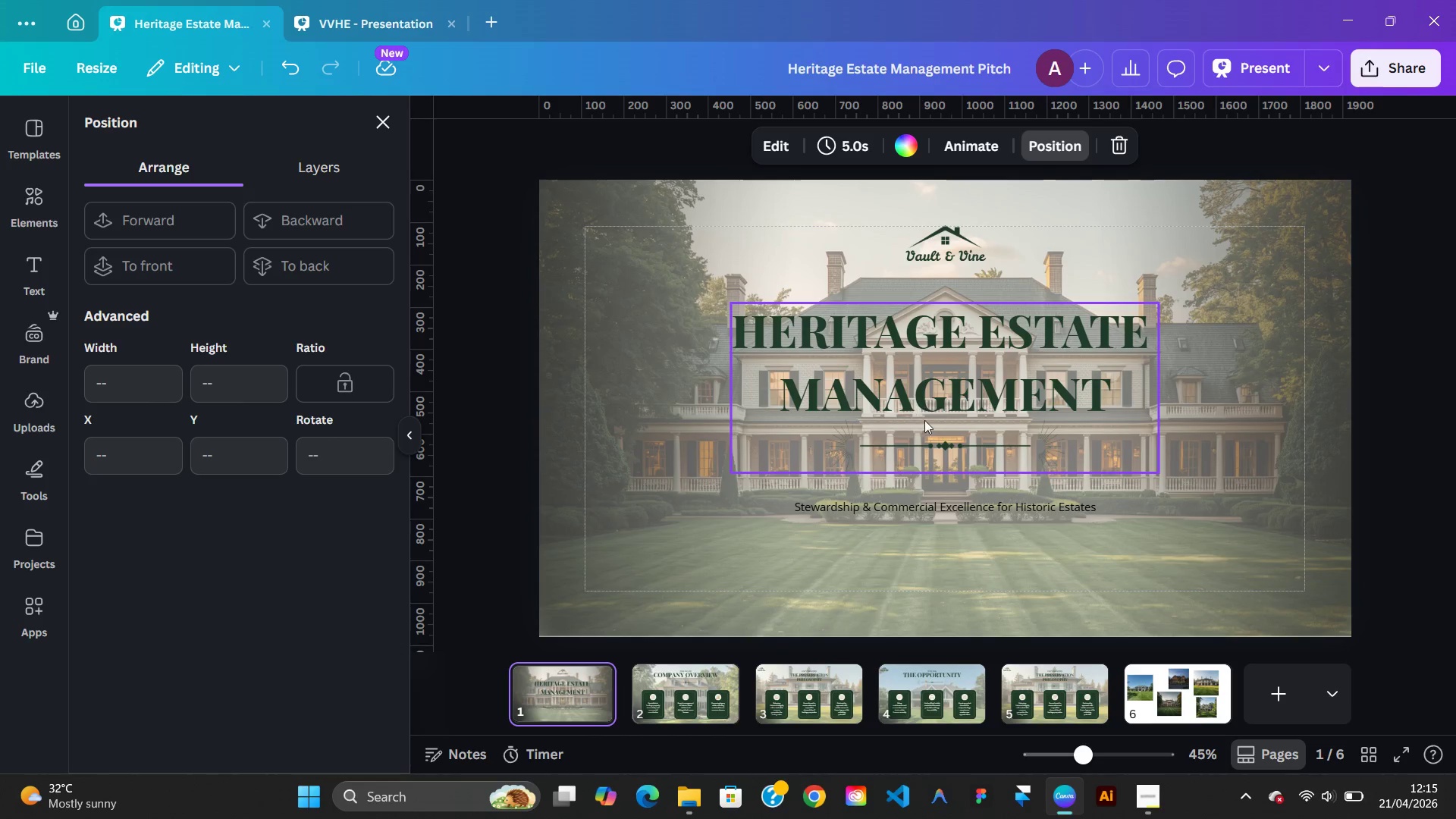 
left_click([933, 447])
 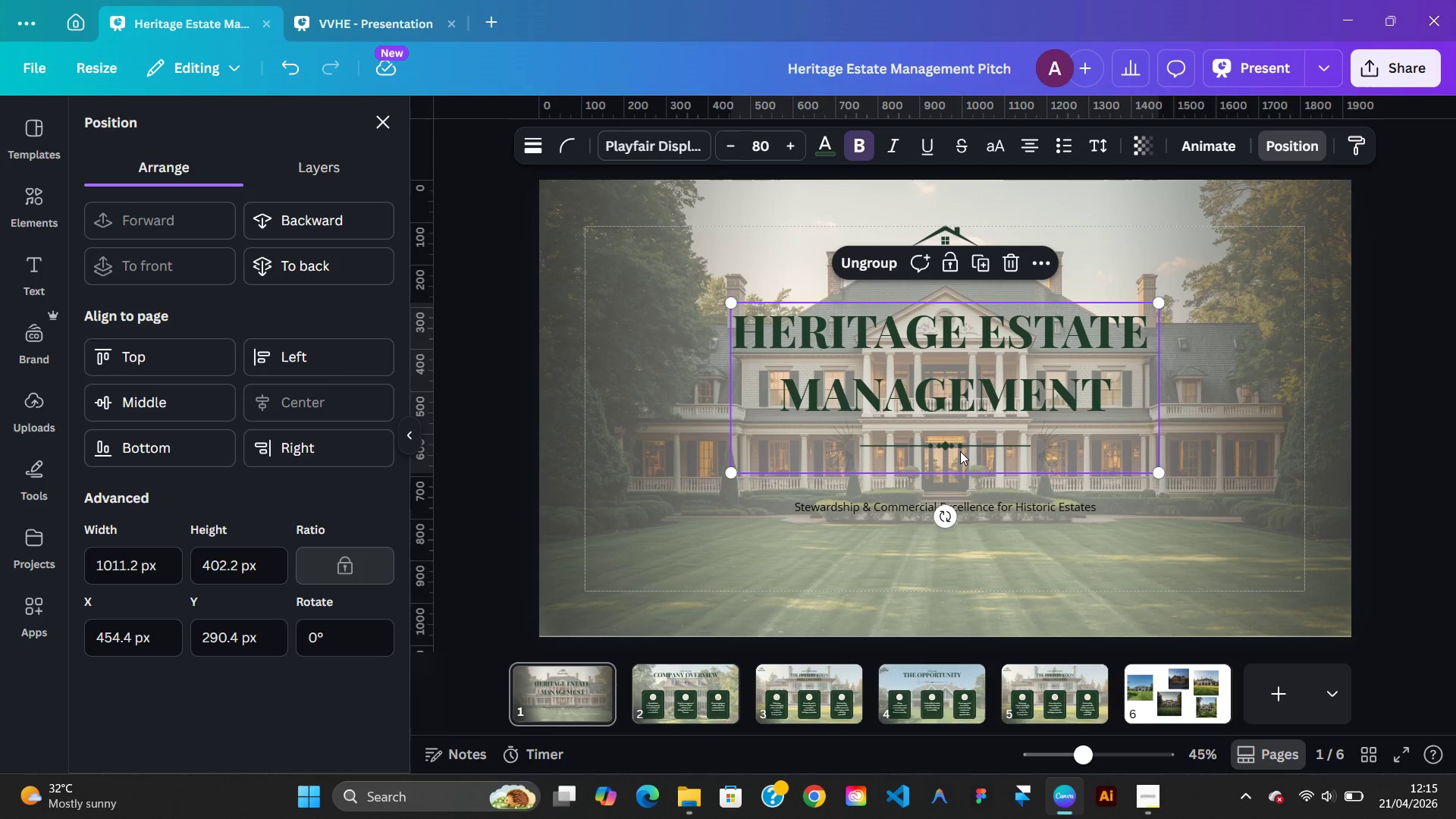 
double_click([960, 451])
 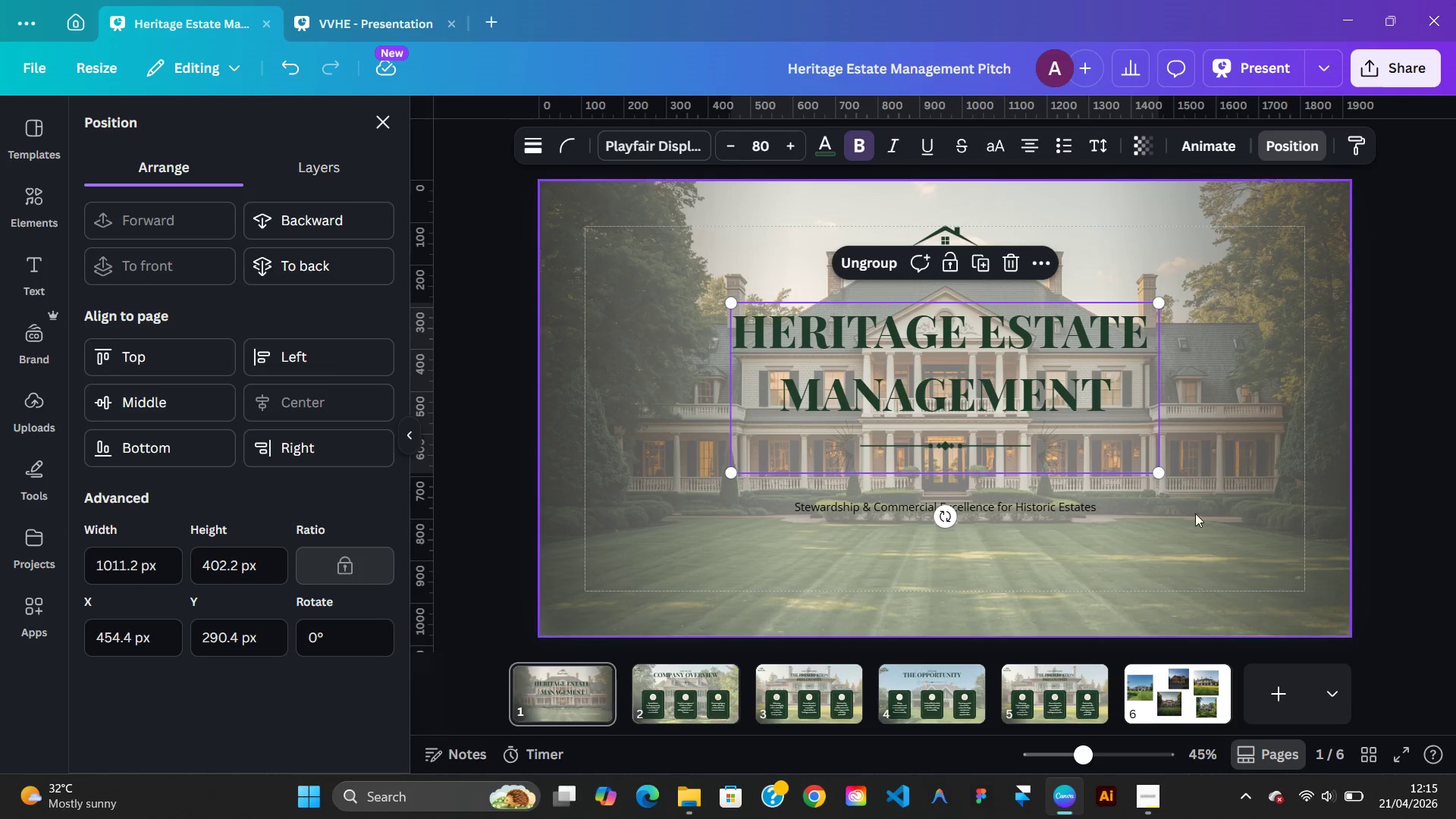 
left_click([1204, 516])
 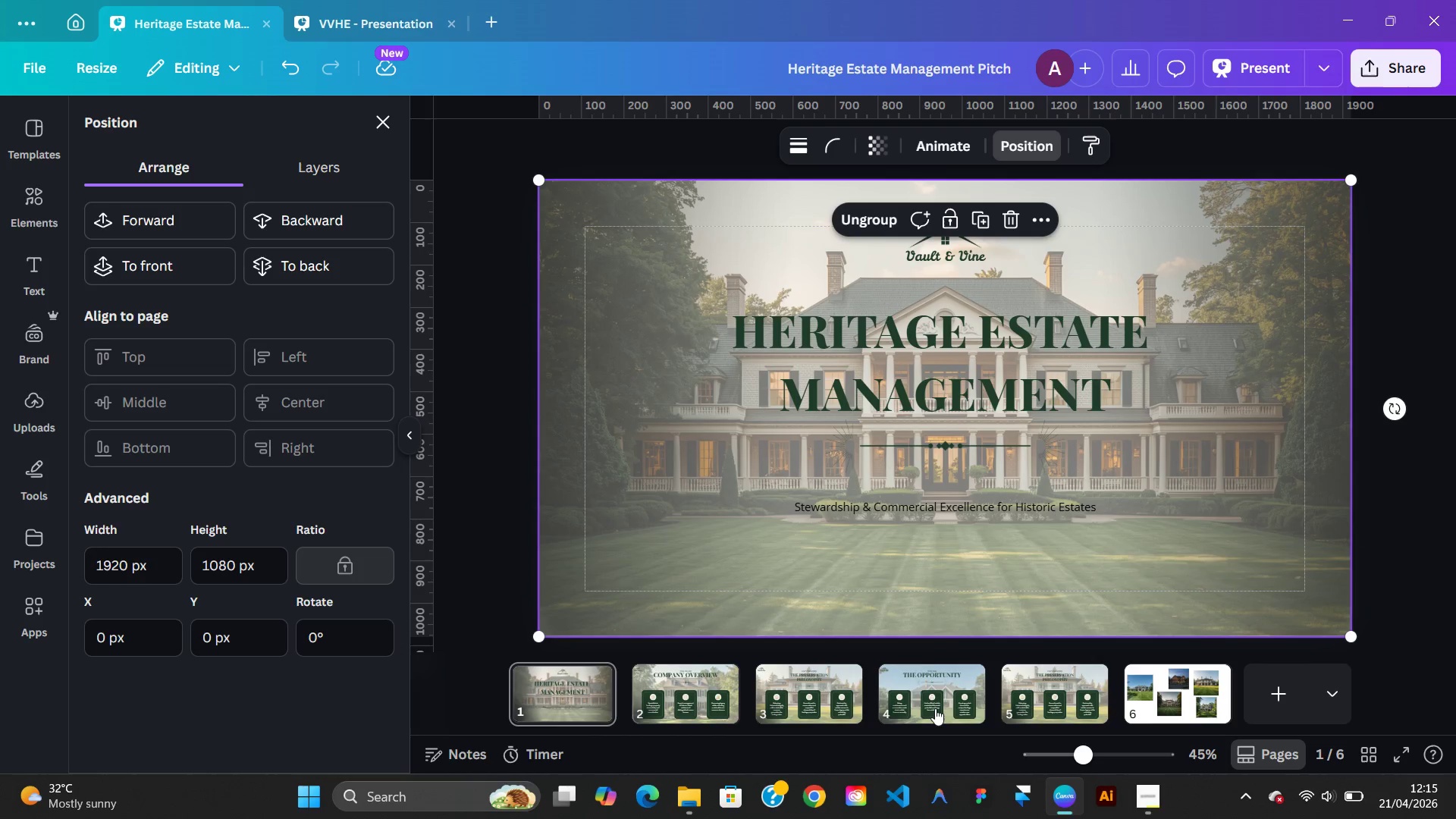 
left_click([936, 708])
 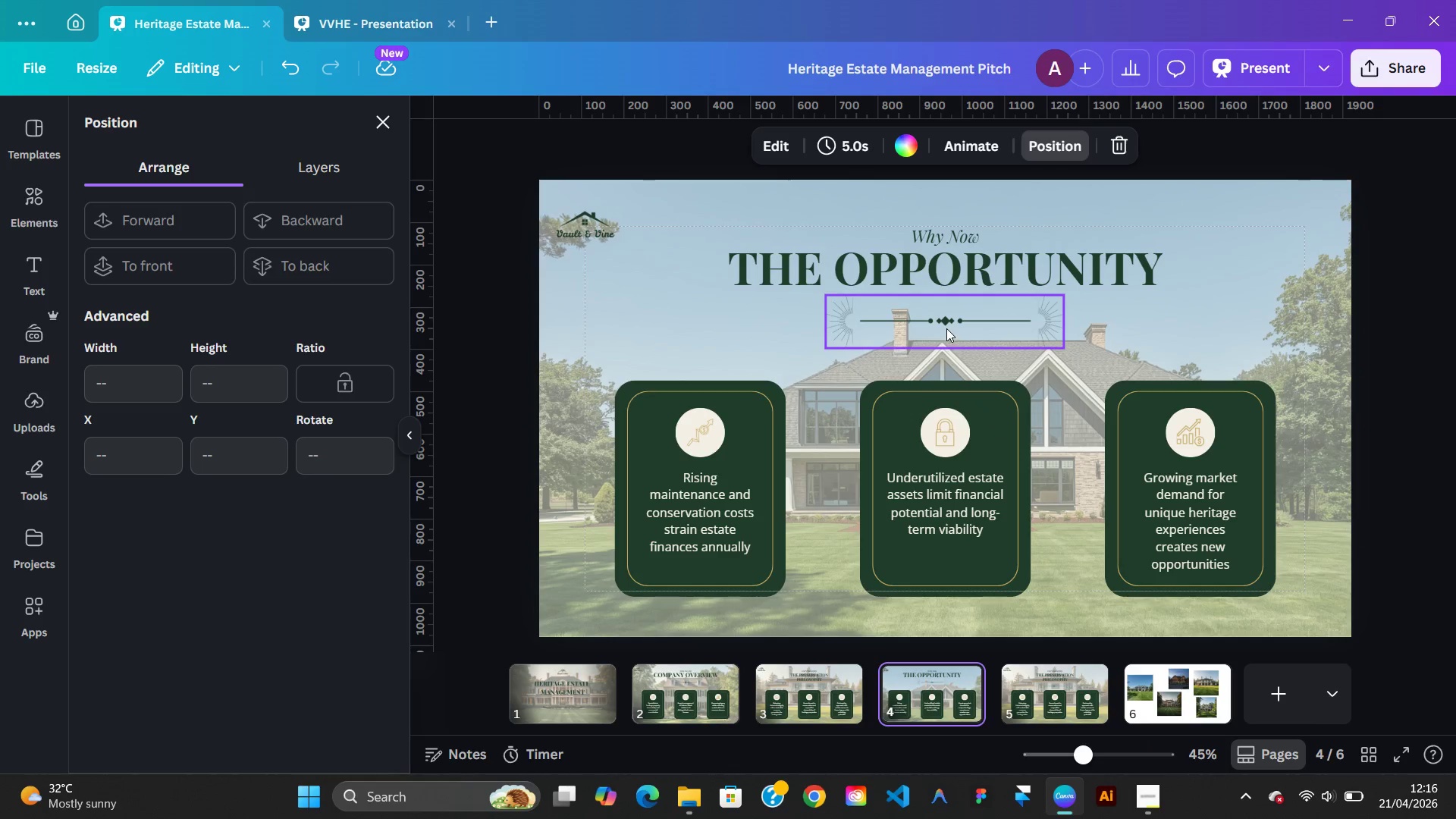 
left_click([946, 325])
 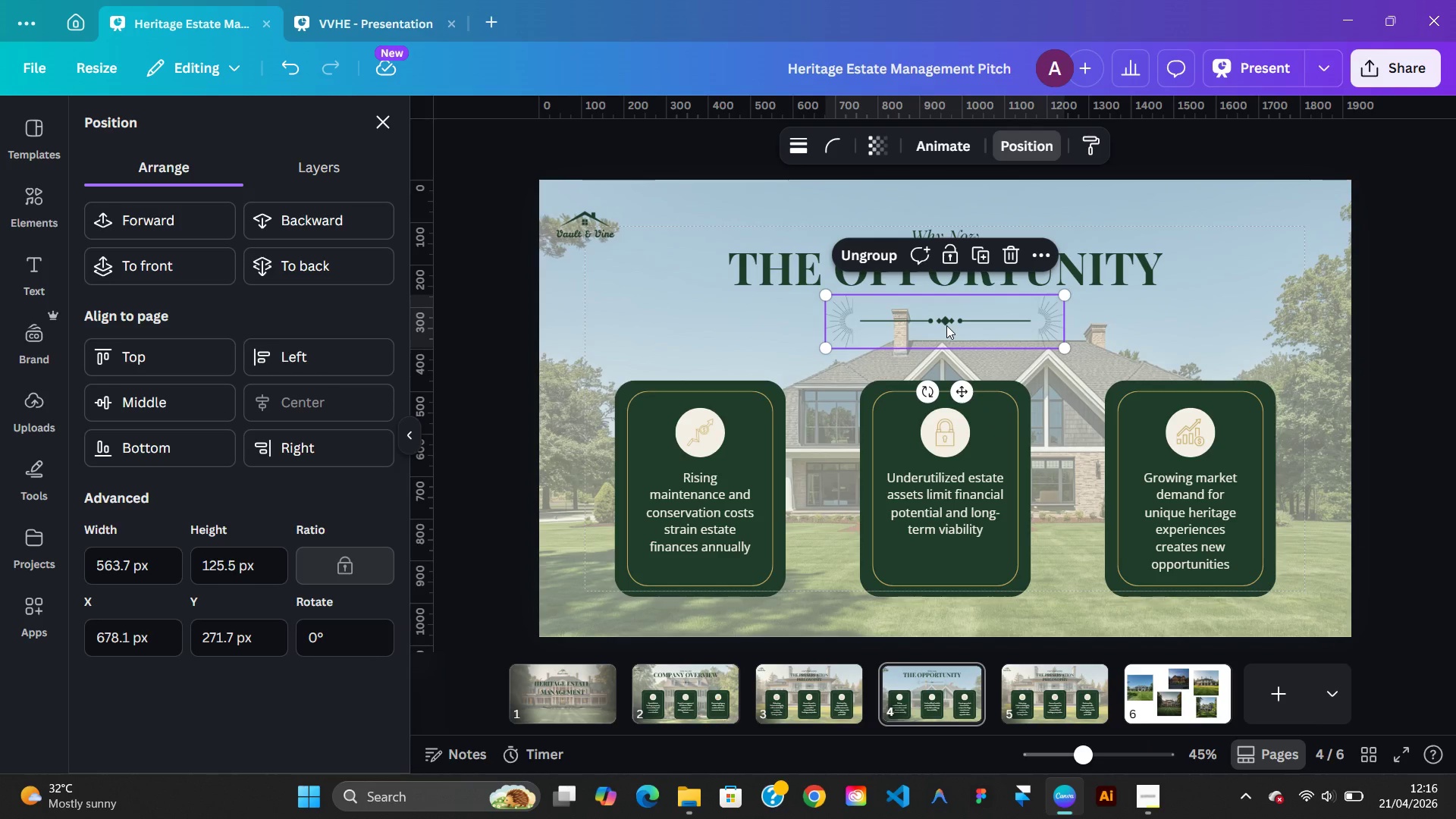 
key(ArrowDown)
 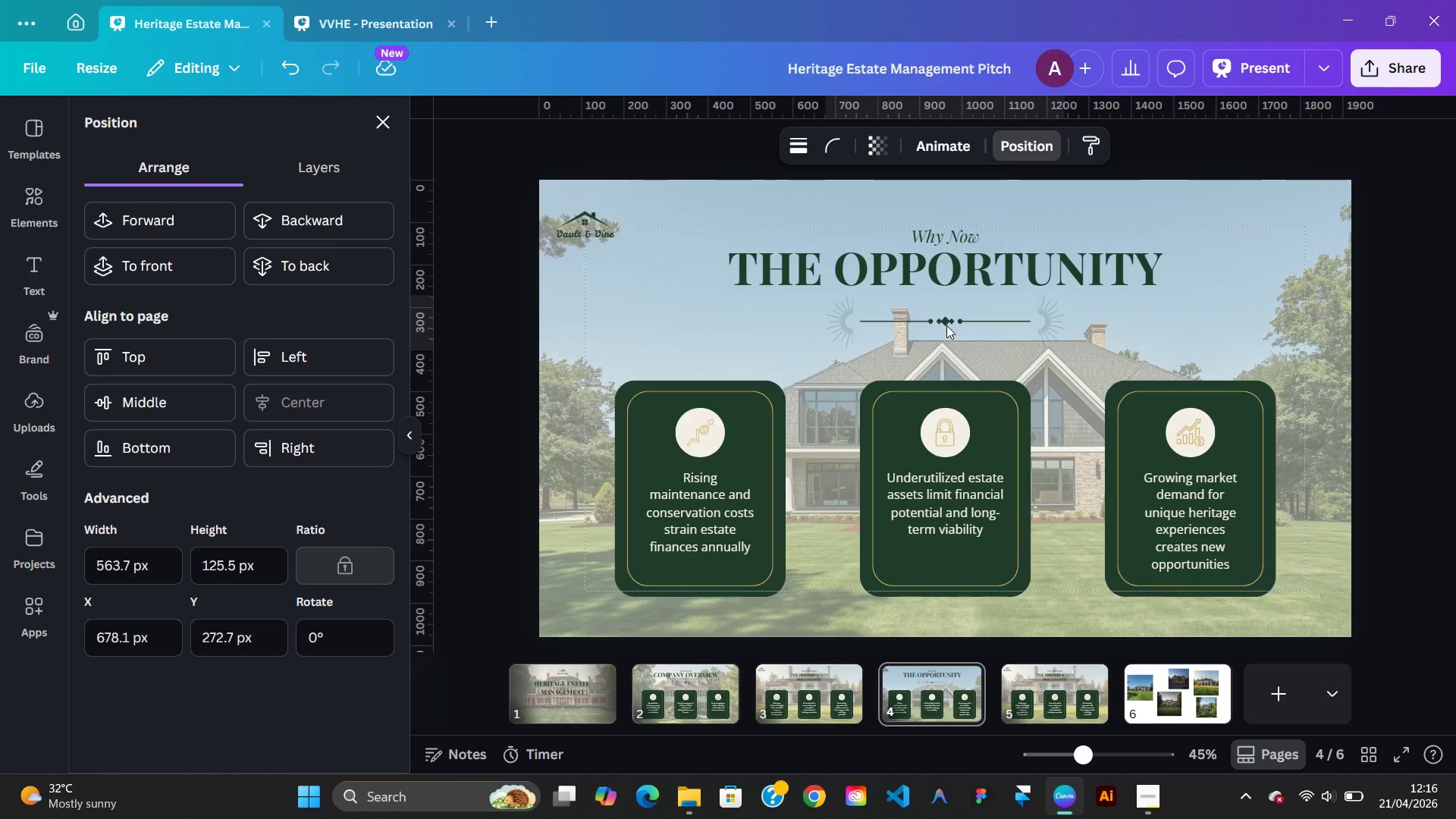 
key(ArrowUp)
 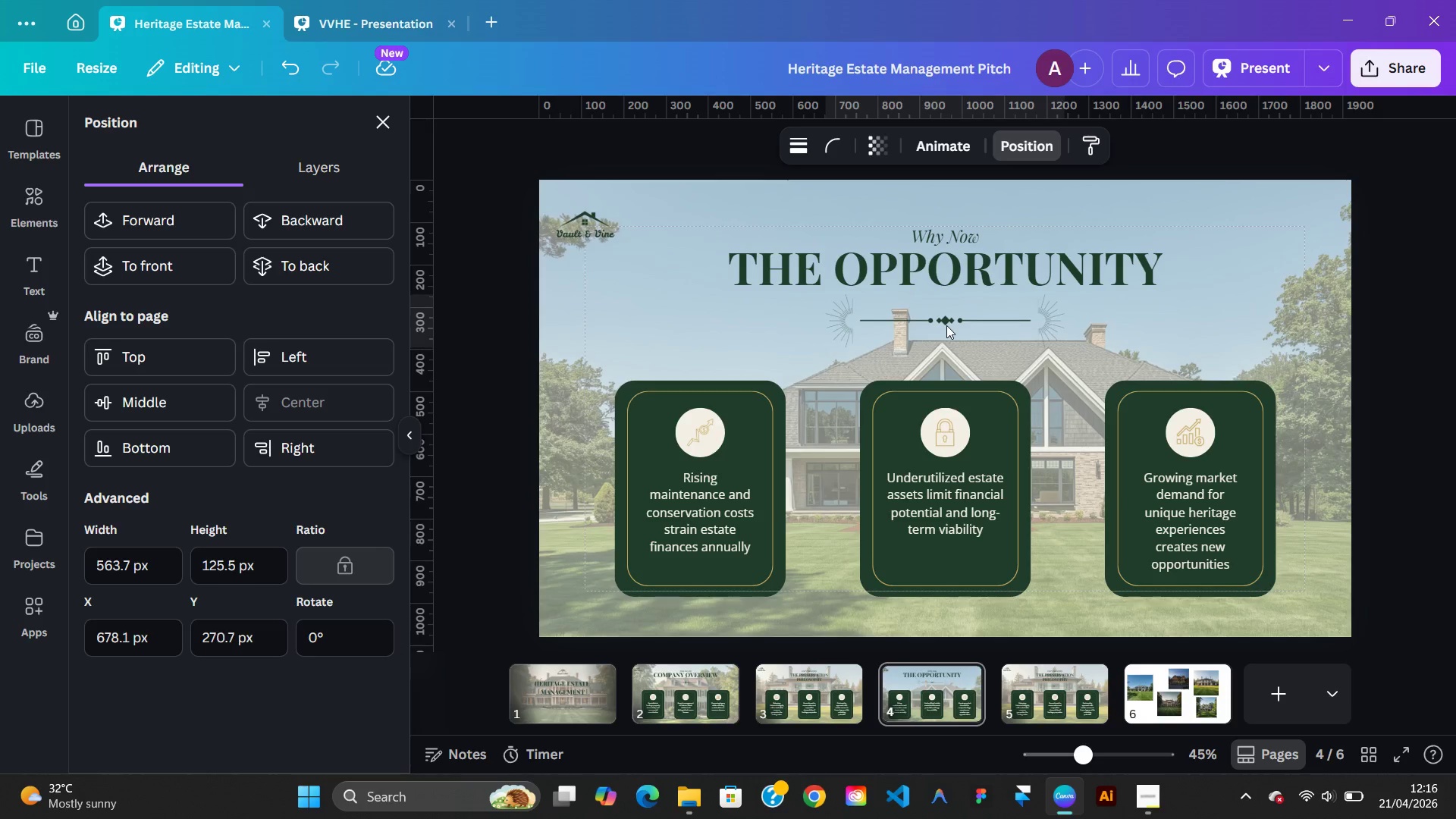 
key(ArrowUp)
 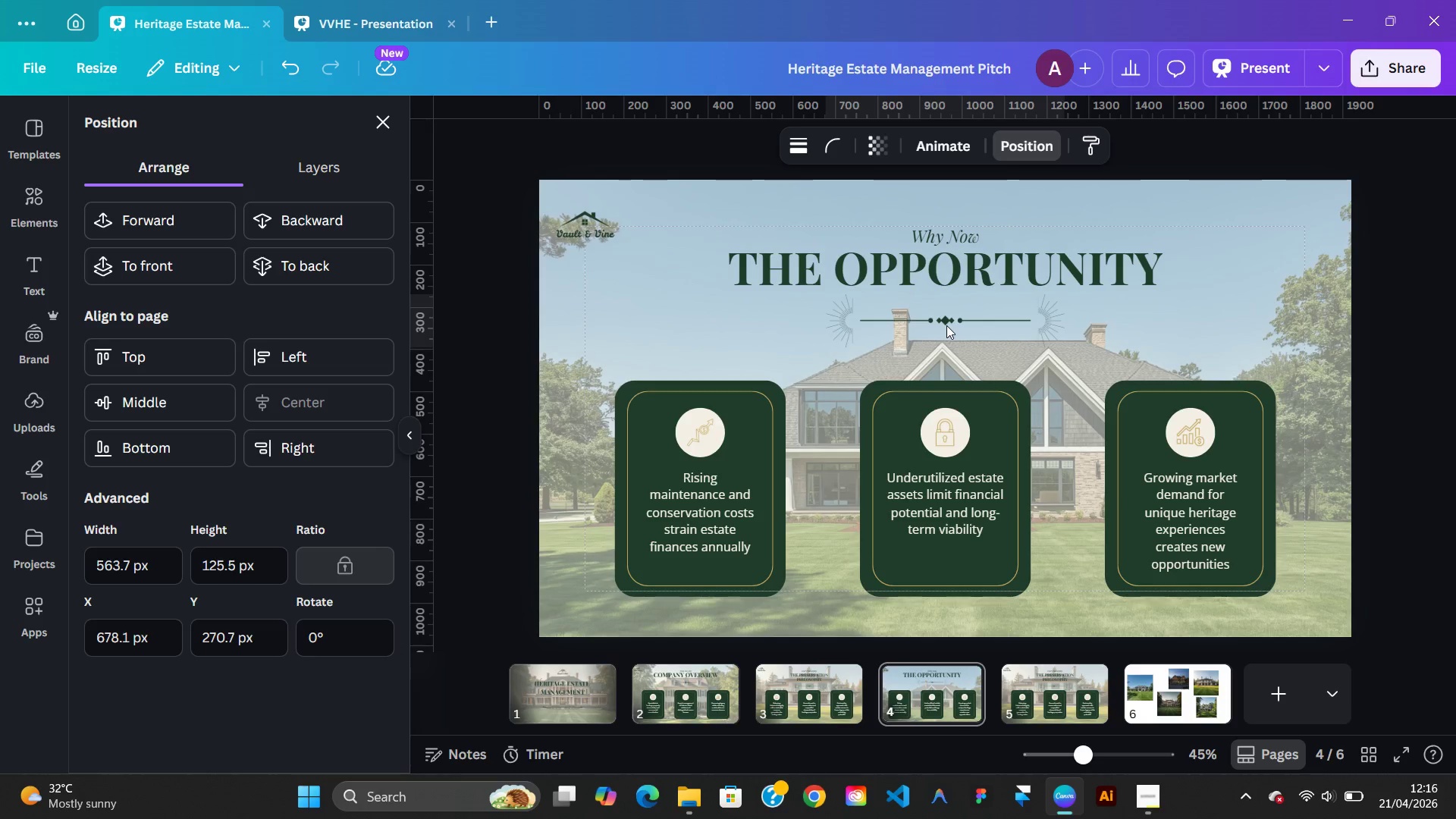 
key(ArrowDown)
 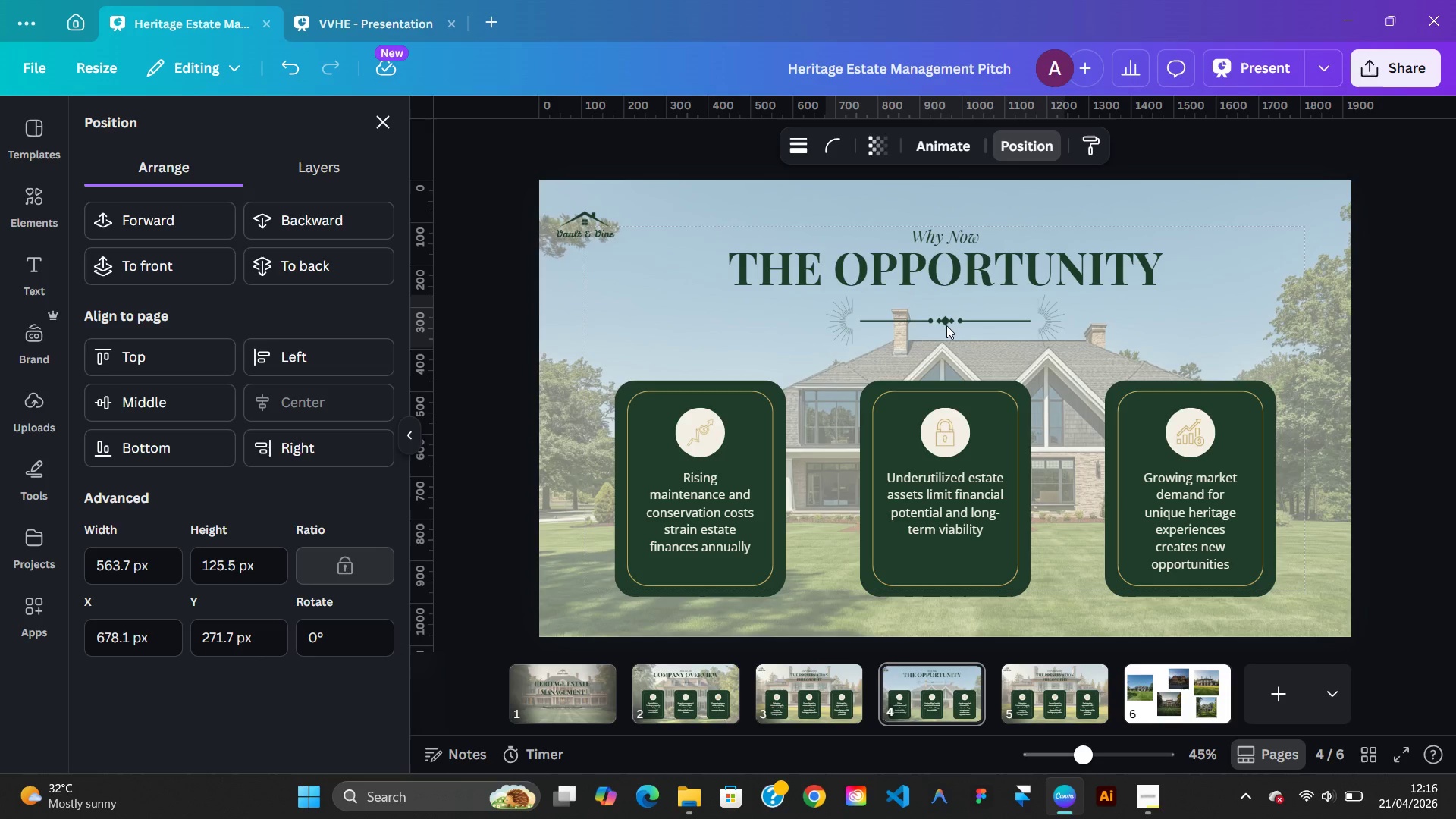 
key(ArrowDown)
 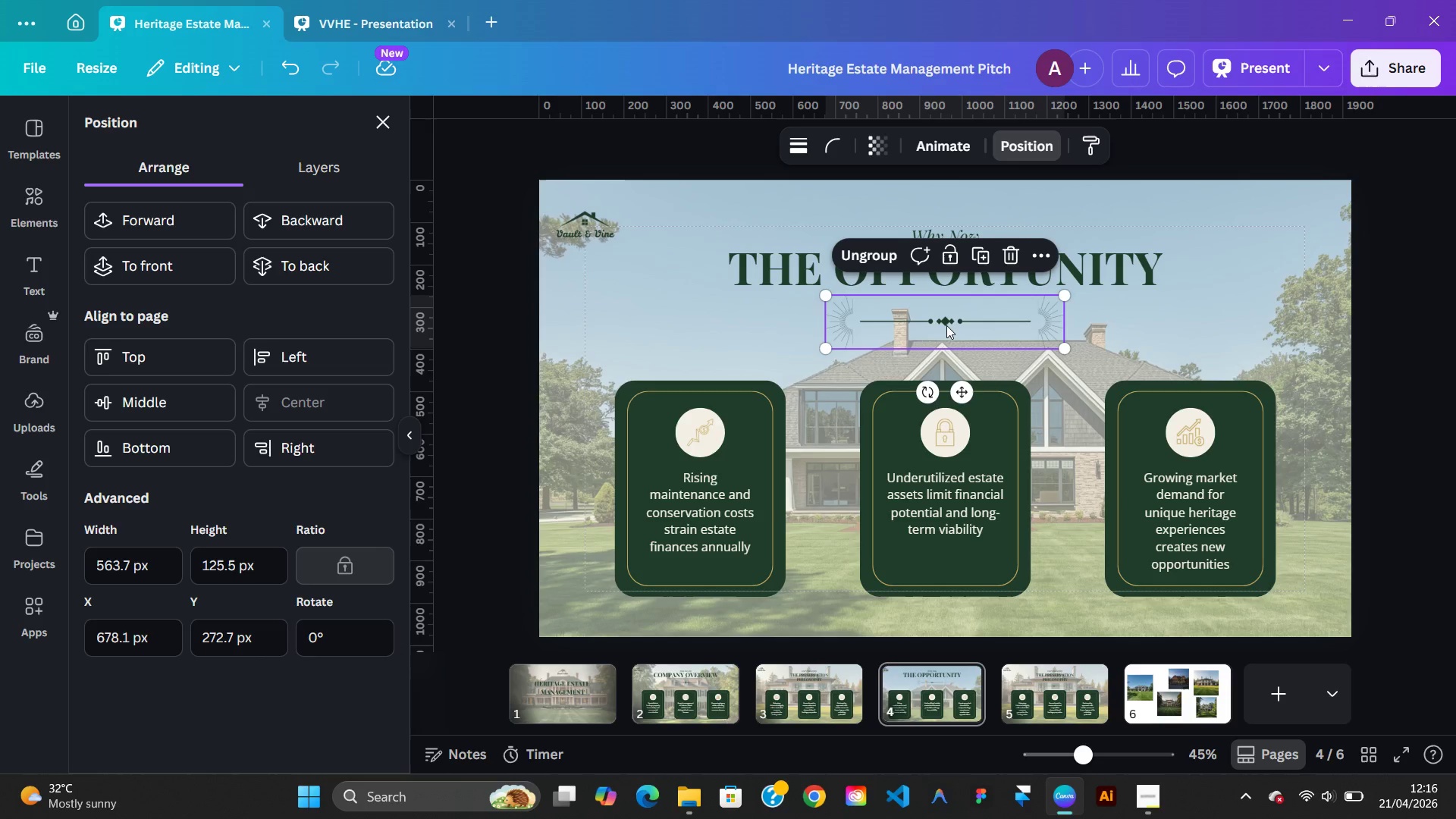 
key(Control+Z)
 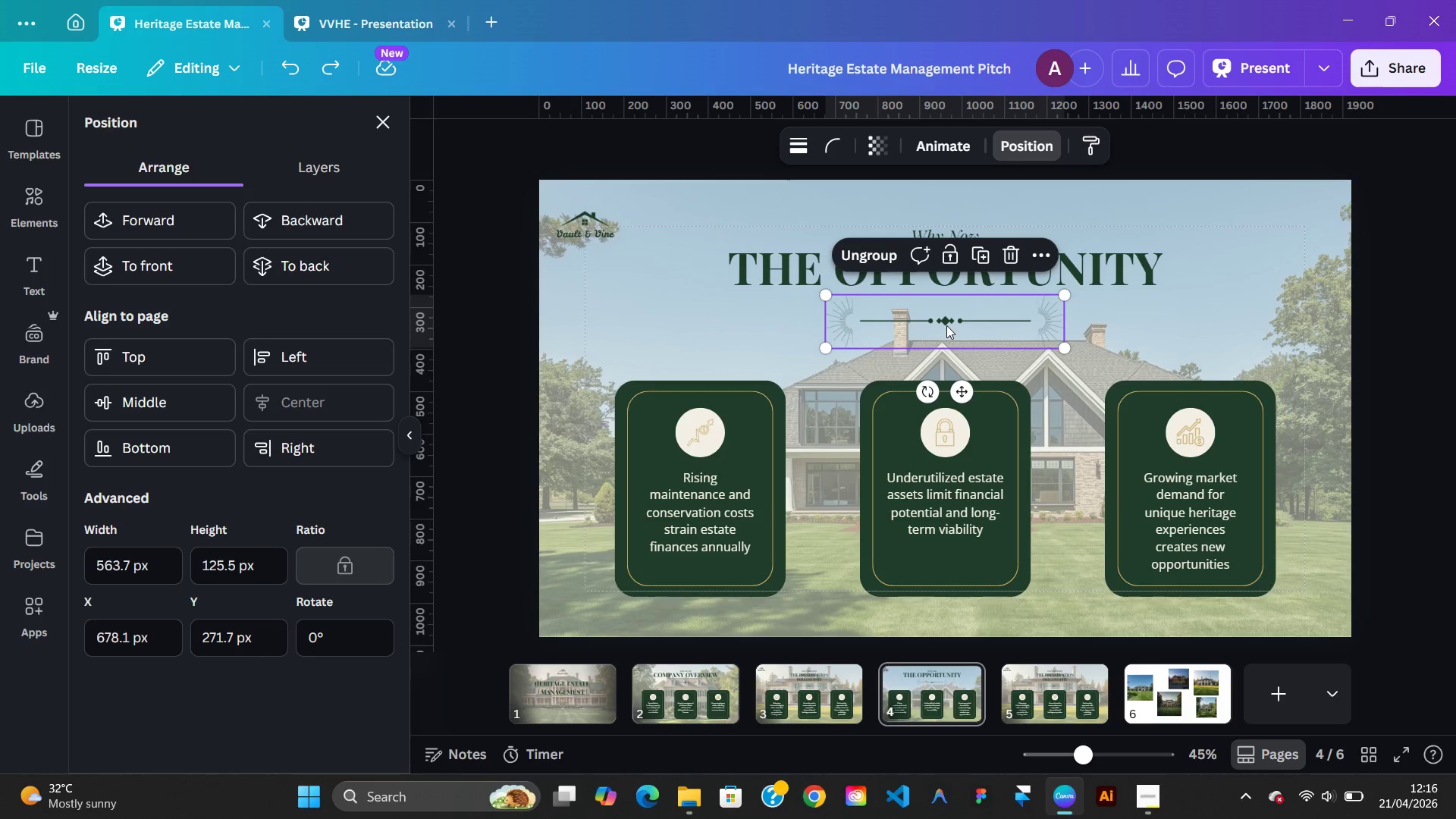 
key(Control+Z)
 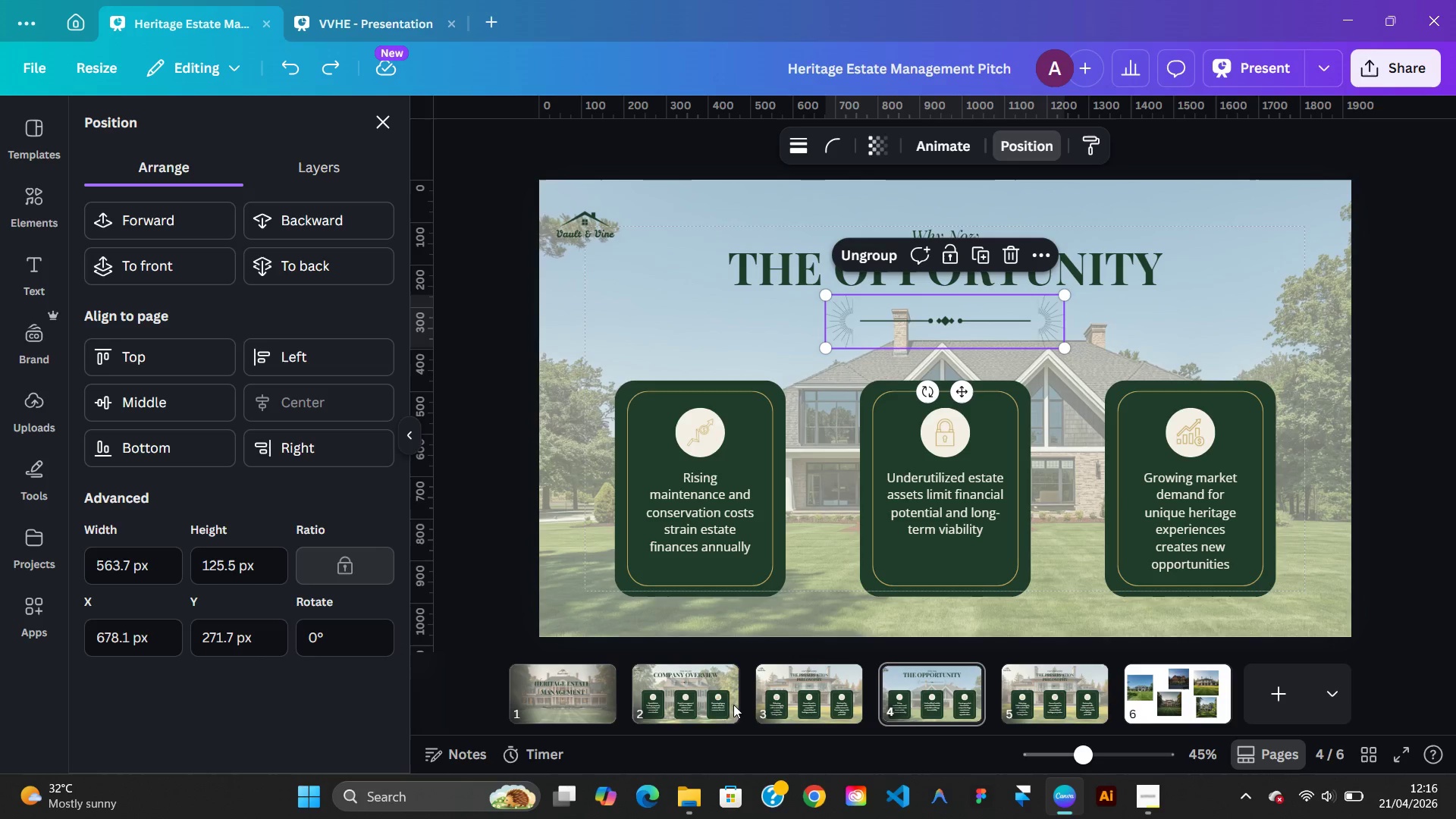 
left_click([692, 702])
 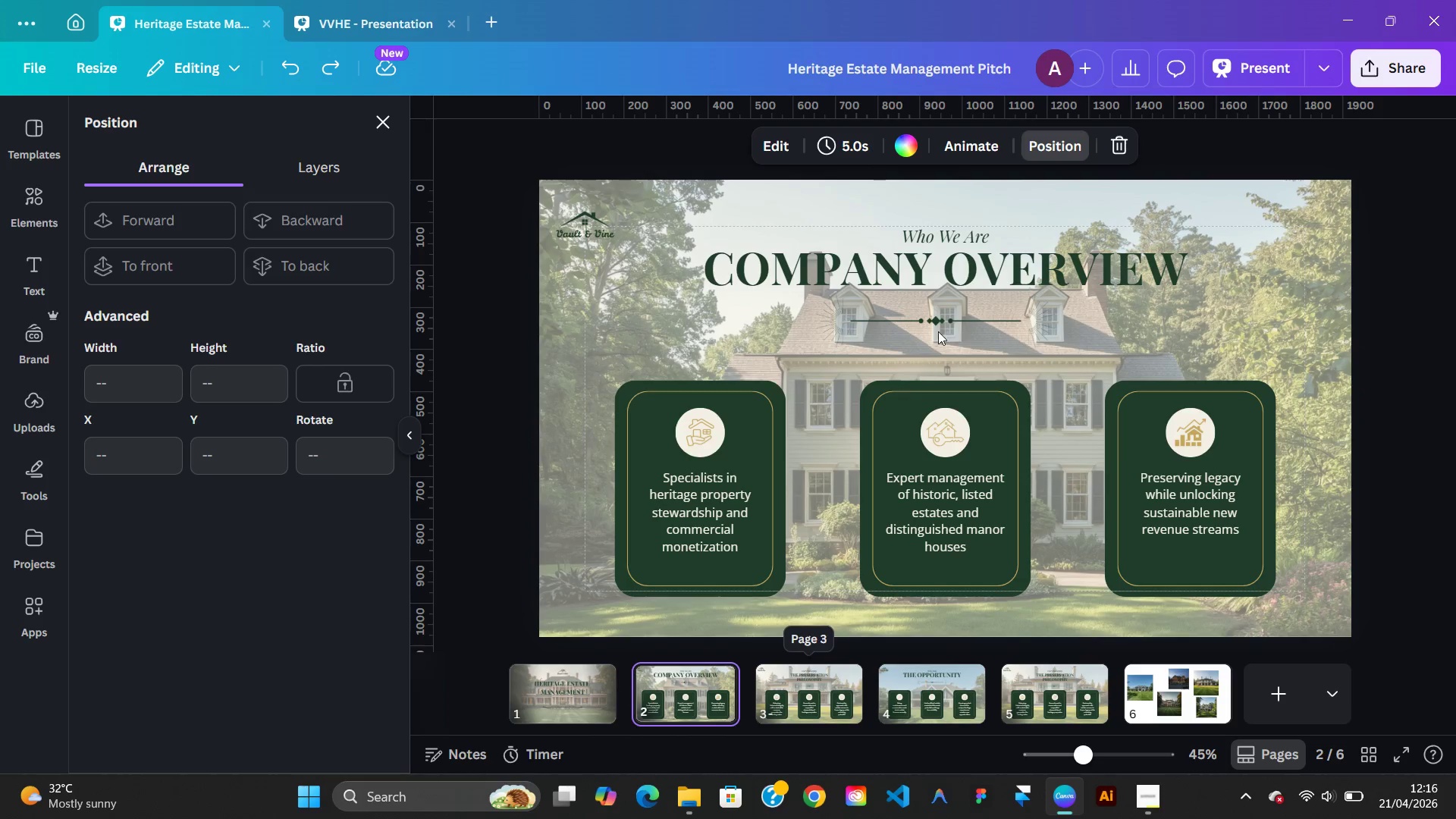 
left_click([934, 326])
 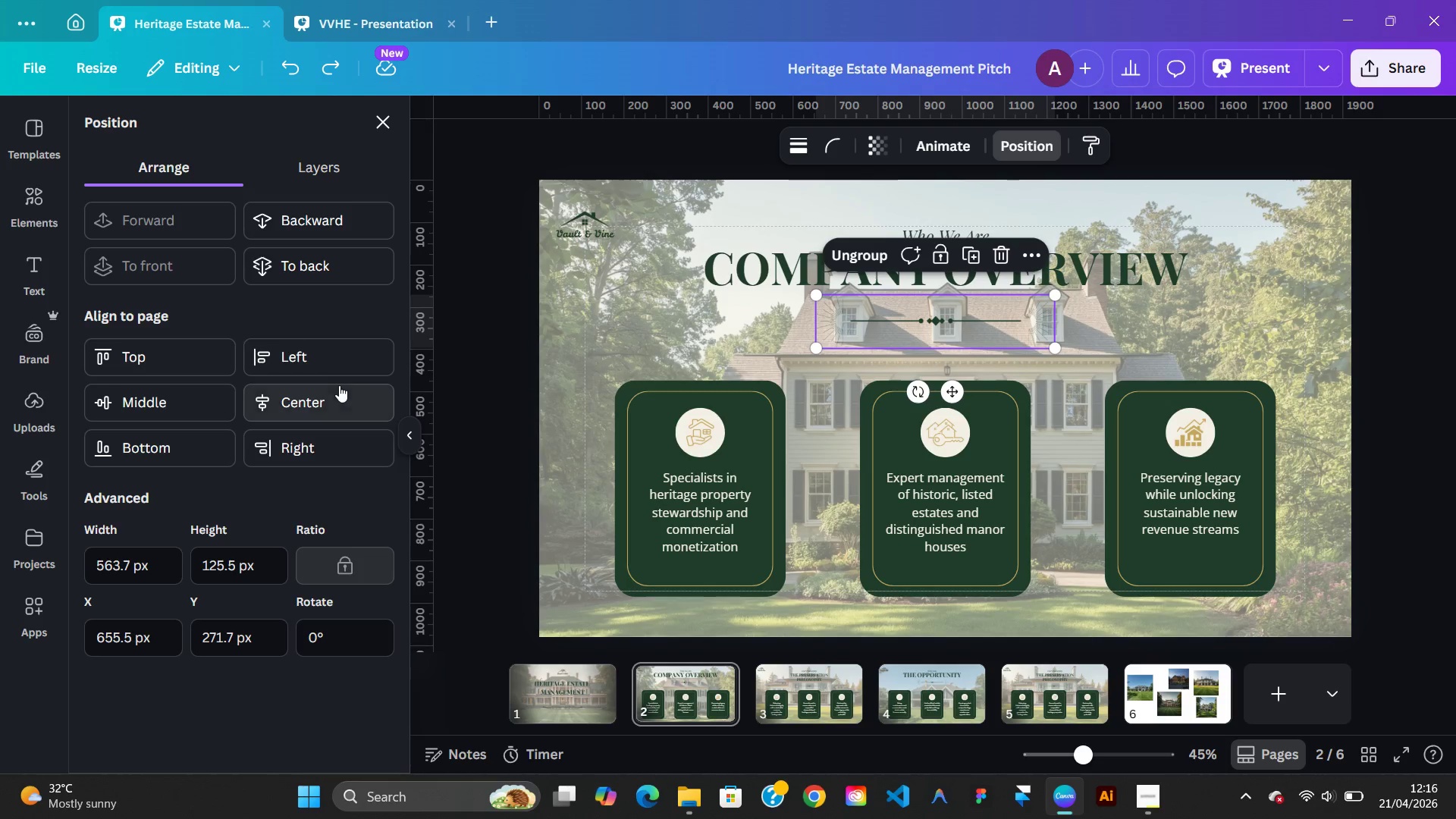 
left_click([336, 390])
 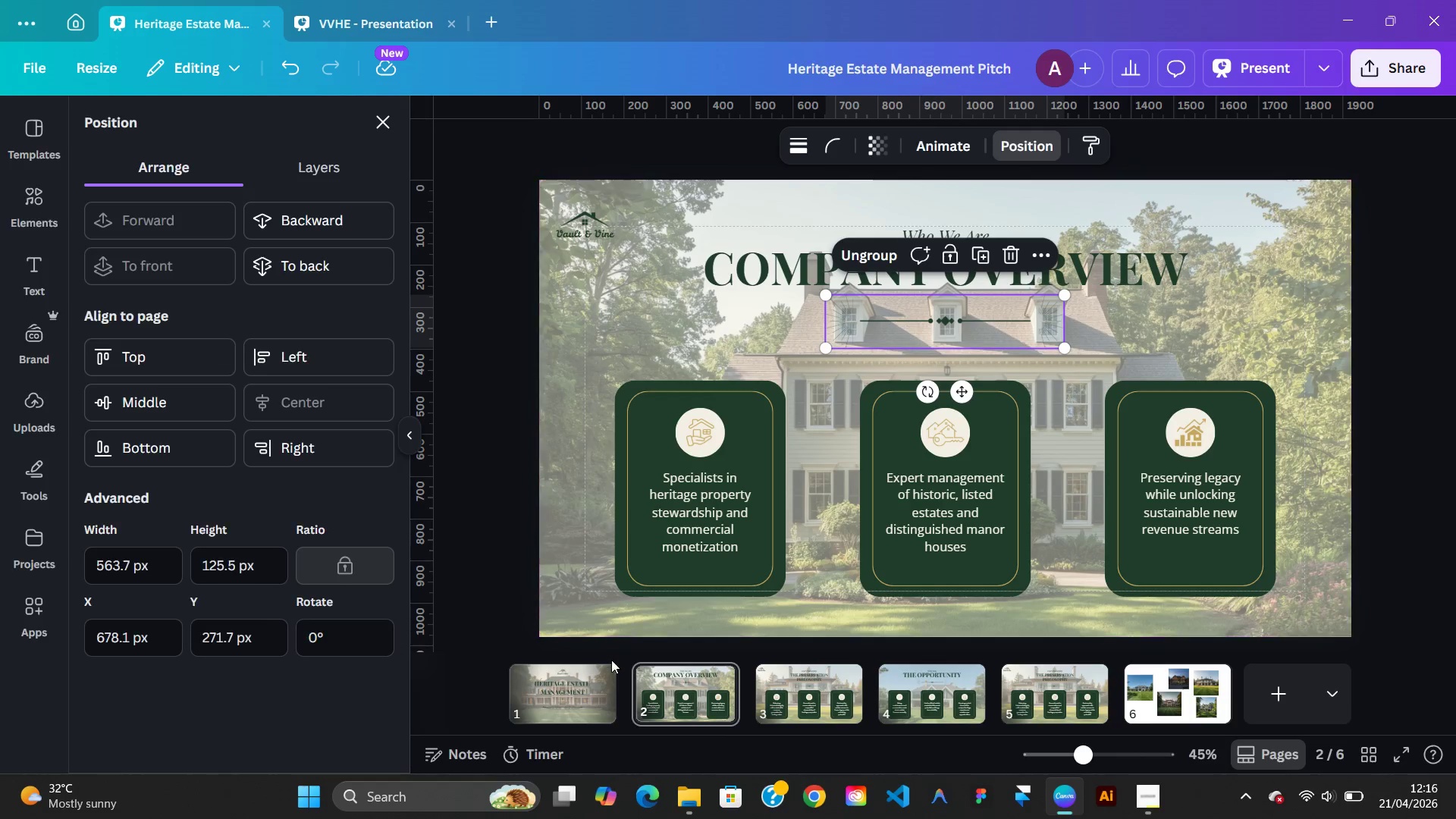 
left_click([604, 682])
 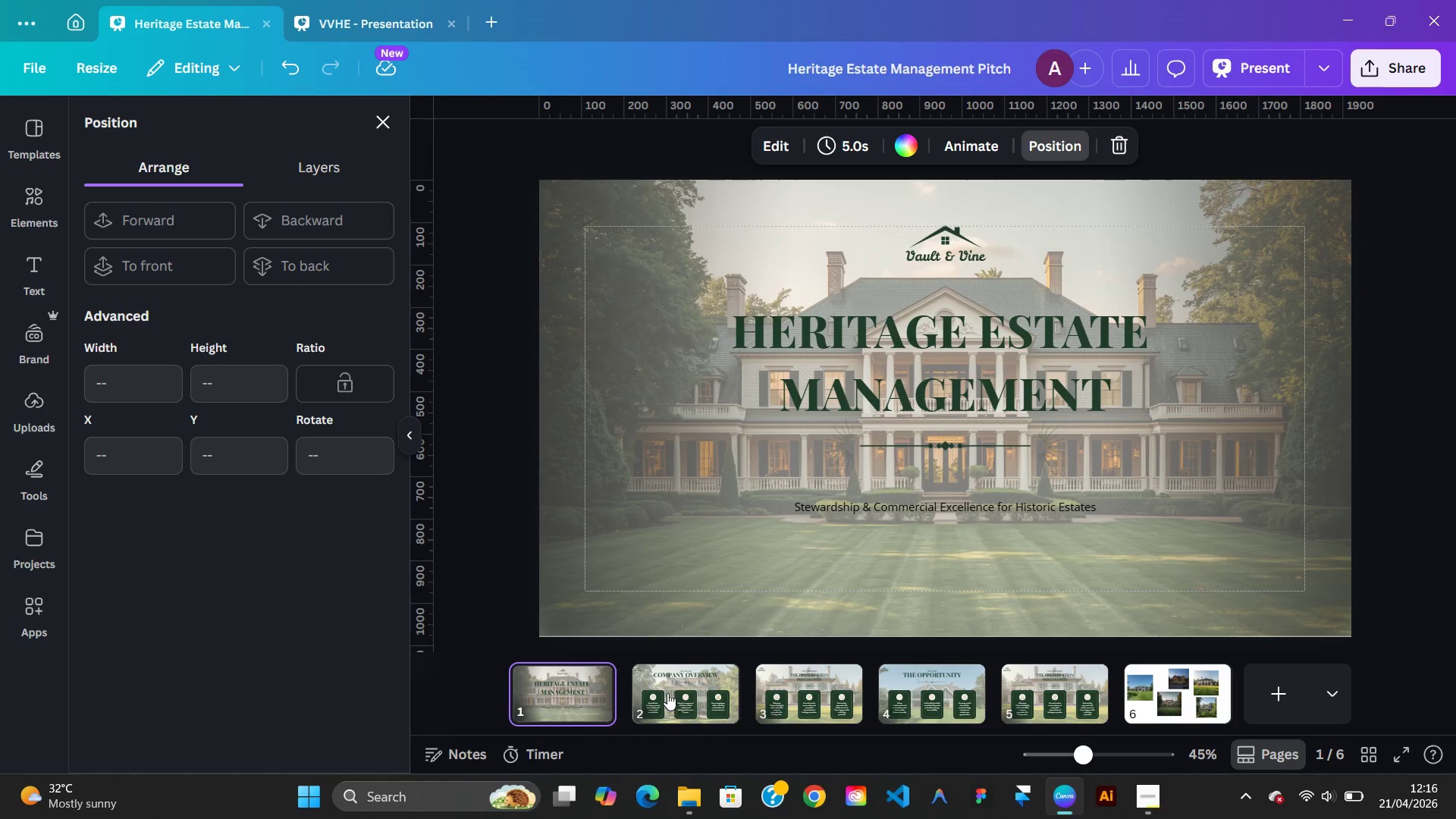 
left_click([678, 695])
 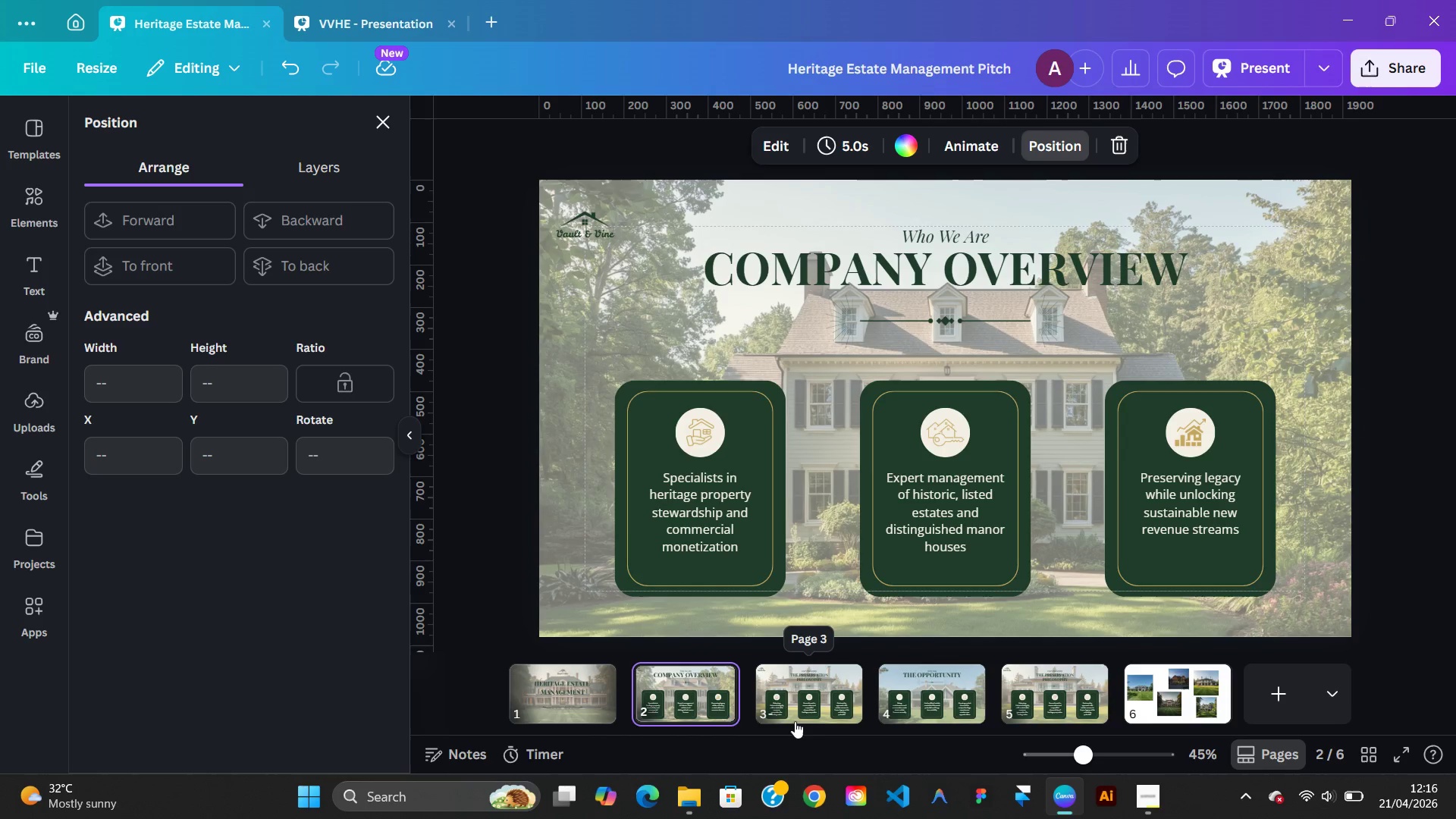 
left_click([795, 719])
 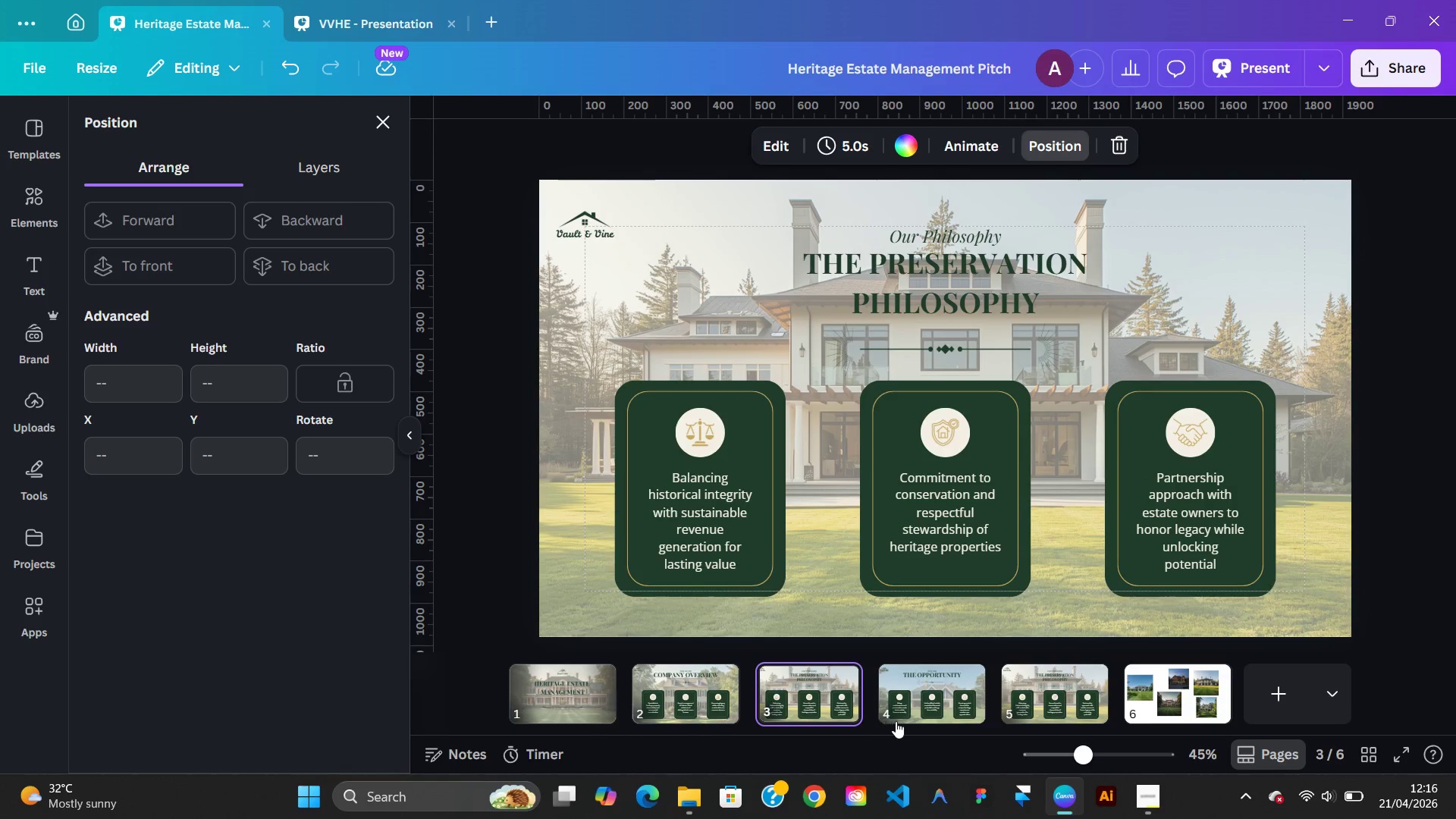 
left_click([904, 721])
 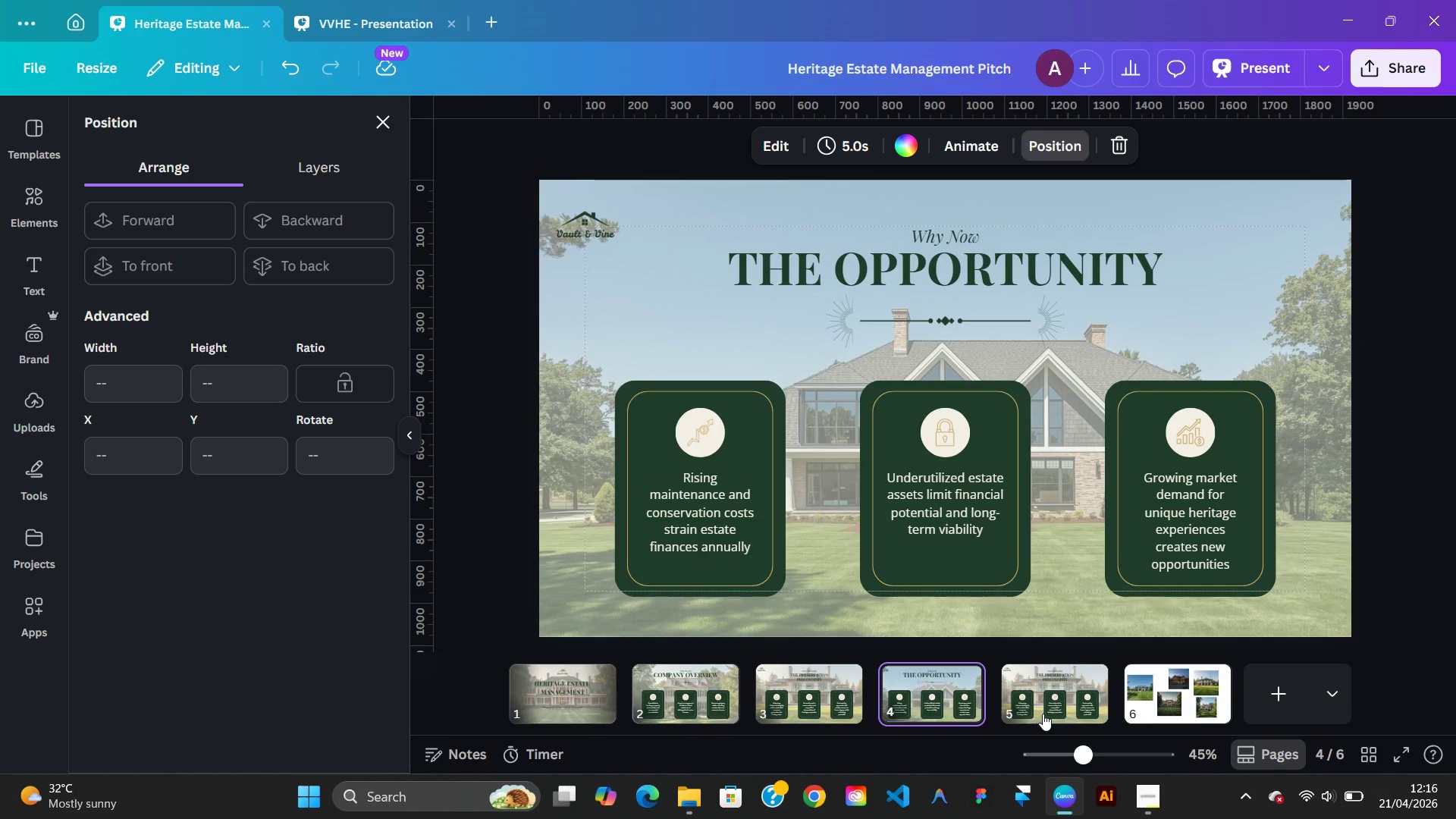 
left_click([1049, 714])
 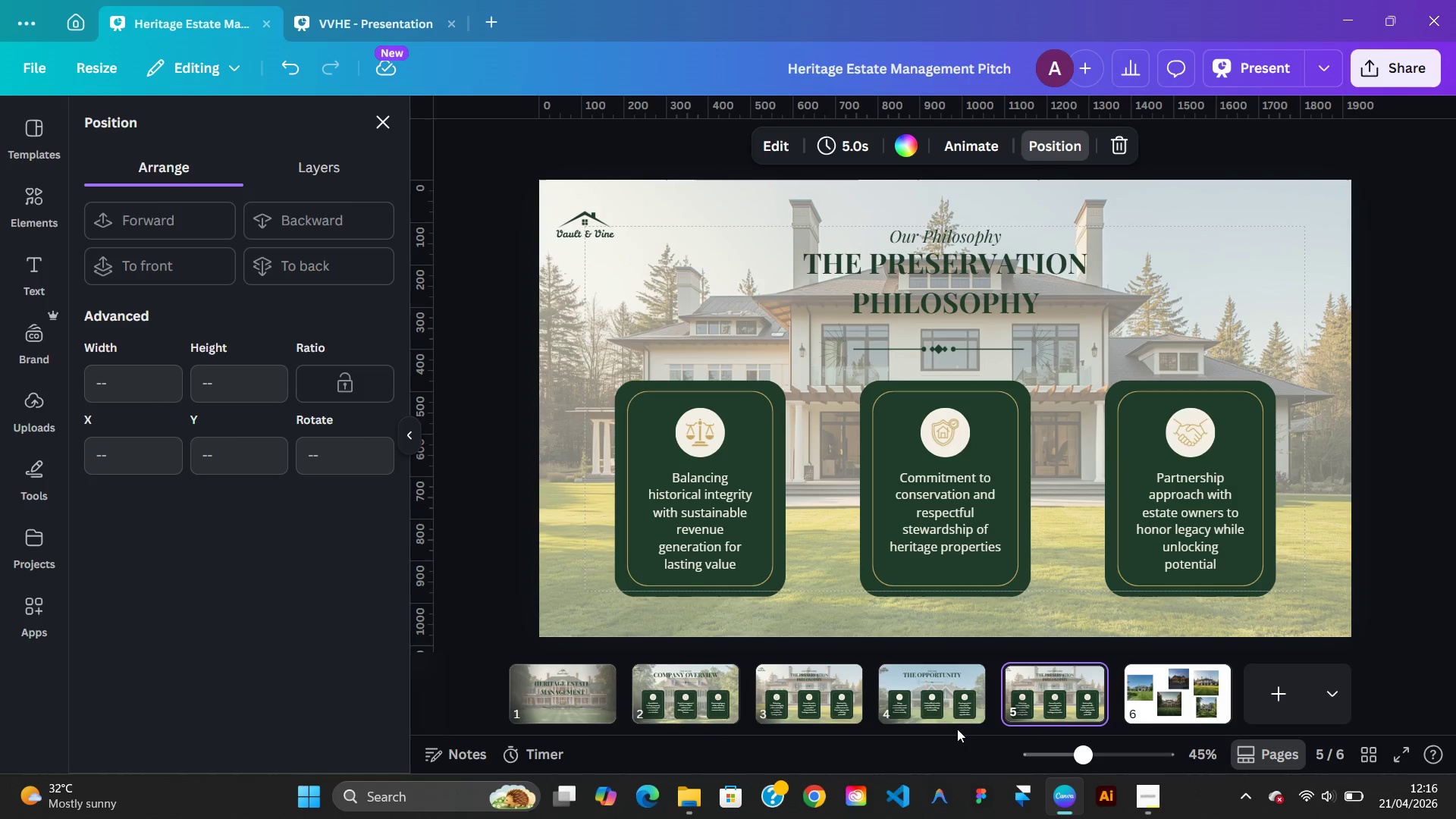 
left_click([956, 727])
 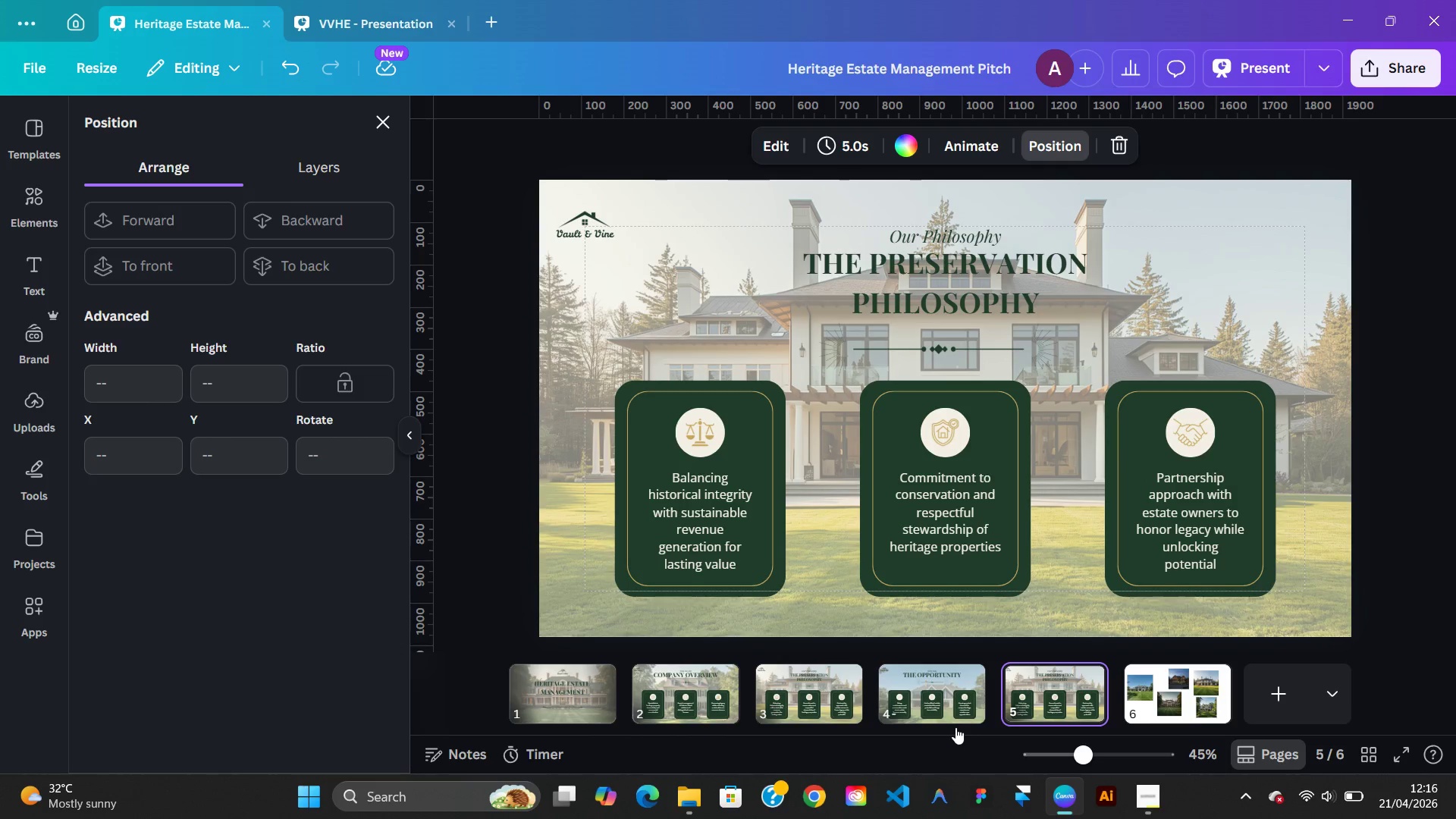 
left_click([934, 708])
 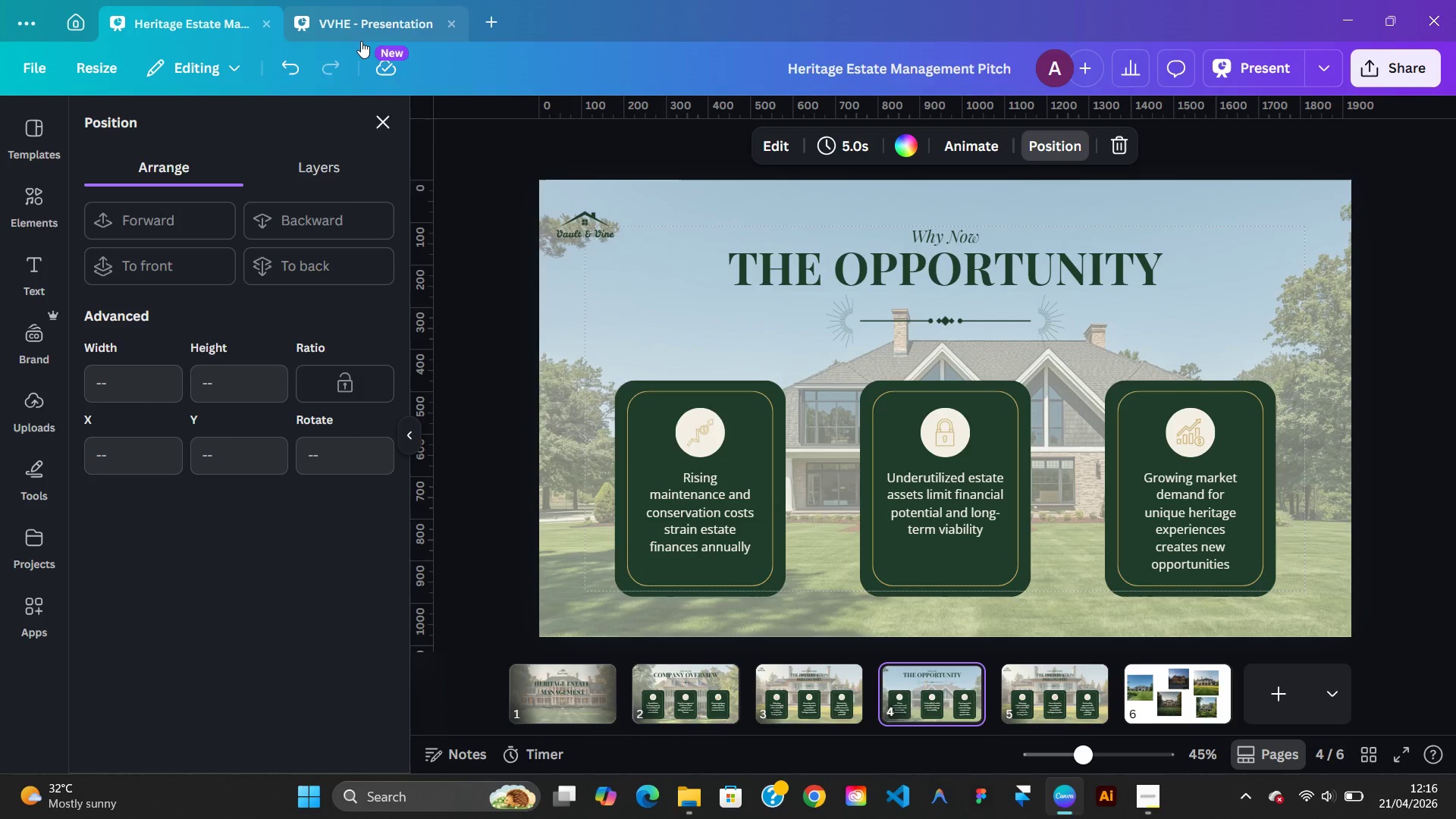 
left_click([361, 41])
 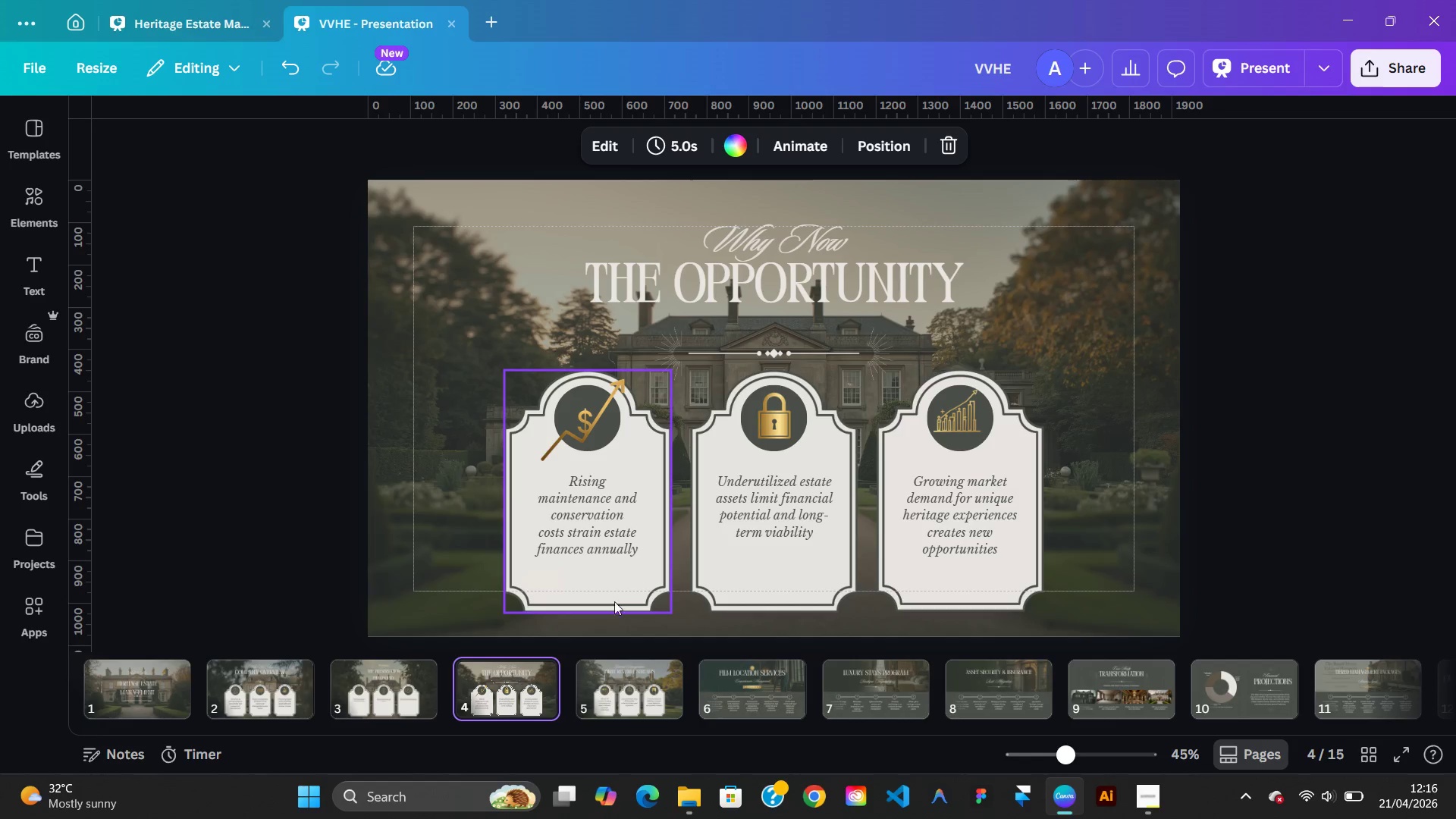 
left_click([626, 675])
 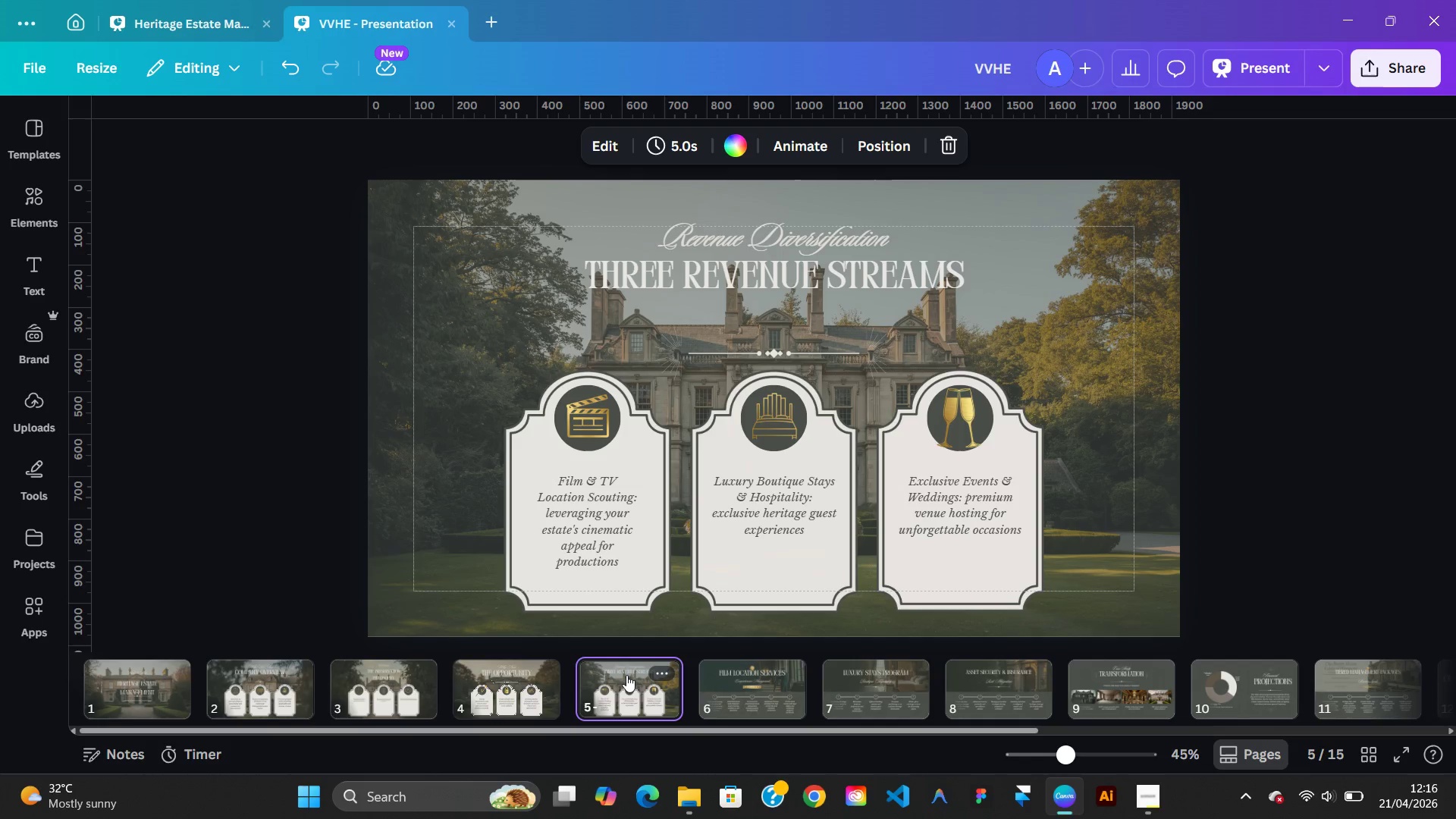 
wait(7.53)
 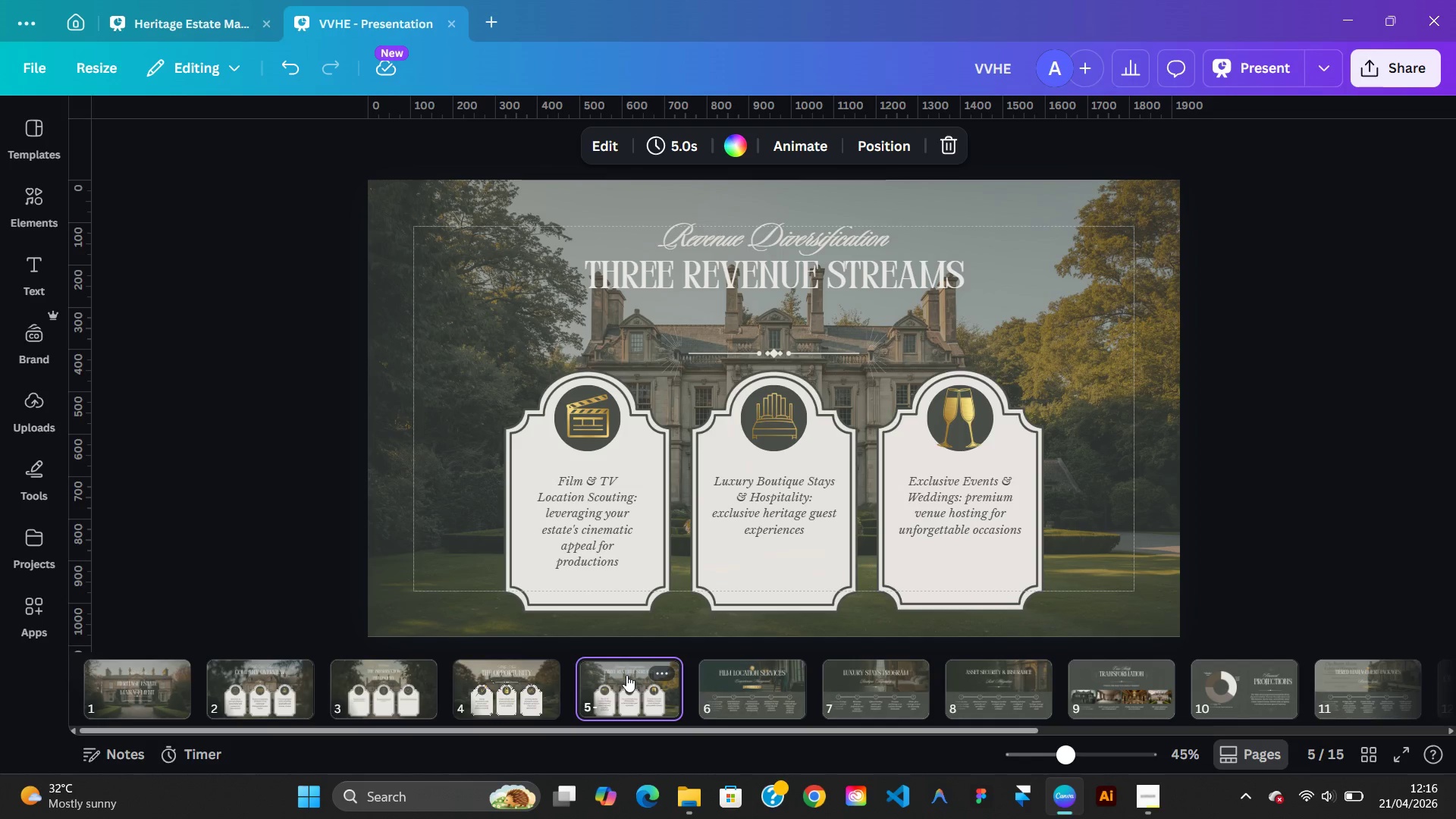 
left_click([202, 7])
 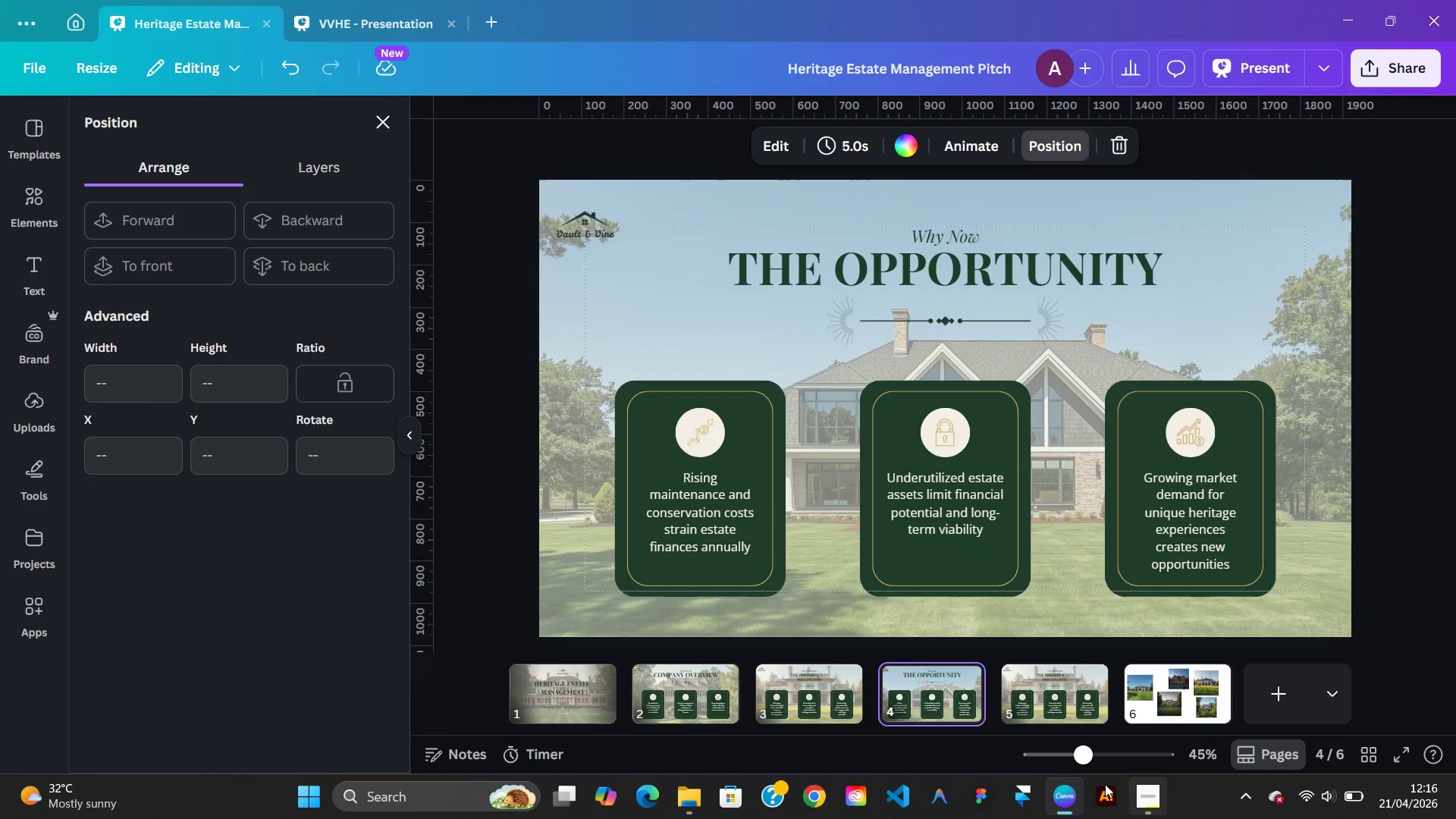 
left_click([1040, 701])
 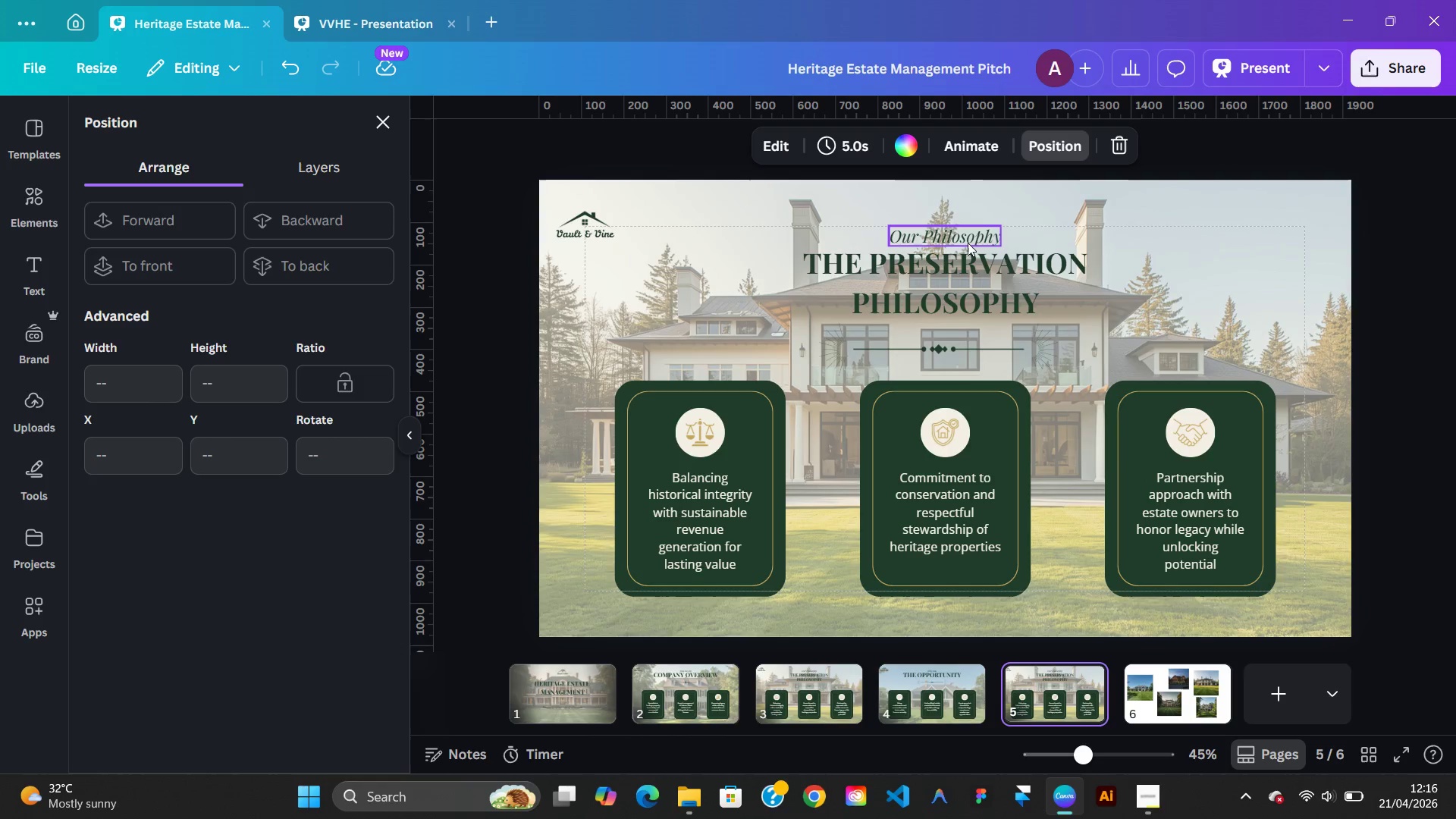 
double_click([967, 239])
 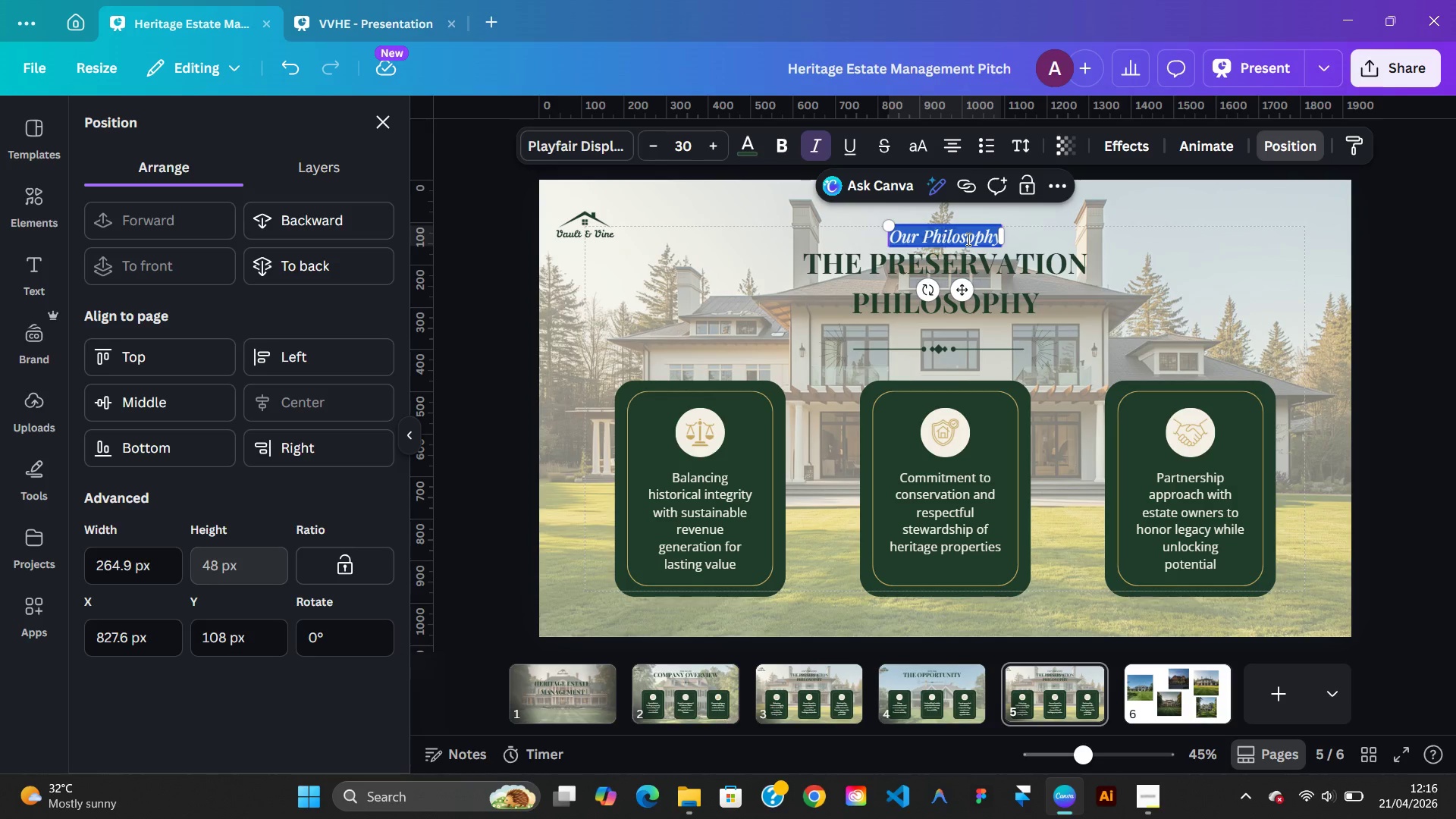 
type(Revenew)
key(Backspace)
key(Backspace)
type(ue Diveri)
key(Backspace)
type(sification)
 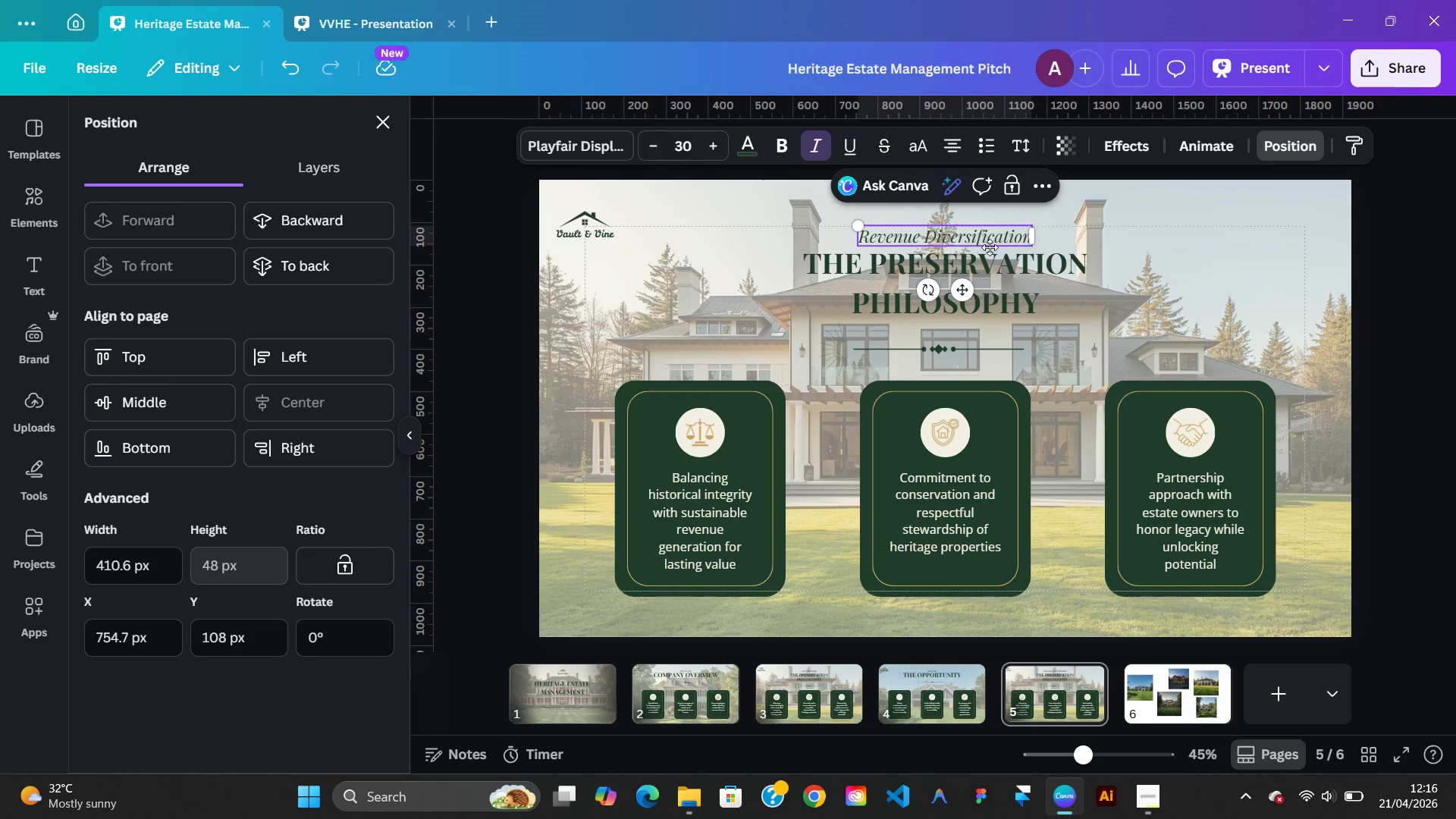 
left_click([1138, 325])
 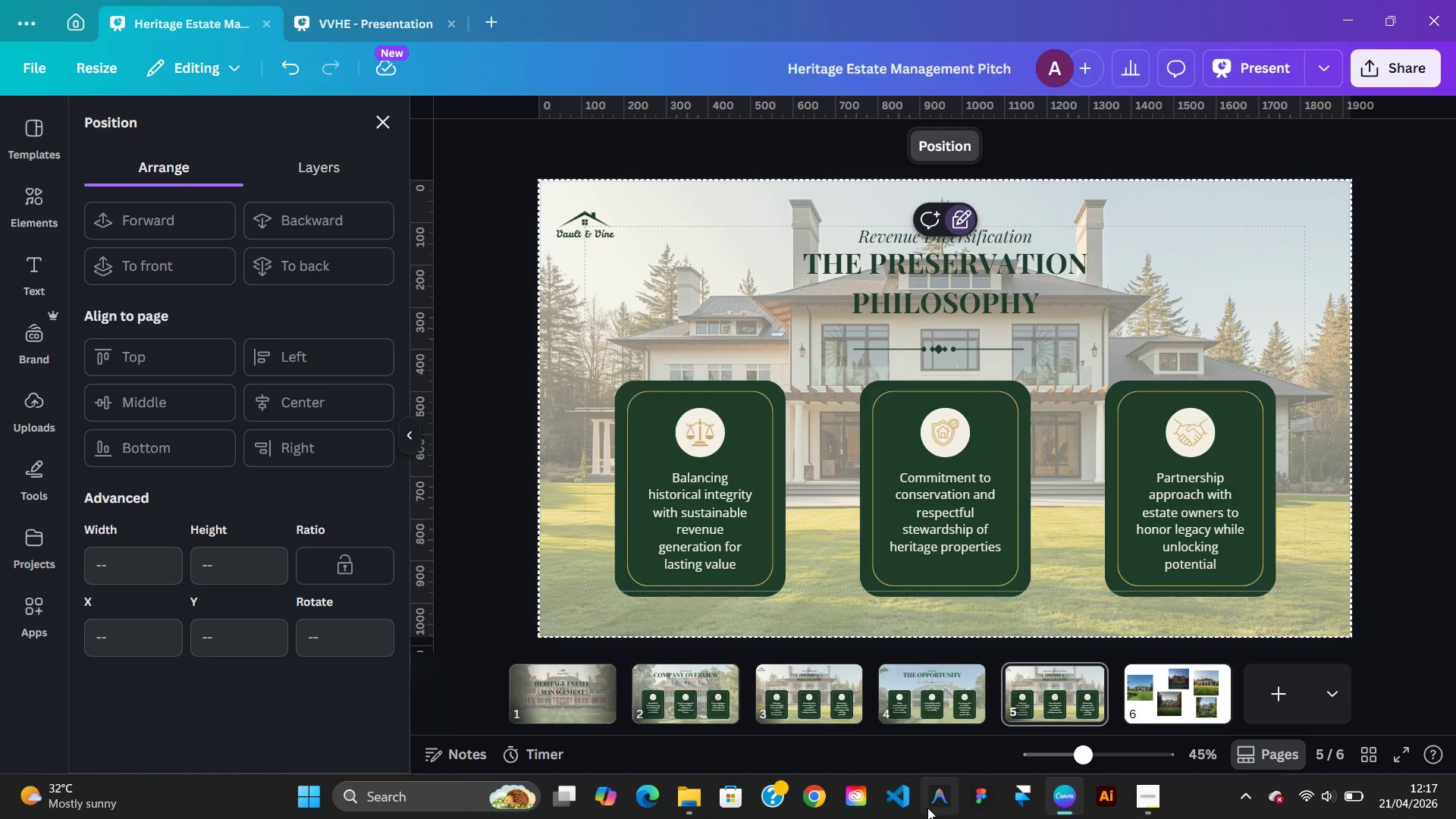 
wait(10.83)
 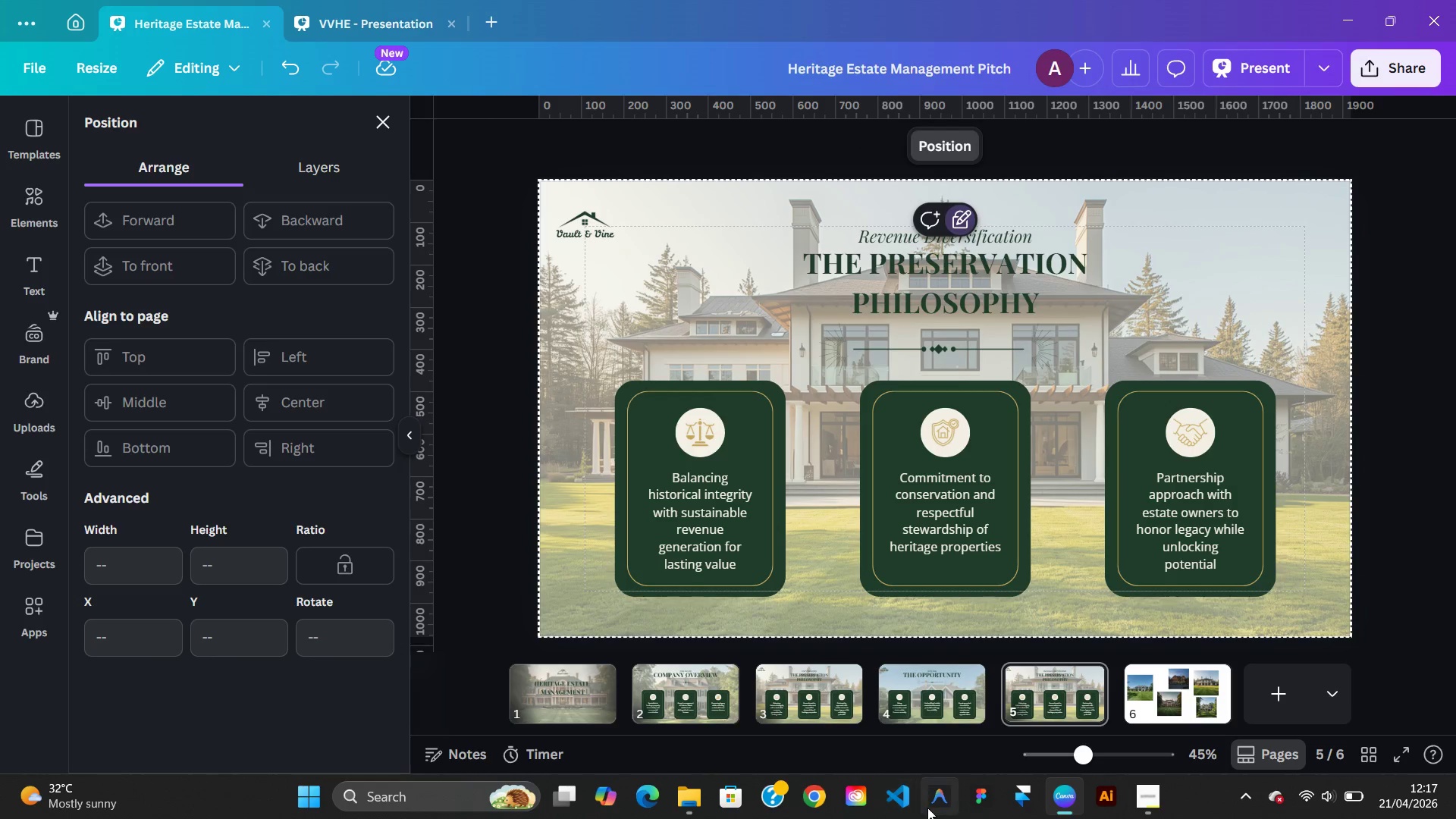 
left_click([366, 15])
 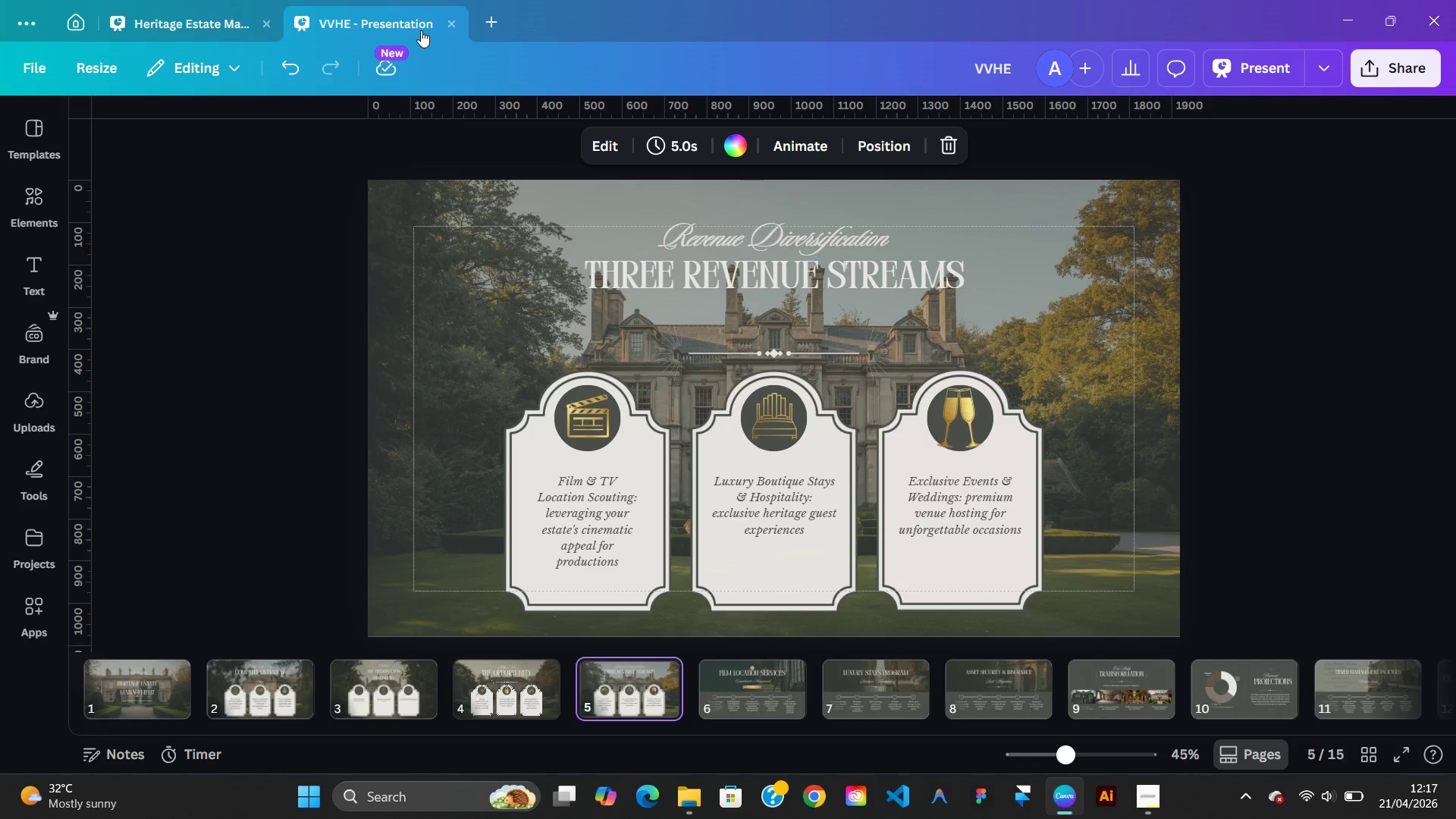 
left_click([228, 34])
 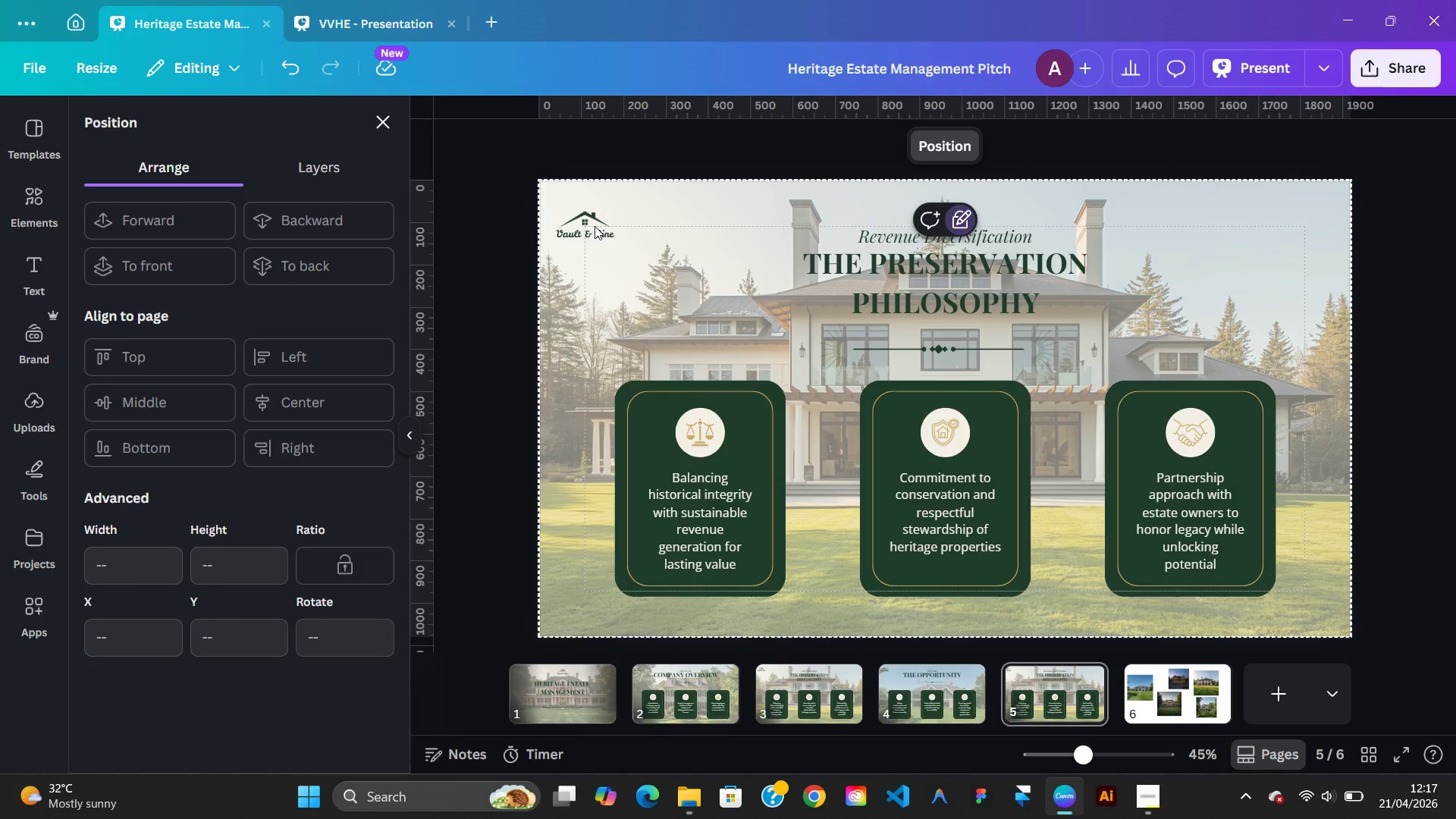 
left_click([367, 21])
 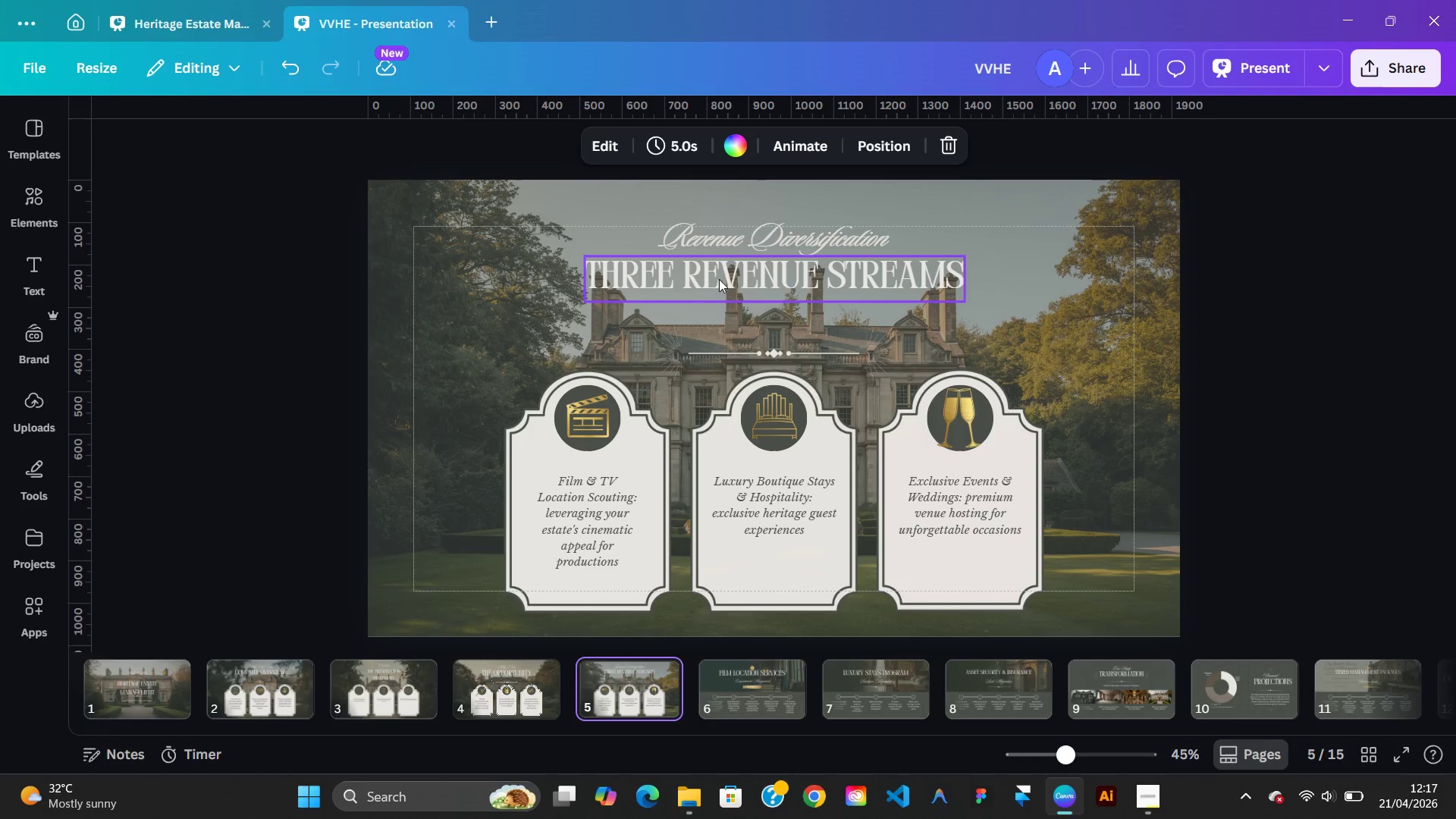 
left_click([720, 279])
 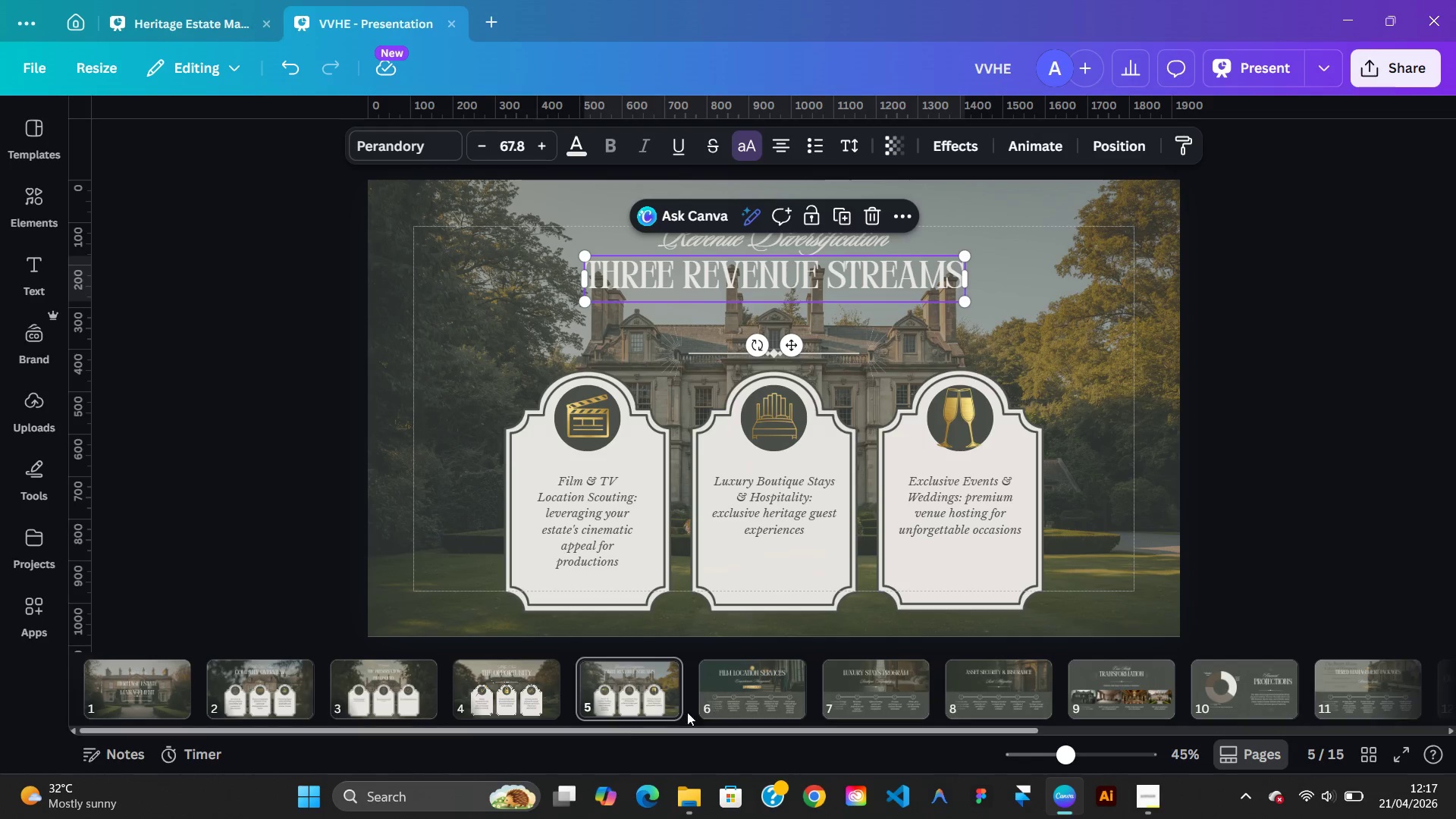 
left_click([508, 680])
 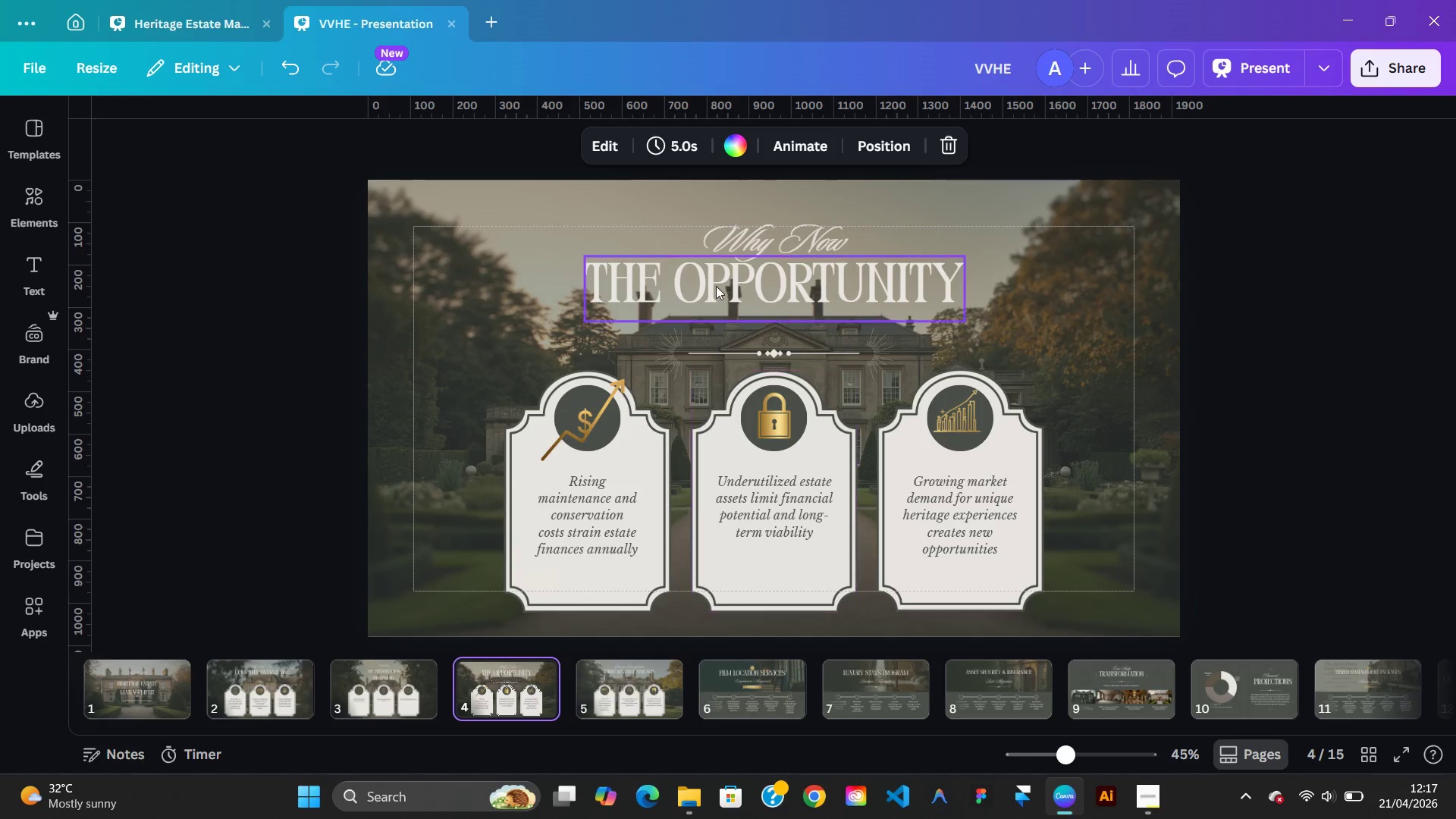 
left_click([714, 286])
 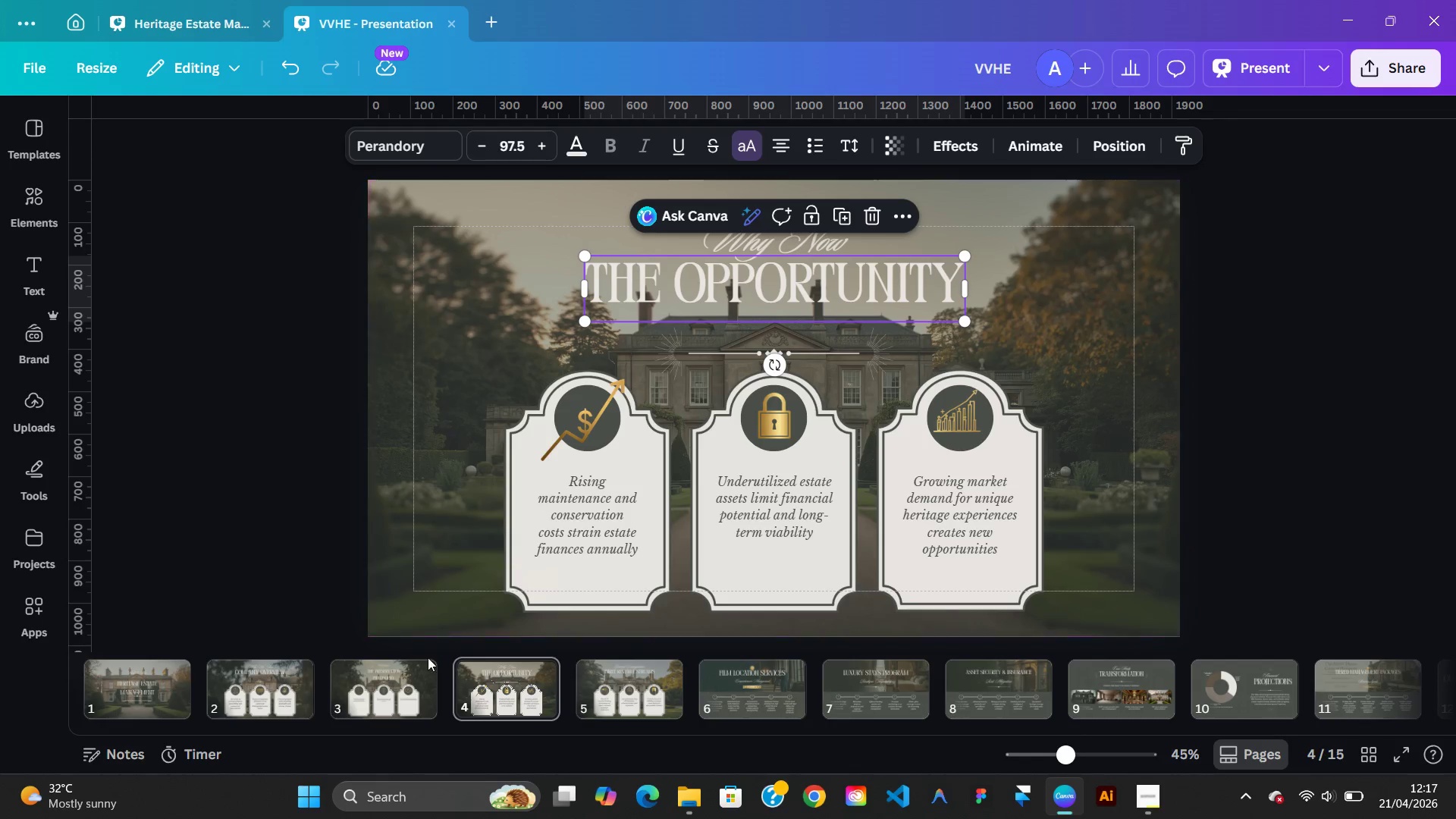 
left_click([410, 682])
 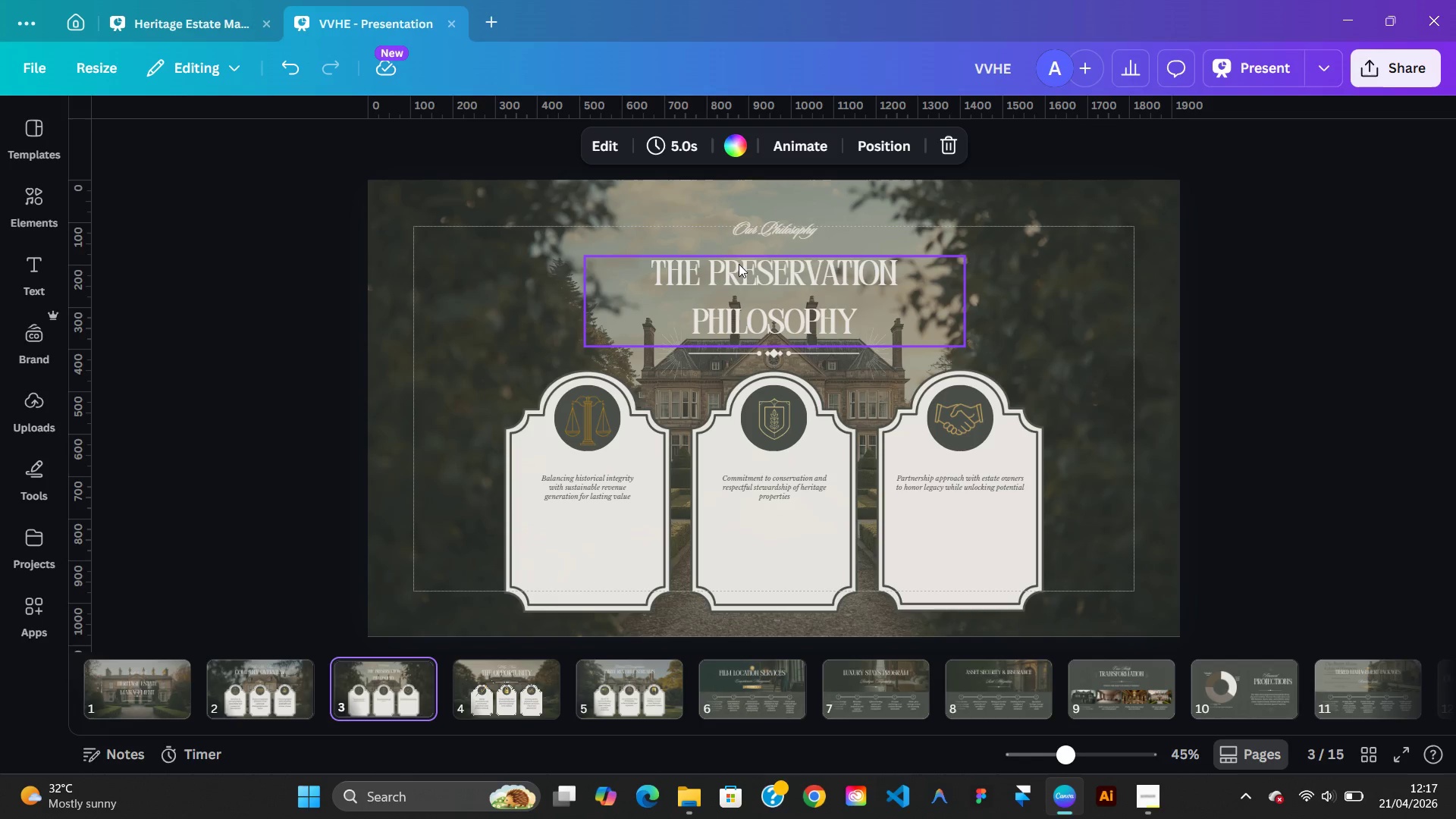 
left_click([739, 263])
 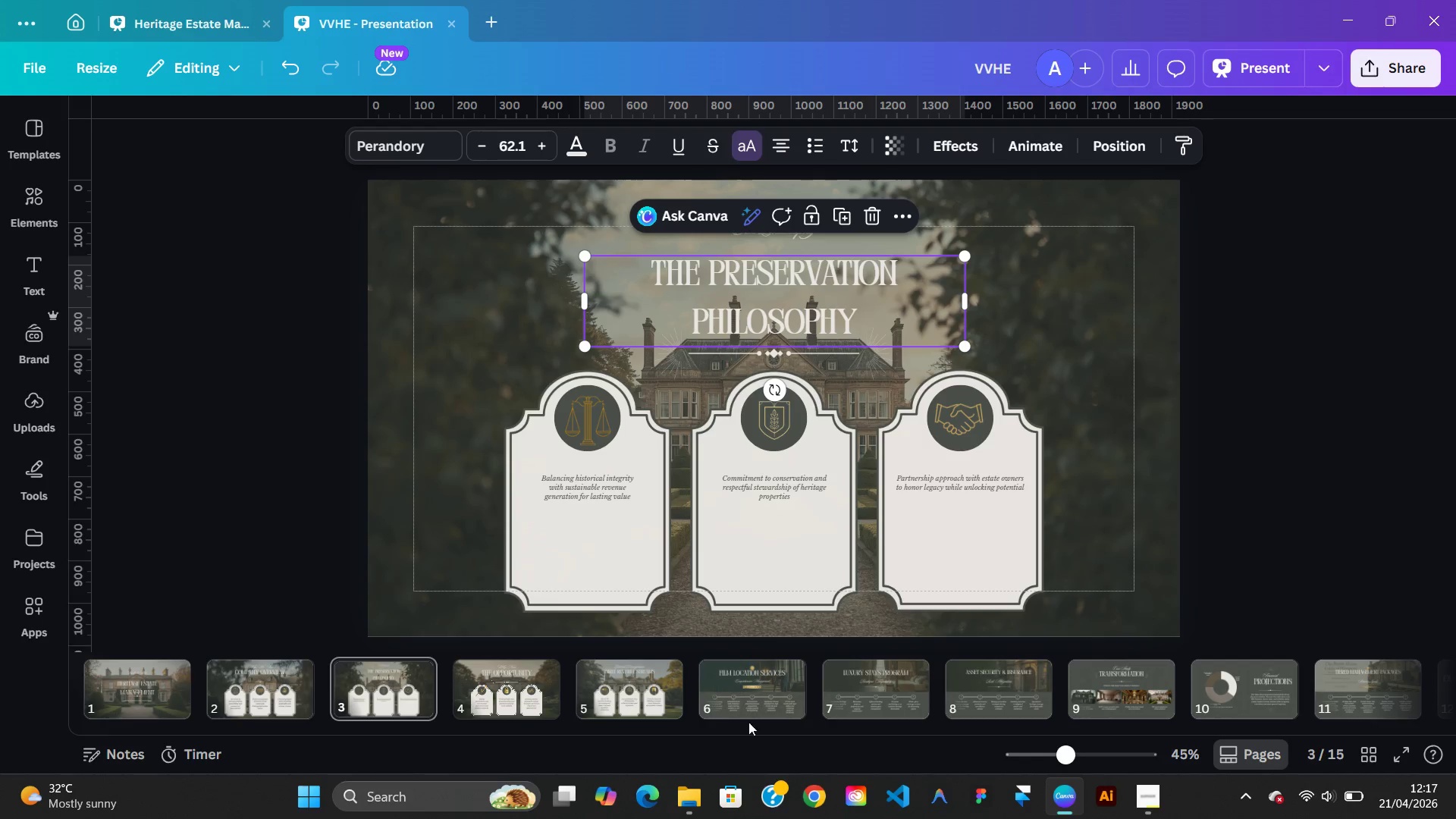 
left_click([670, 688])
 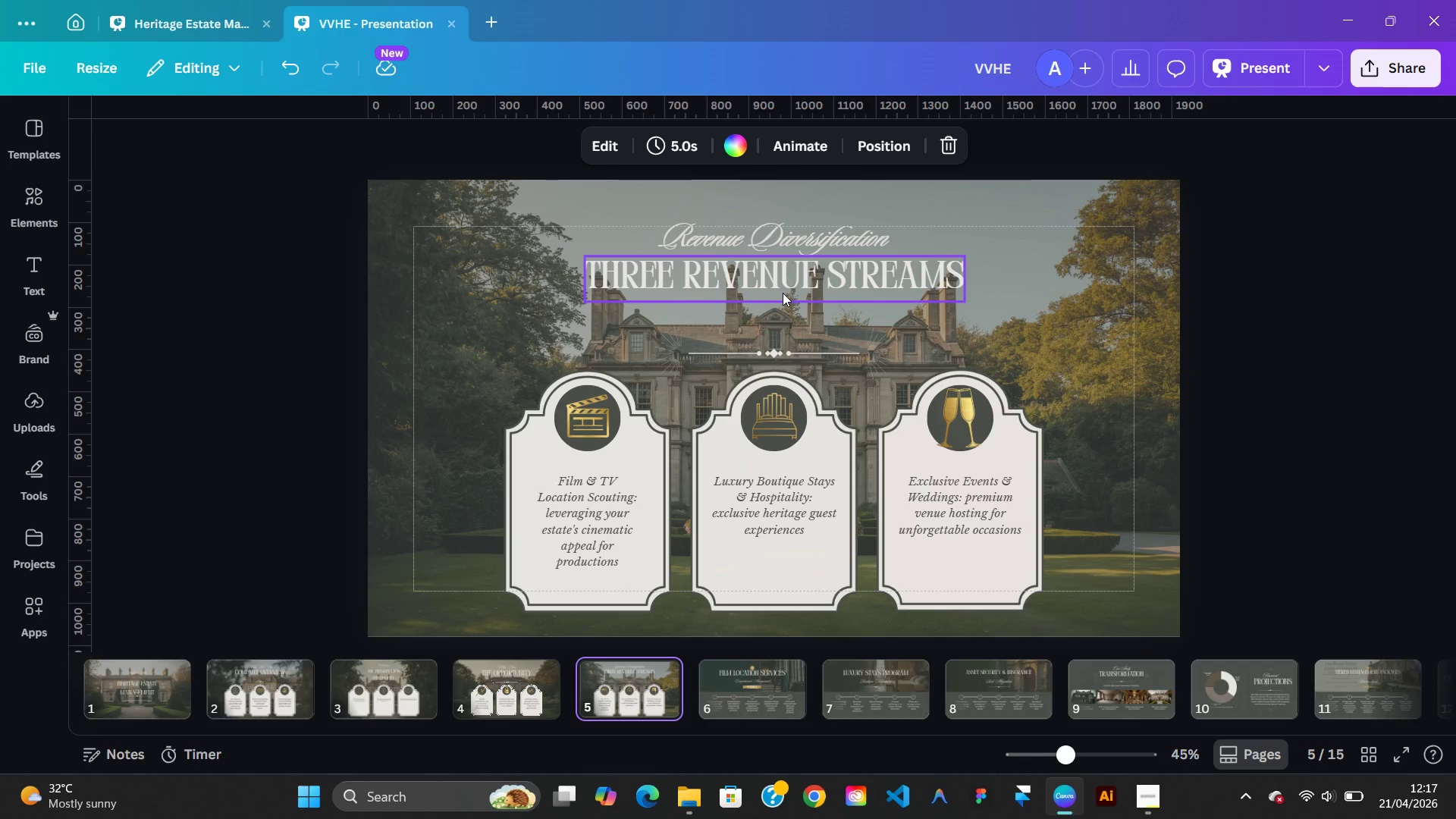 
left_click([783, 293])
 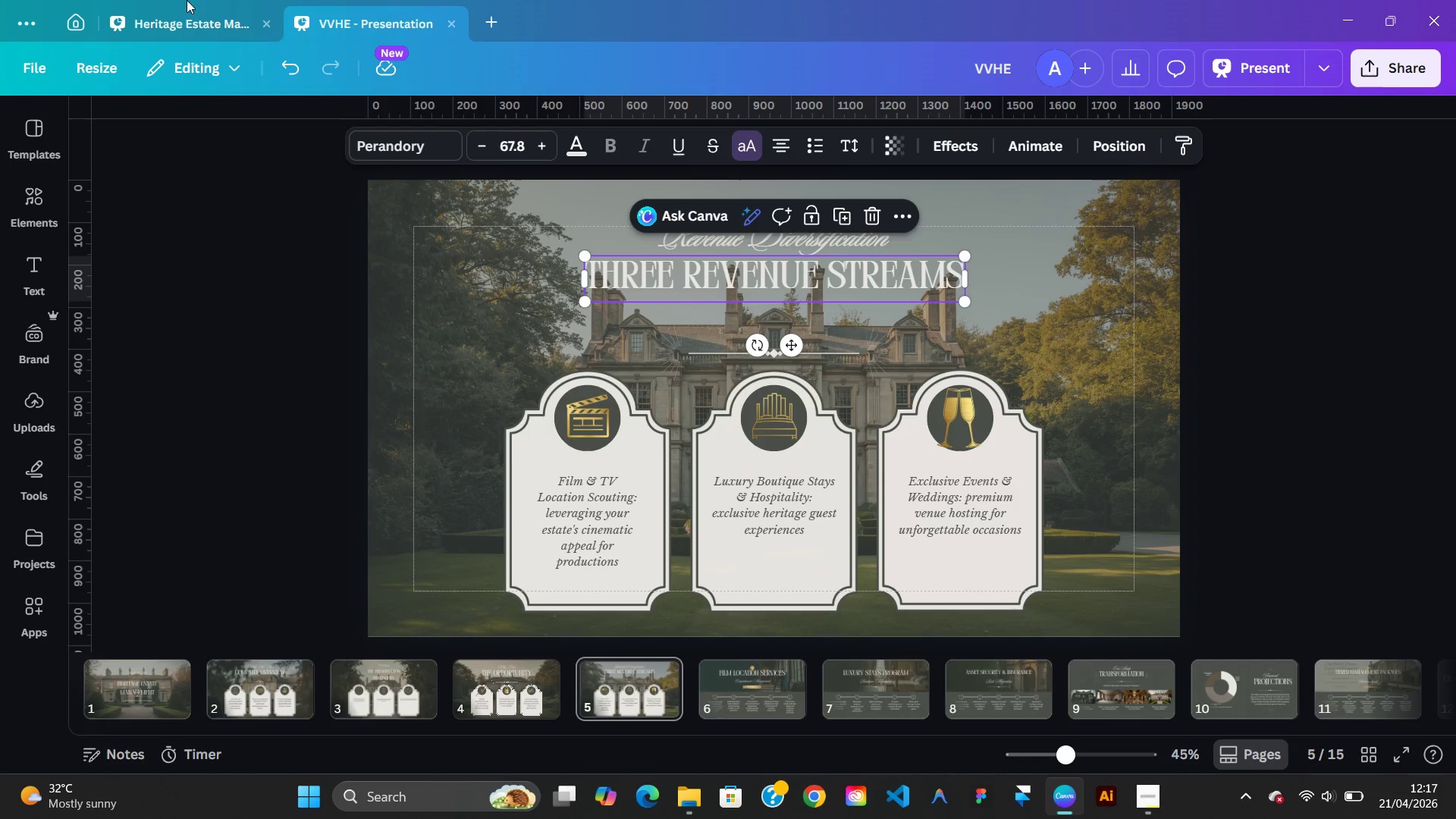 
left_click([176, 23])
 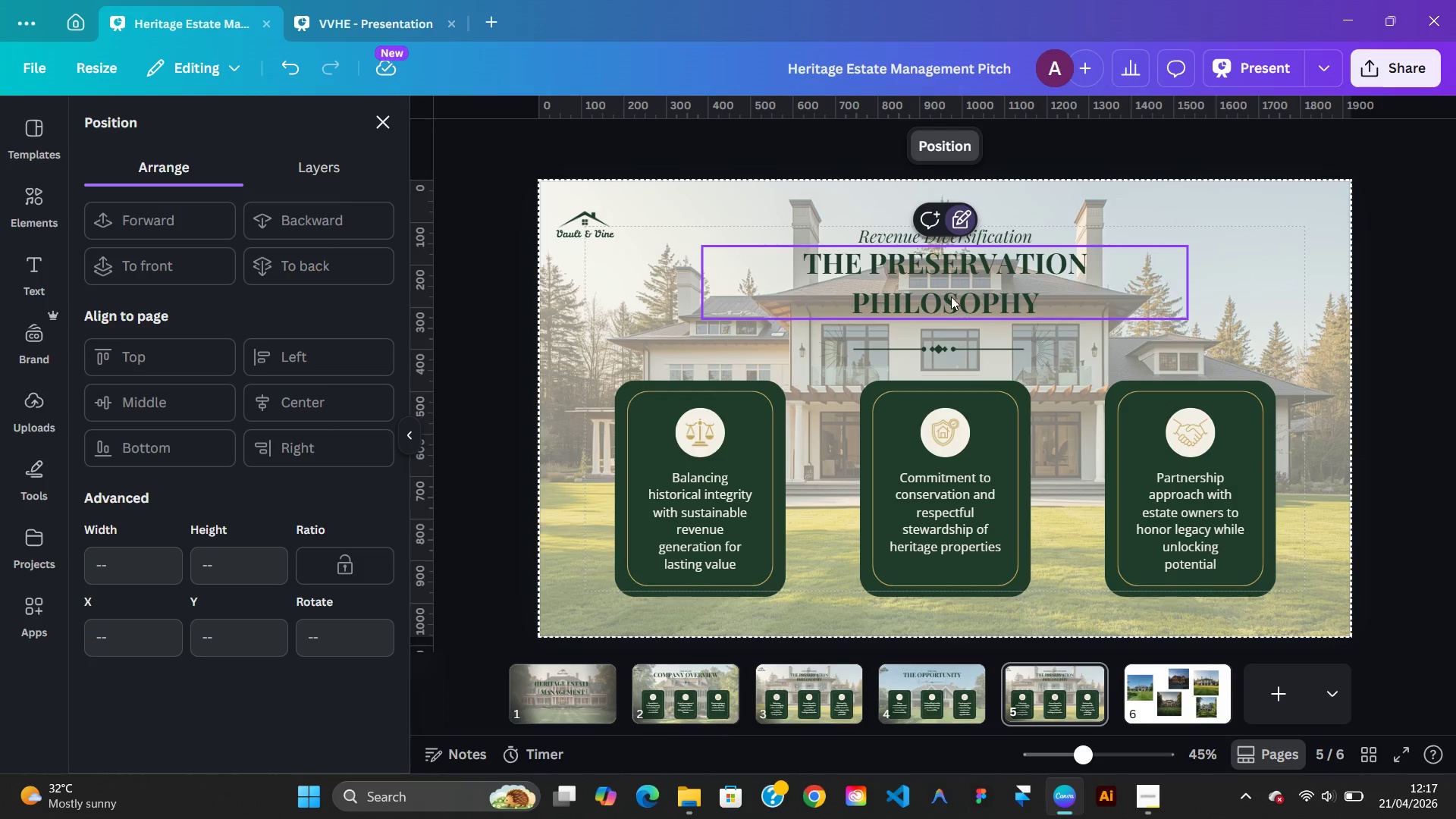 
double_click([949, 297])
 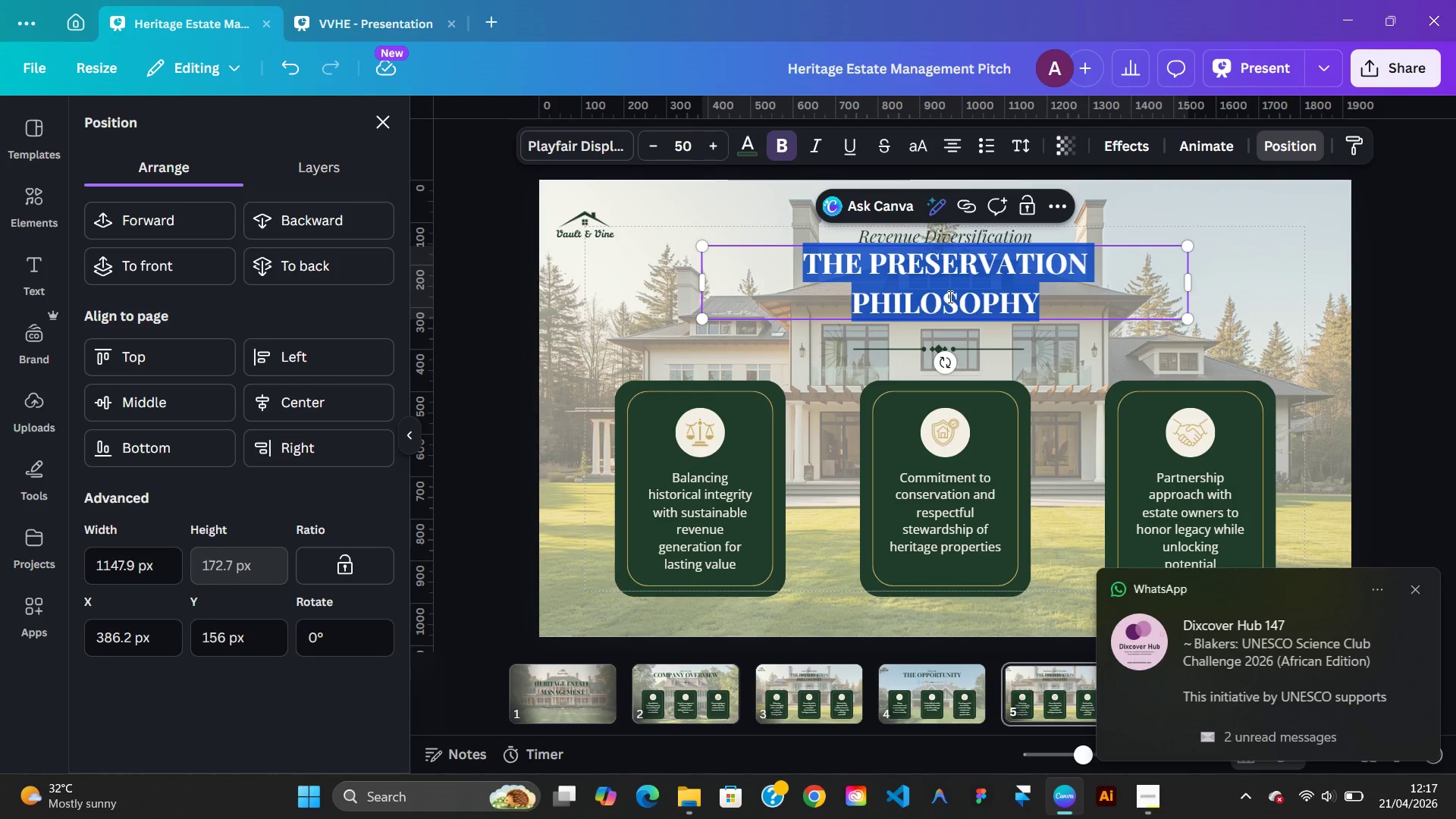 
type(THREE REVENUE STREAMS)
 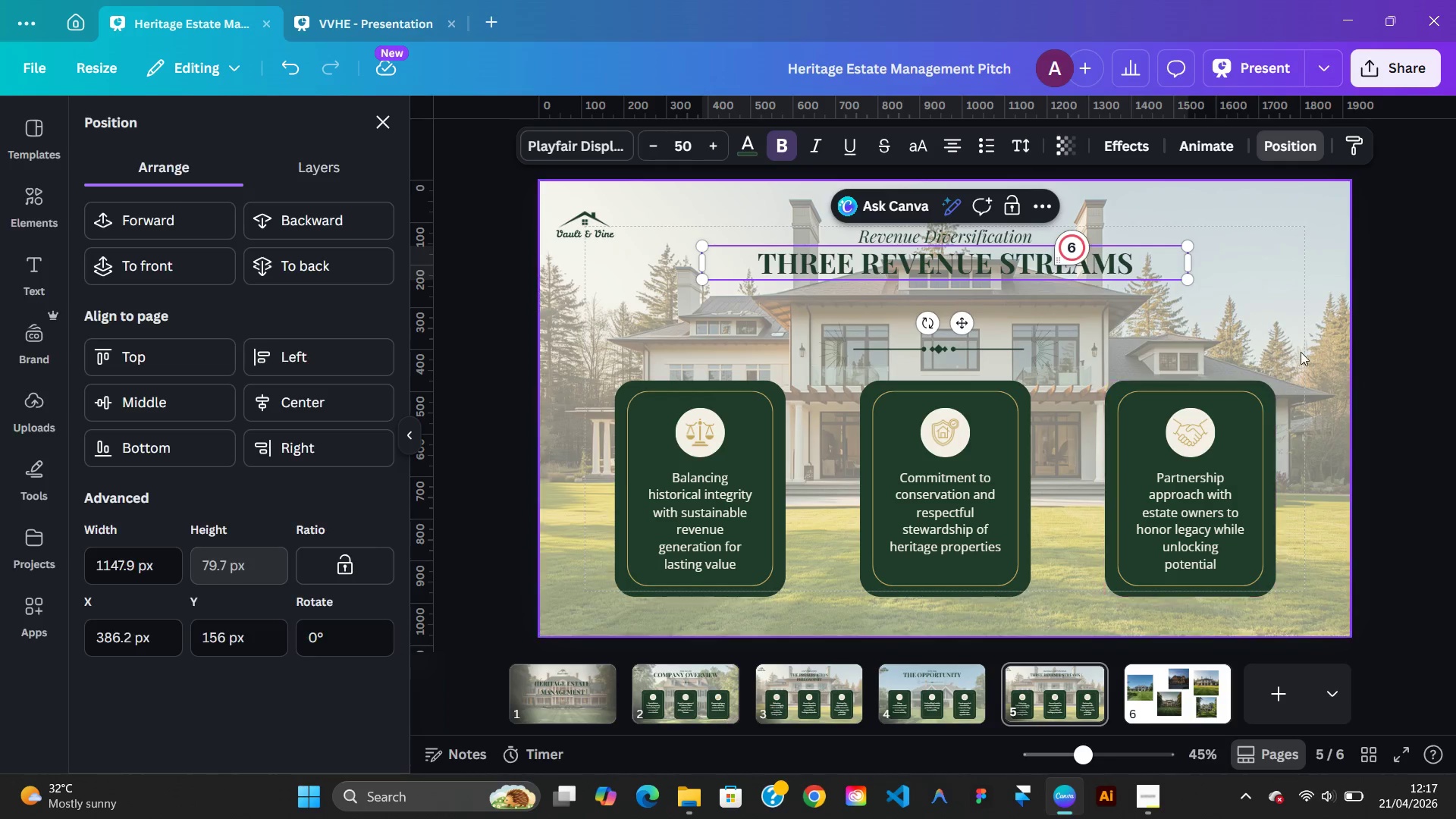 
left_click([1322, 331])
 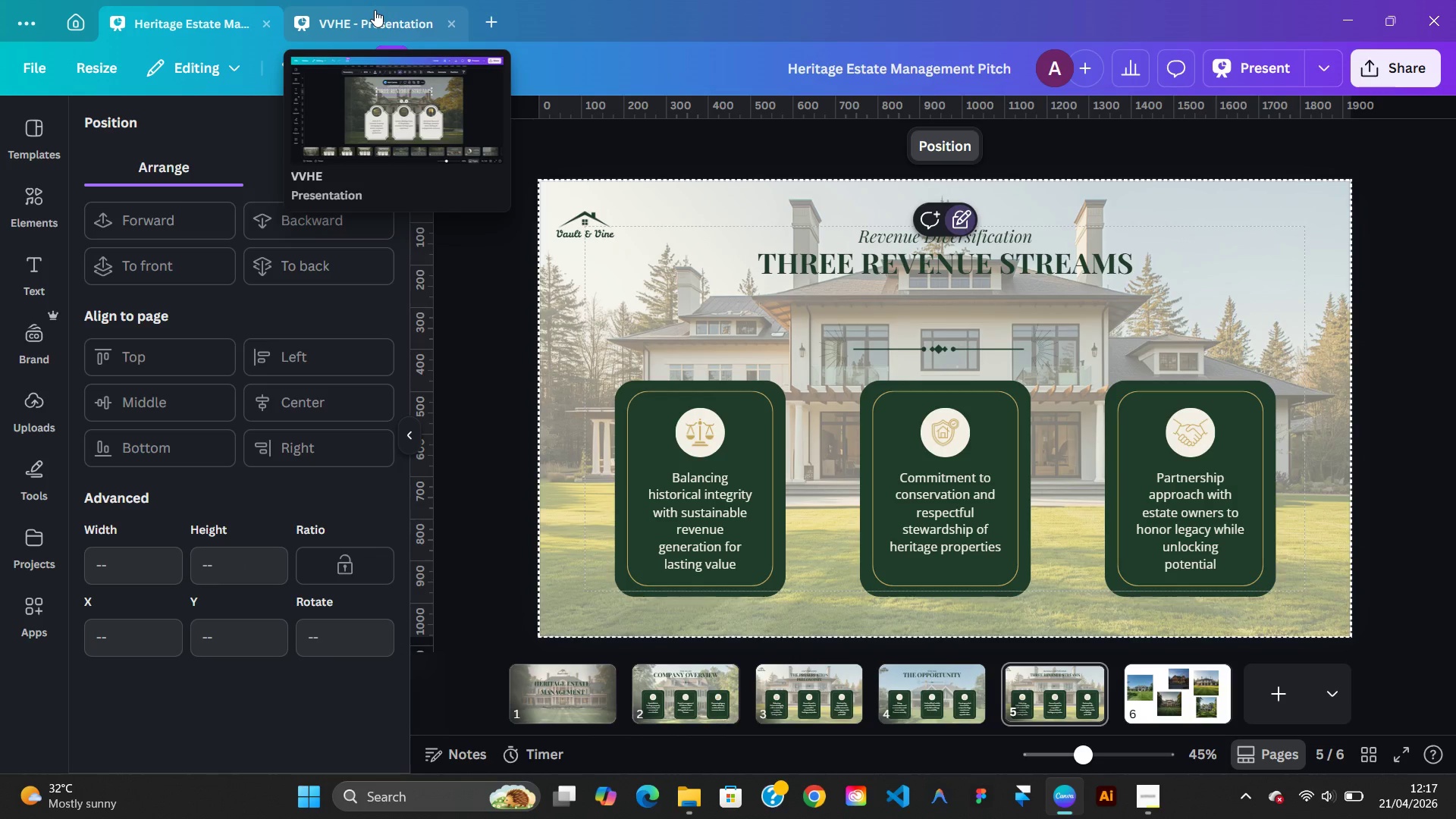 
wait(6.06)
 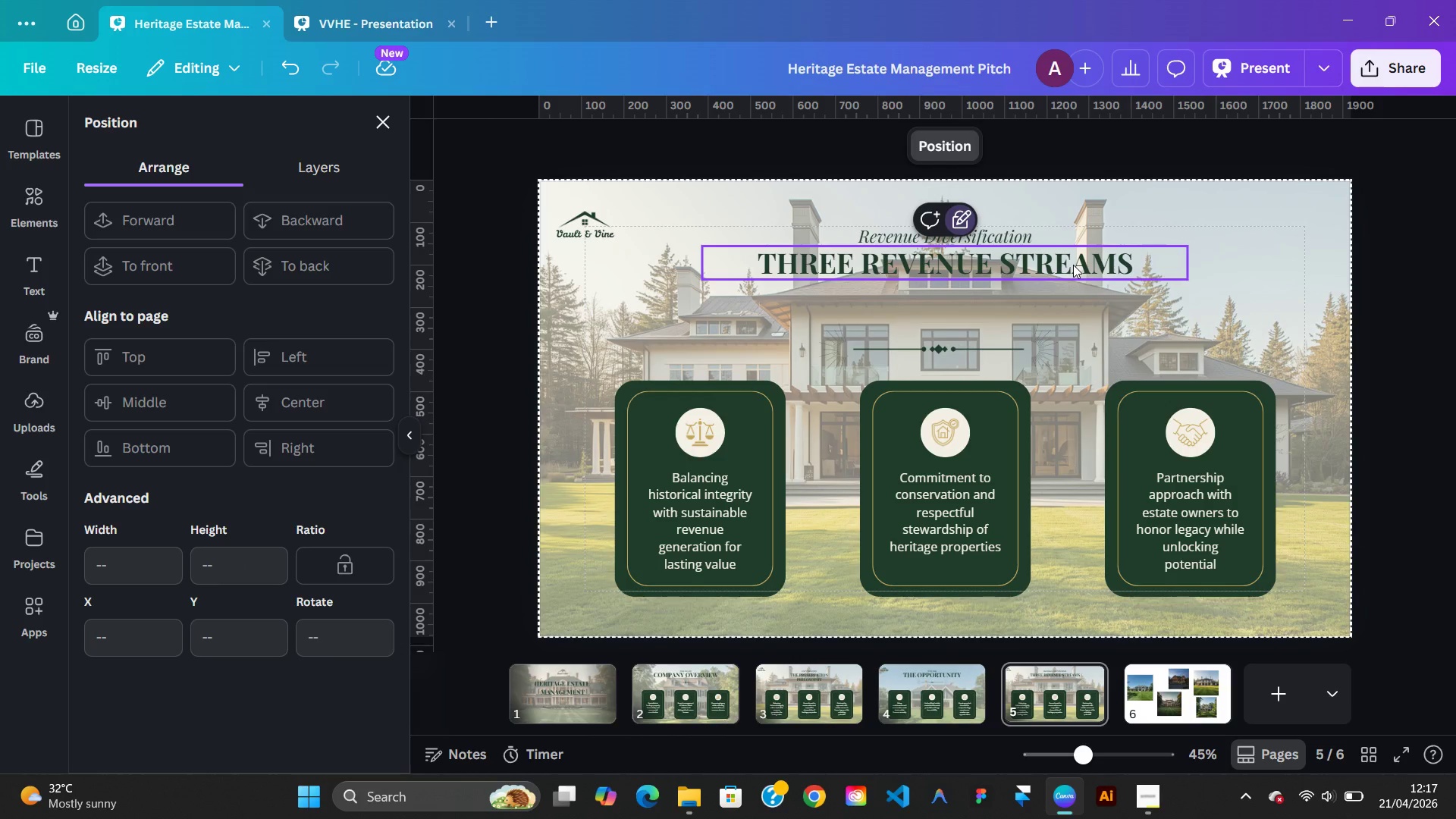 
left_click([375, 10])
 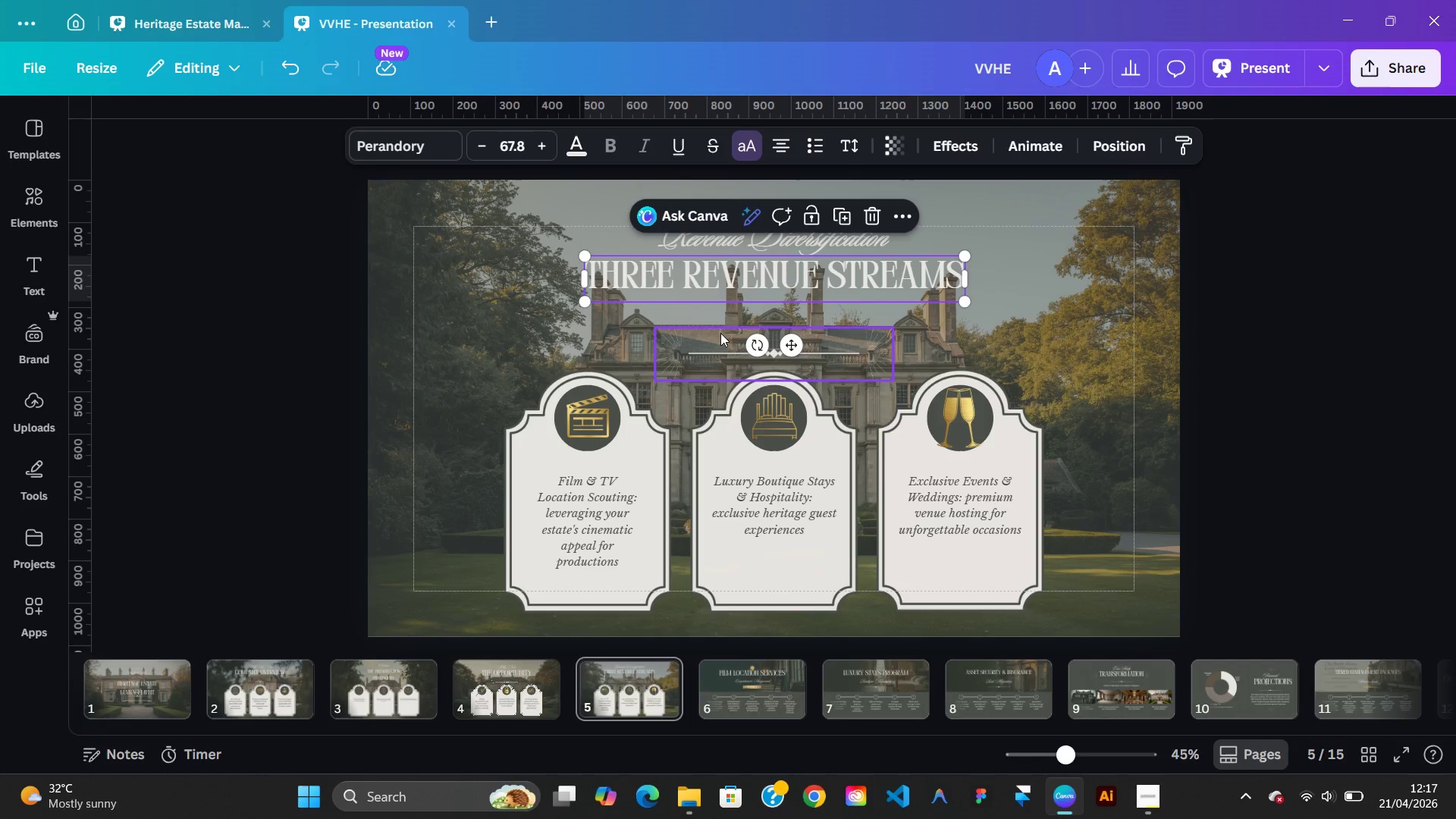 
left_click([218, 10])
 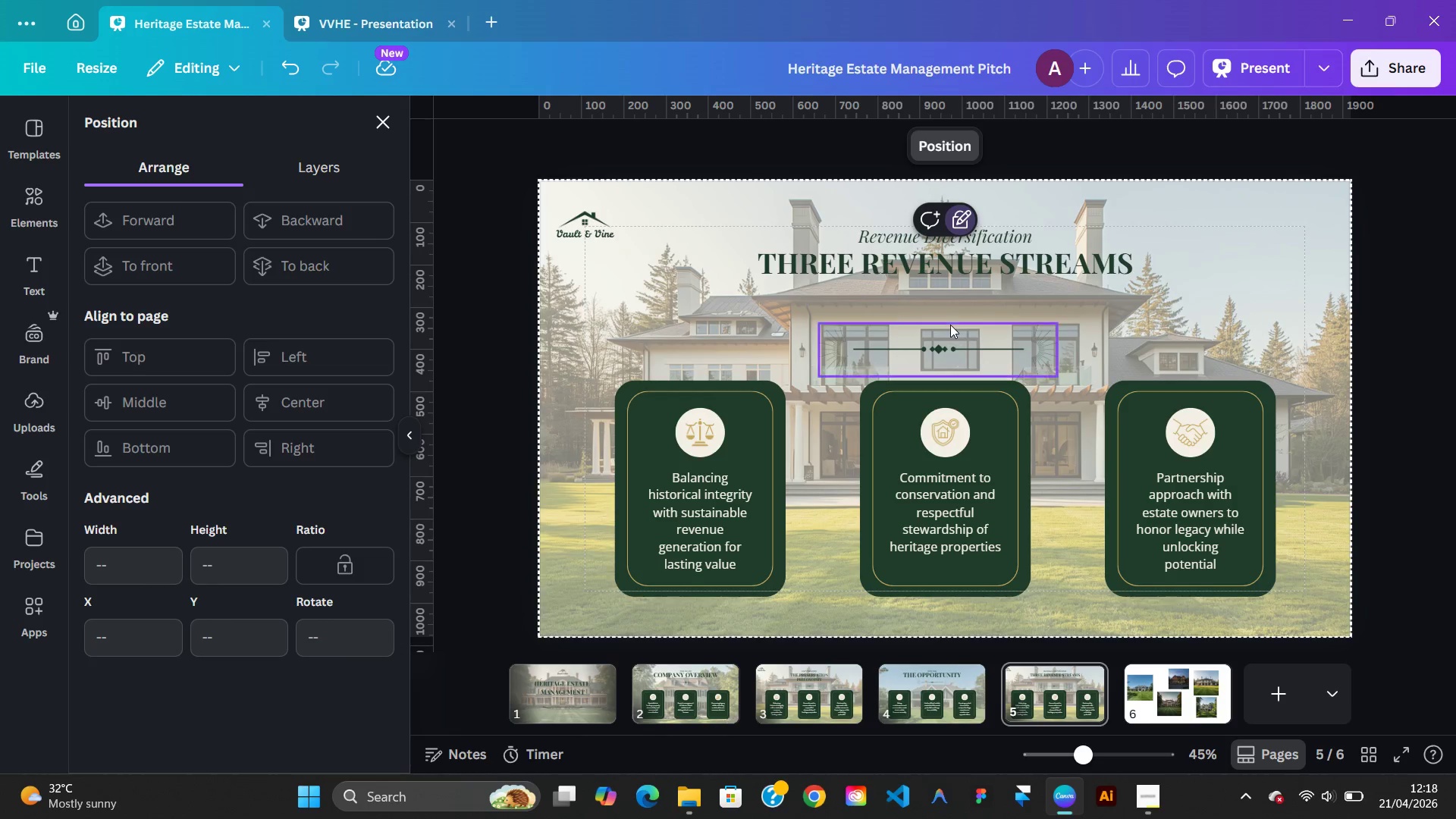 
left_click([946, 268])
 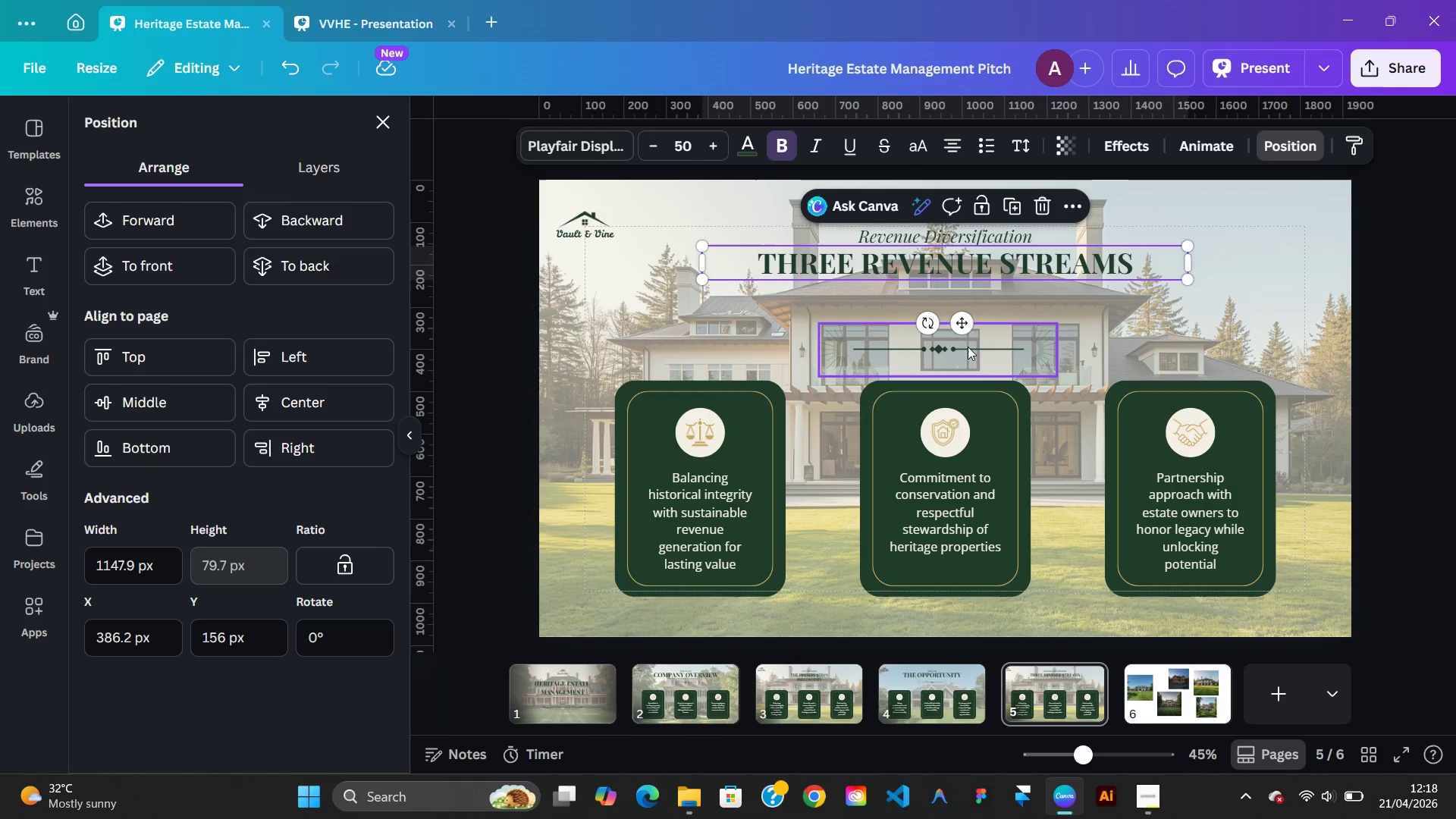 
left_click([968, 350])
 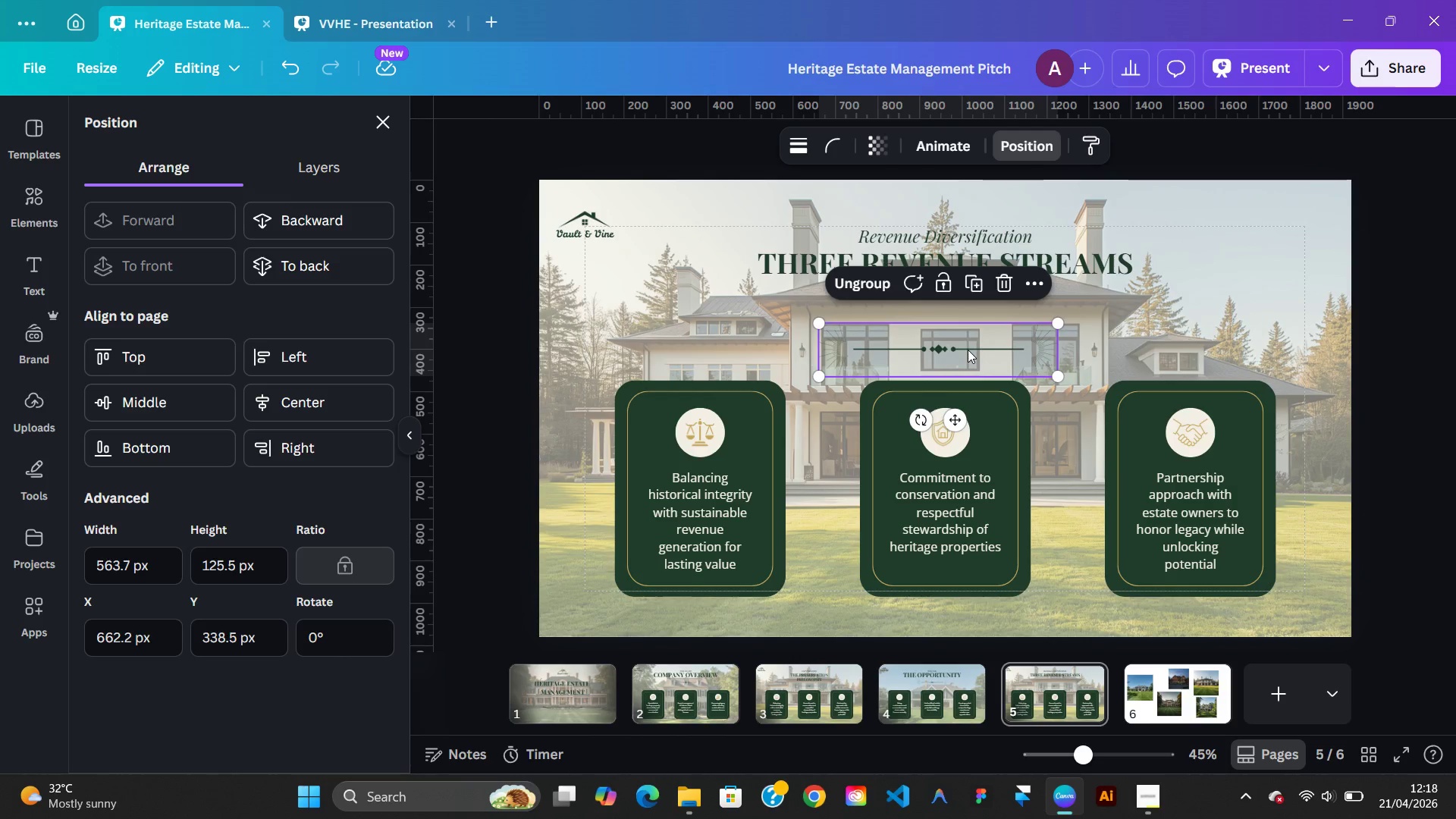 
hold_key(key=ArrowUp, duration=1.34)
 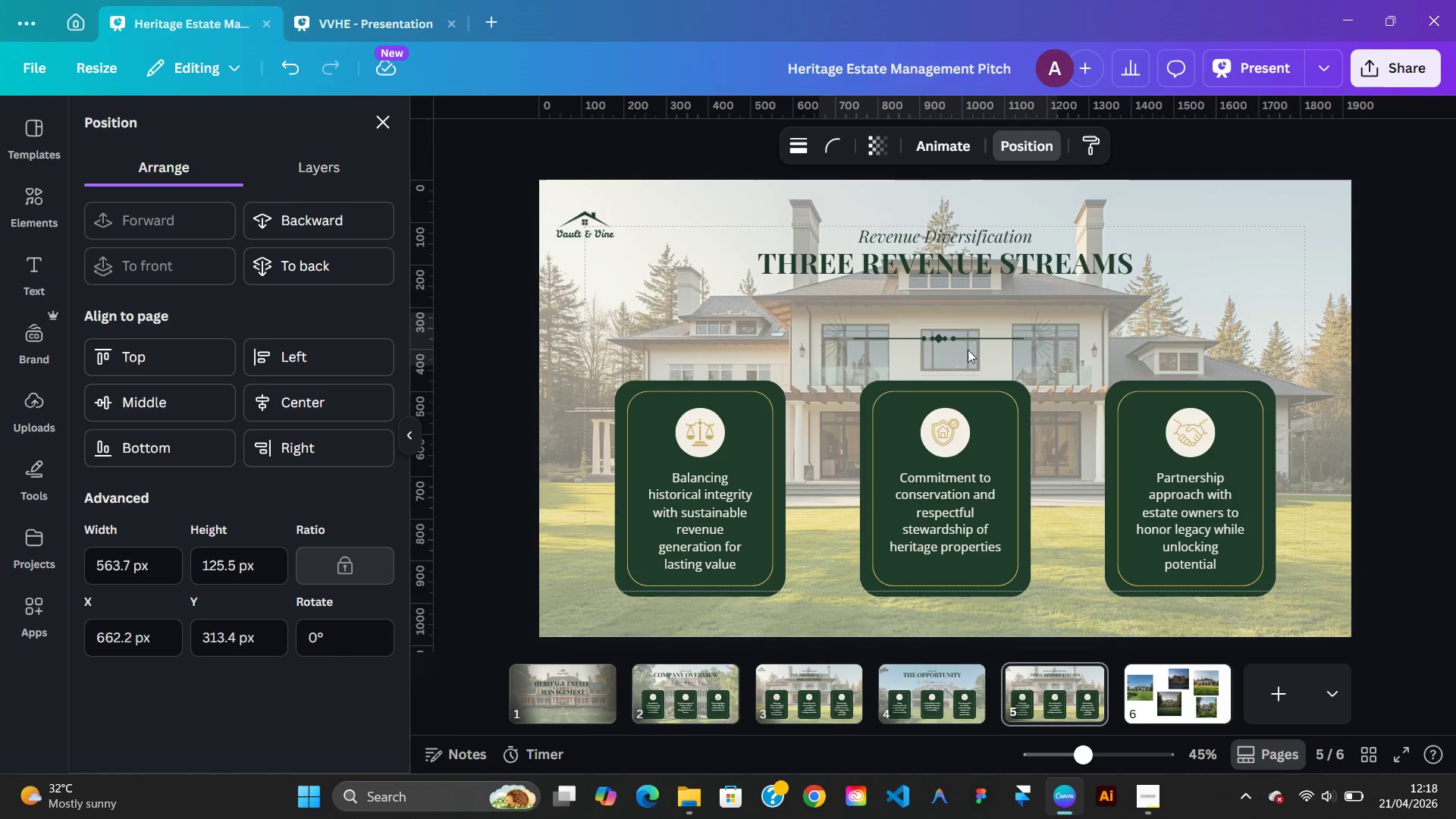 
key(ArrowUp)
 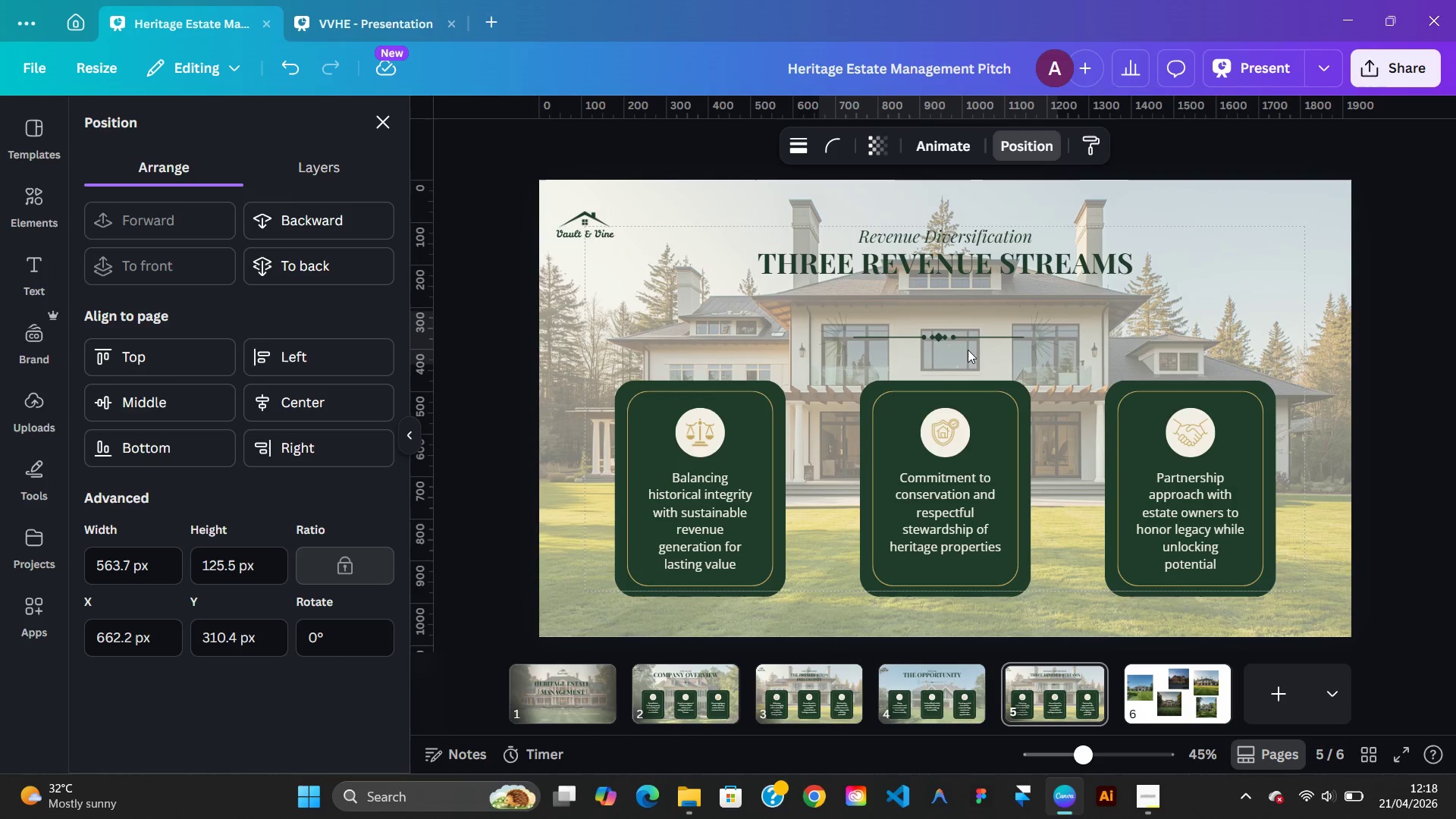 
key(ArrowUp)
 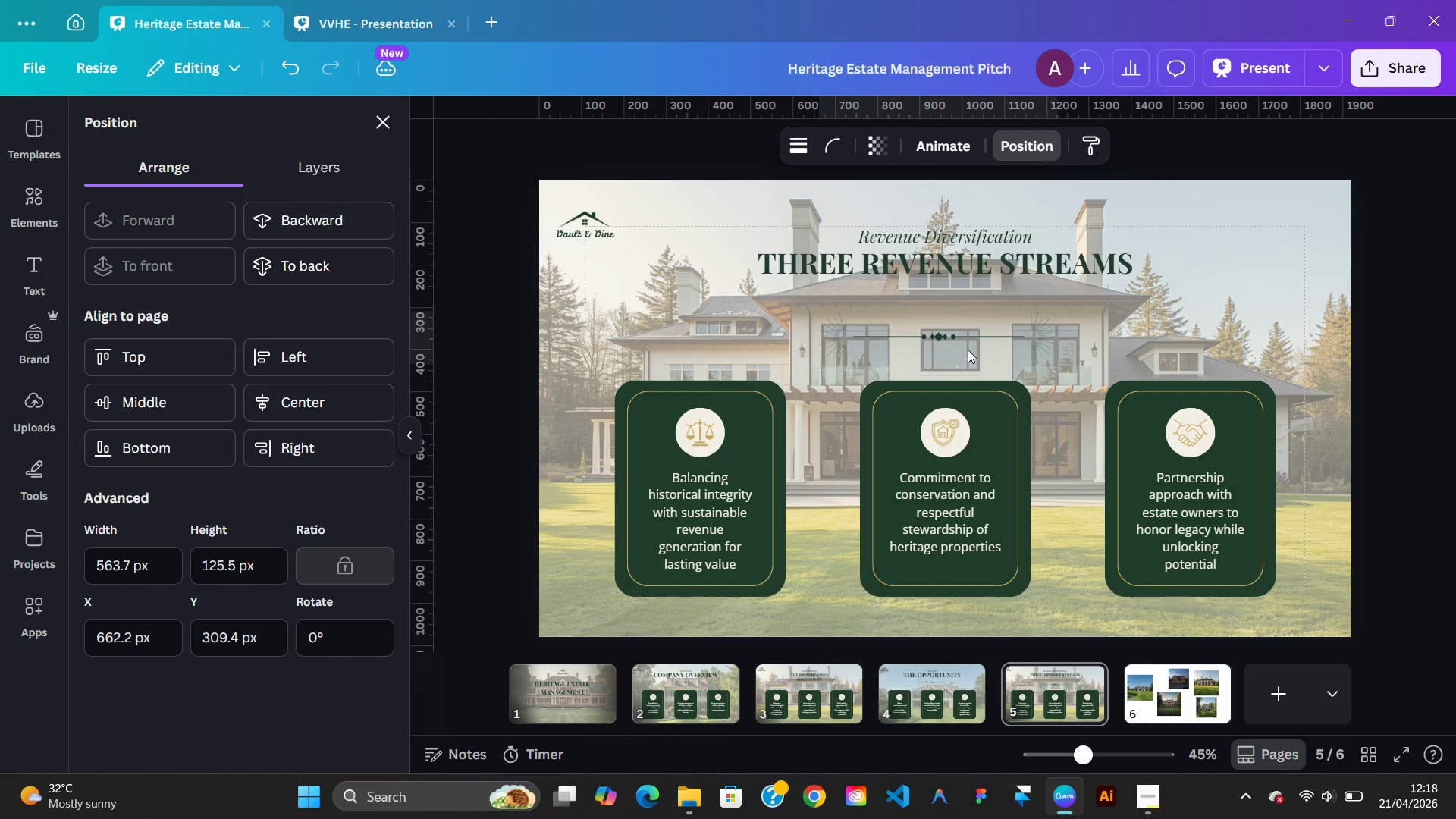 
key(ArrowUp)
 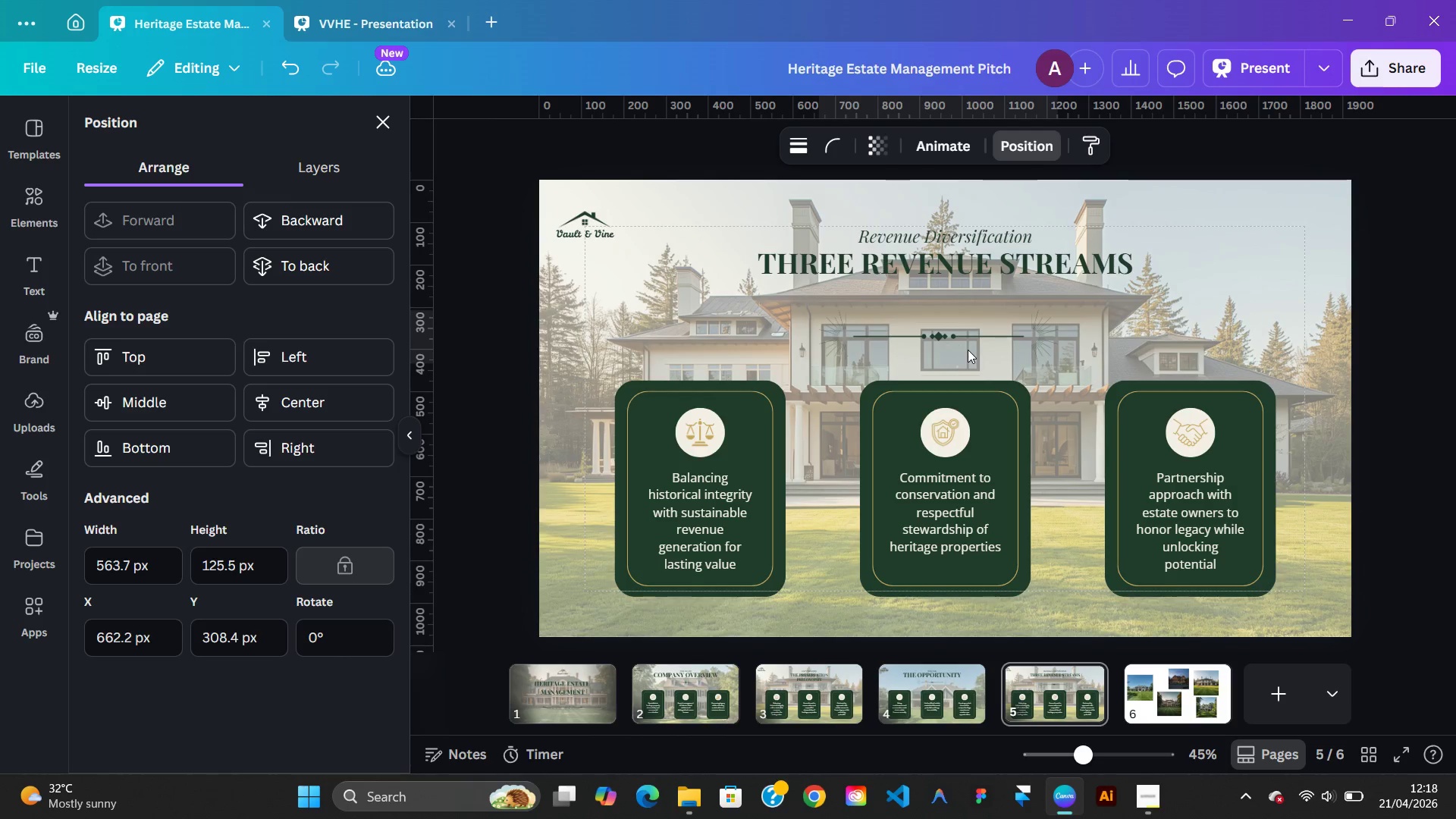 
key(ArrowUp)
 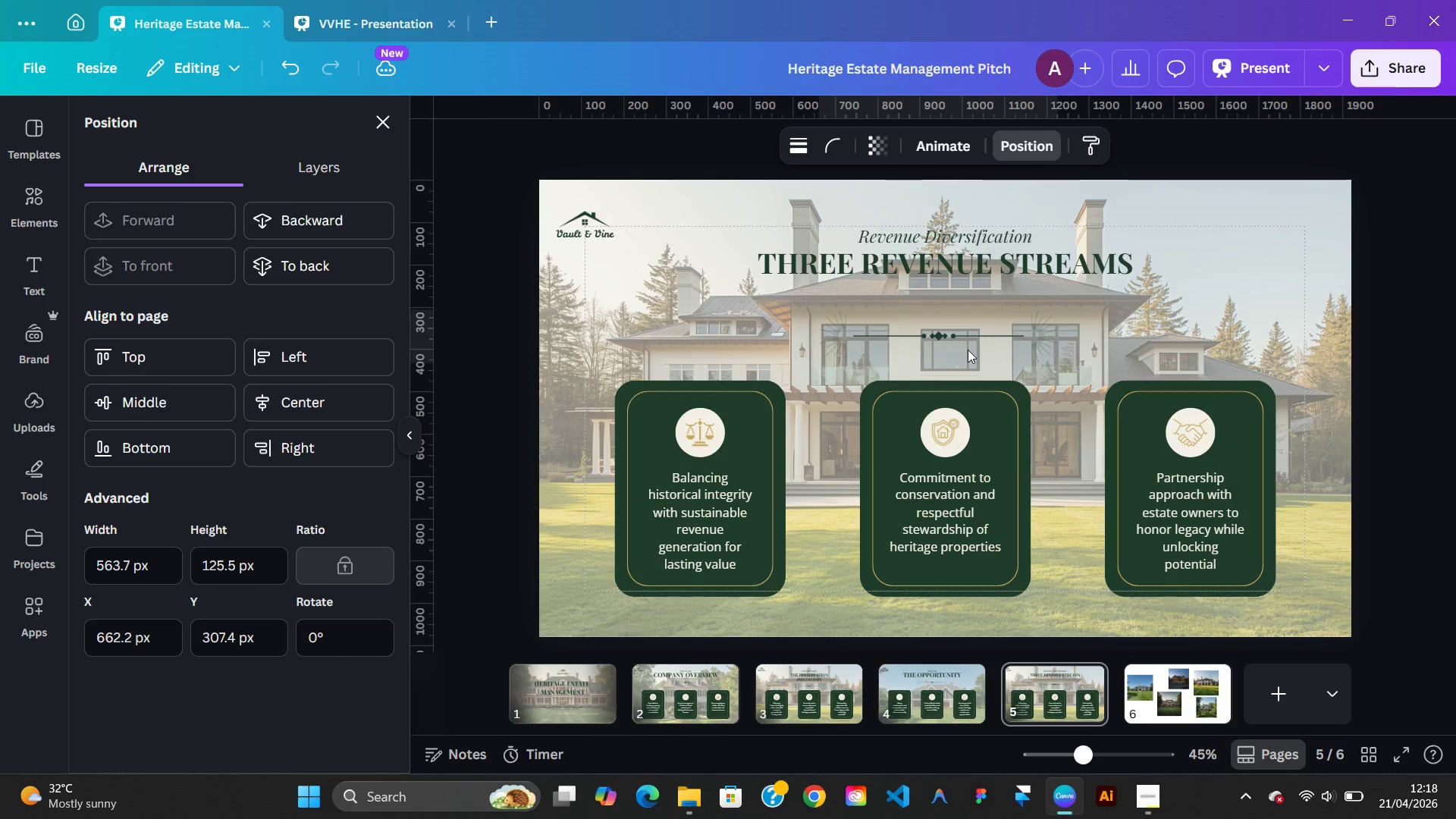 
key(ArrowUp)
 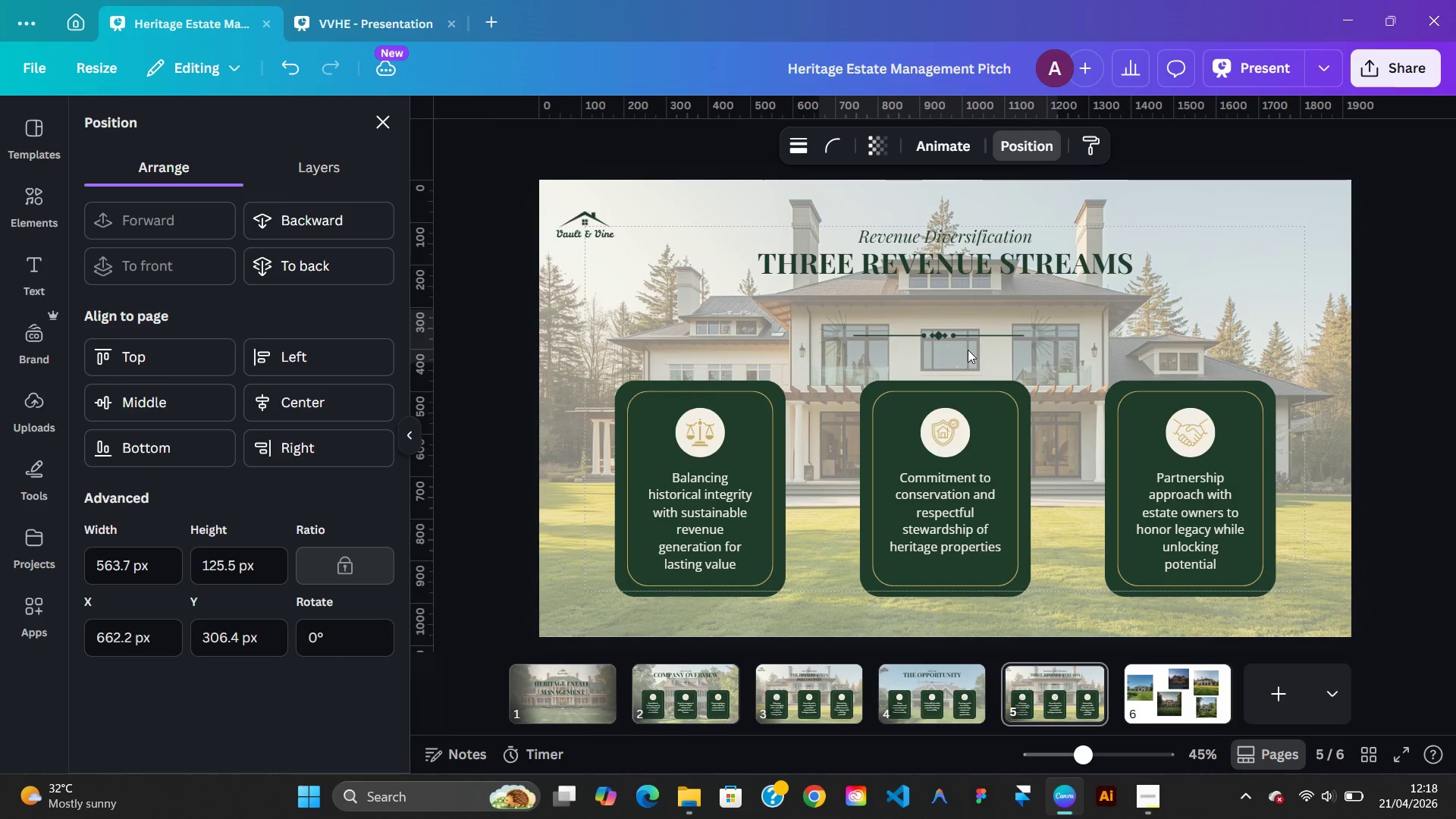 
key(ArrowUp)
 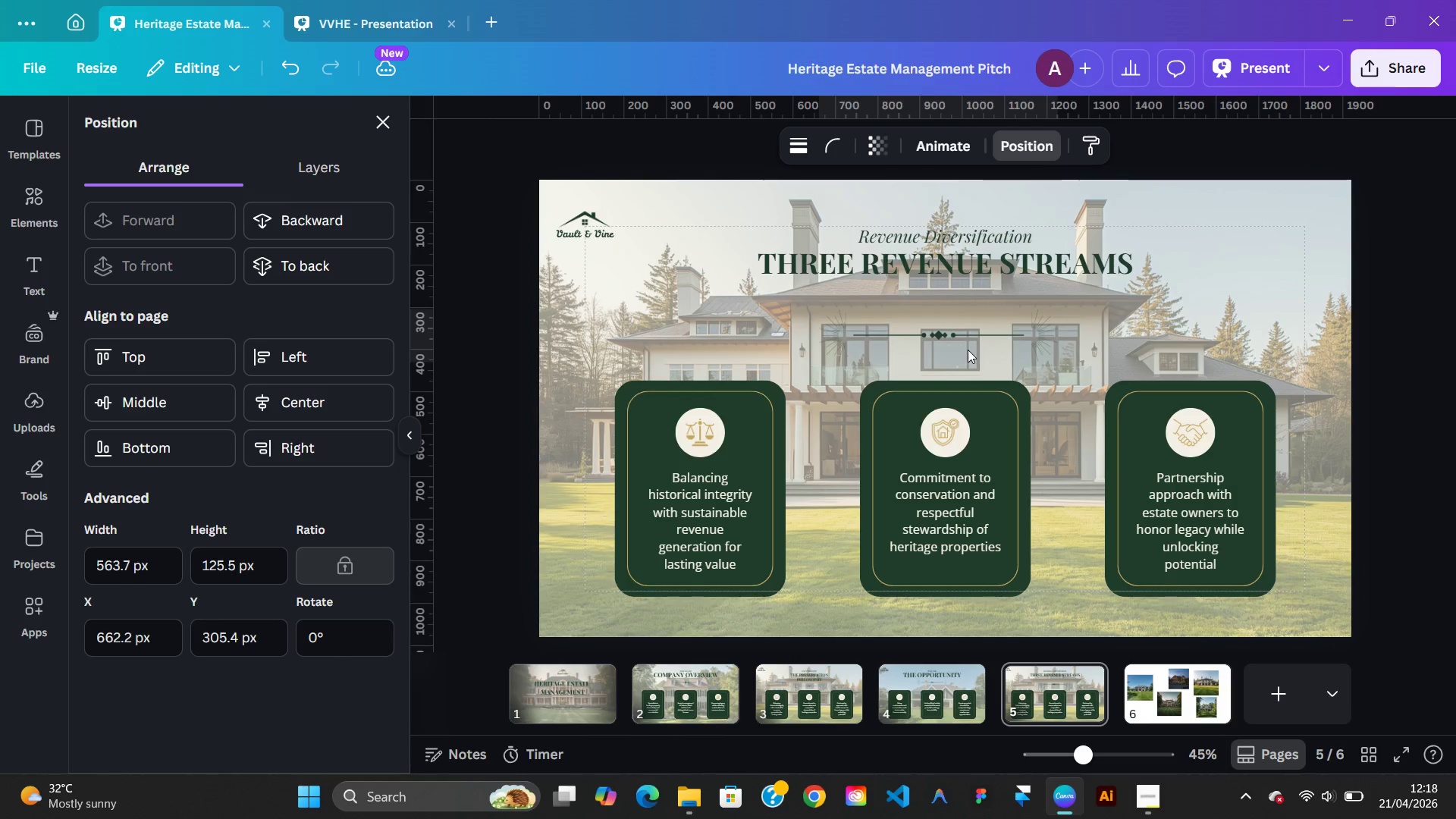 
key(ArrowUp)
 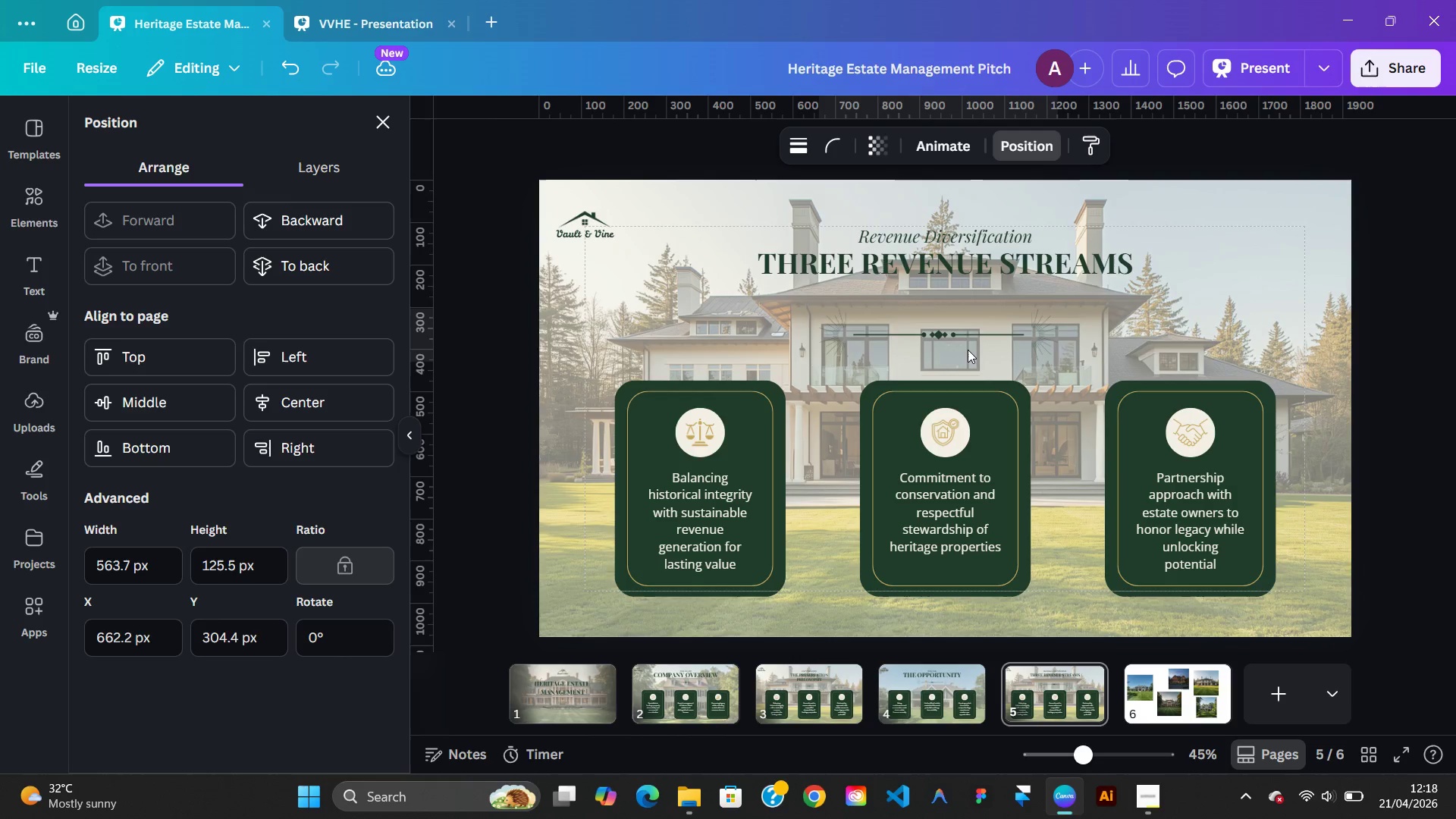 
key(ArrowUp)
 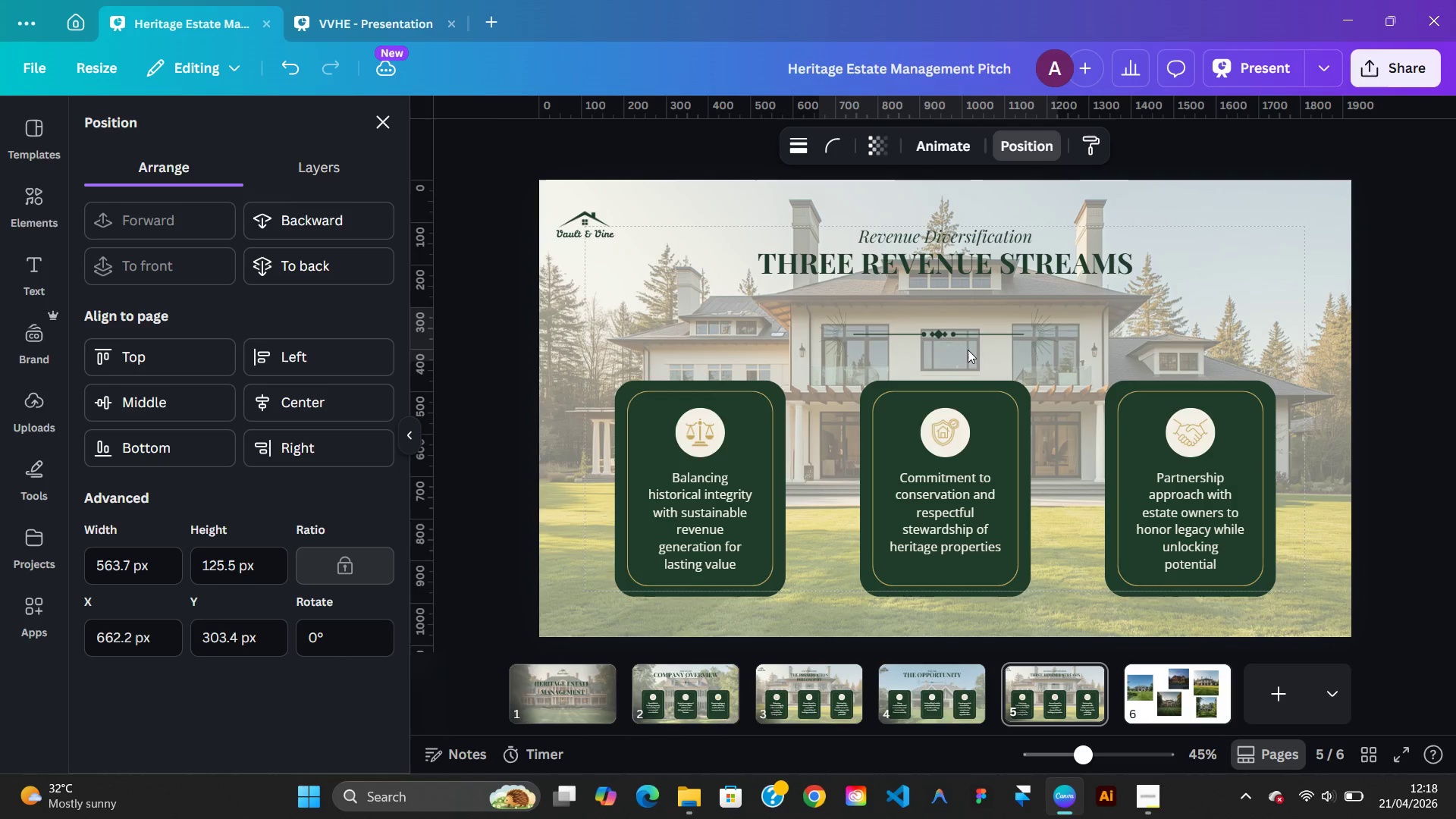 
key(ArrowUp)
 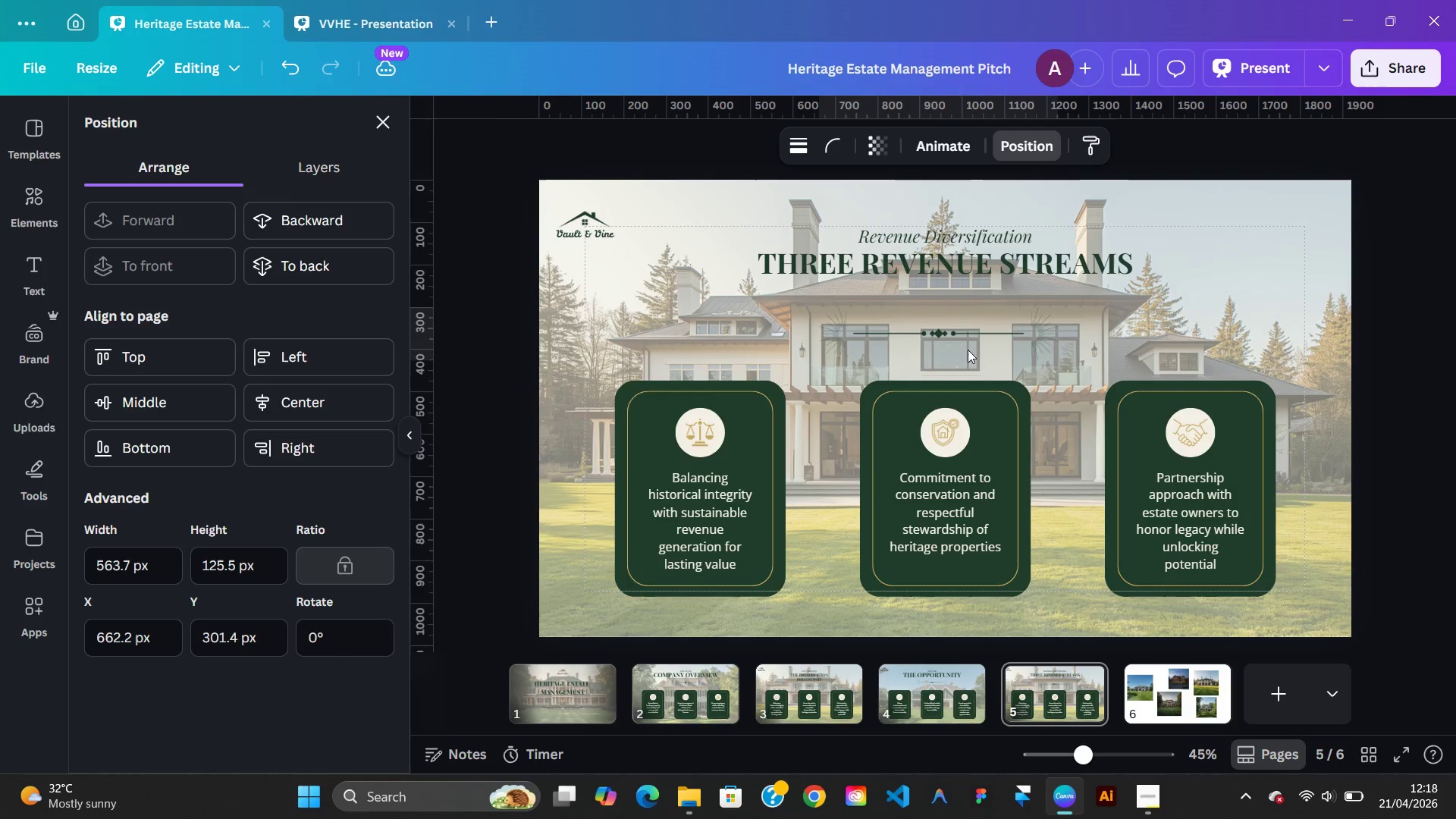 
key(ArrowUp)
 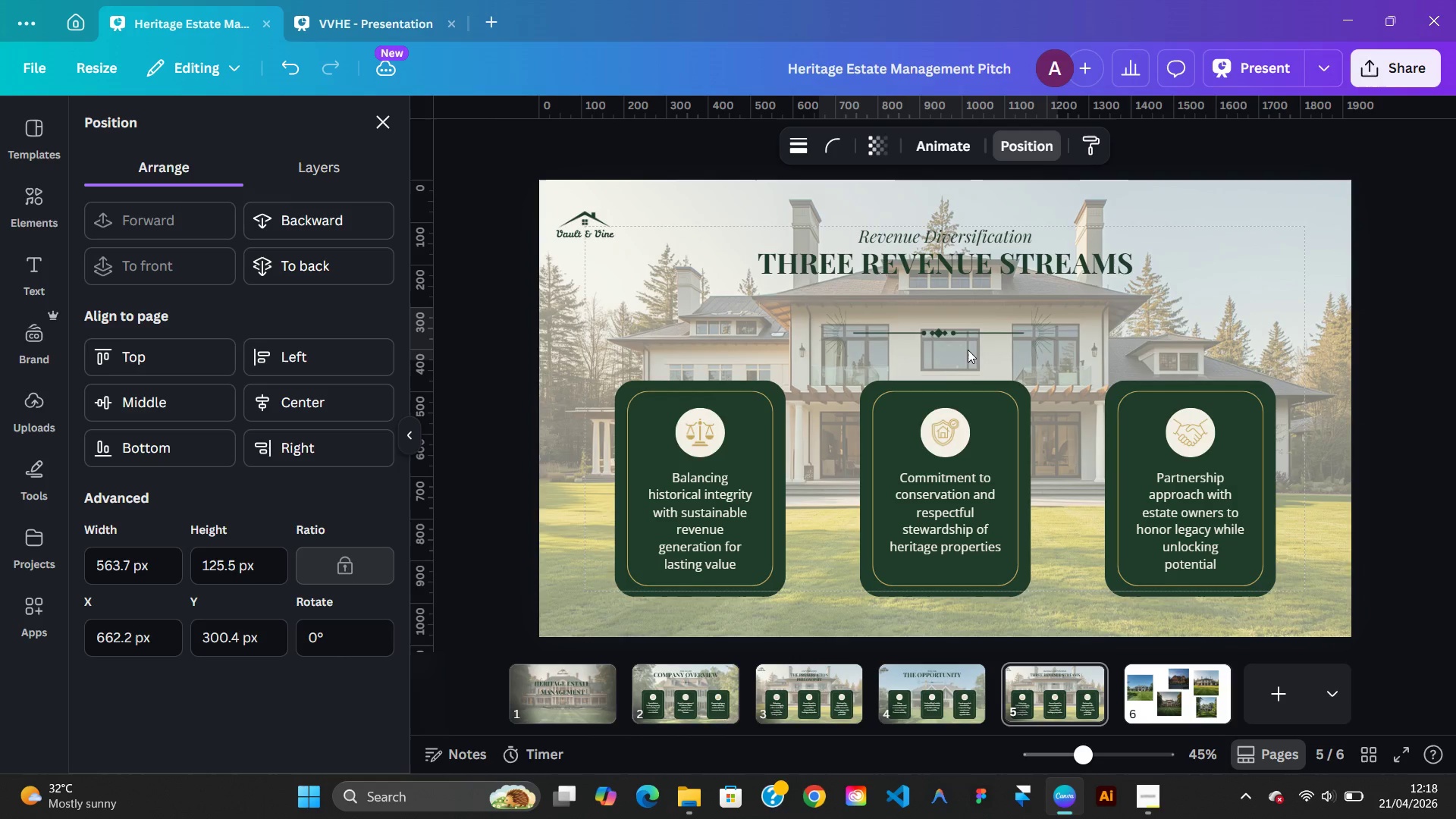 
key(ArrowUp)
 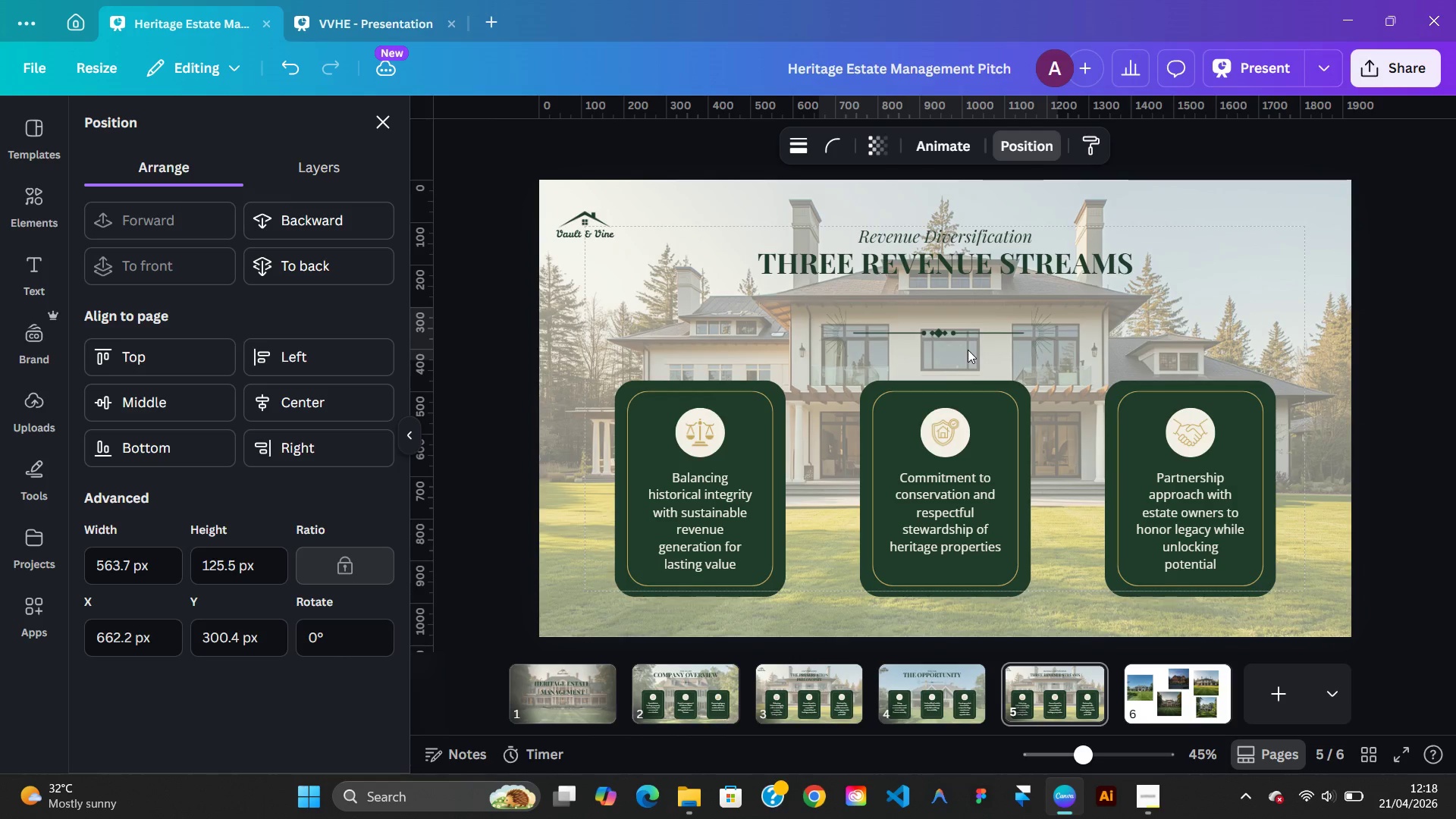 
key(ArrowUp)
 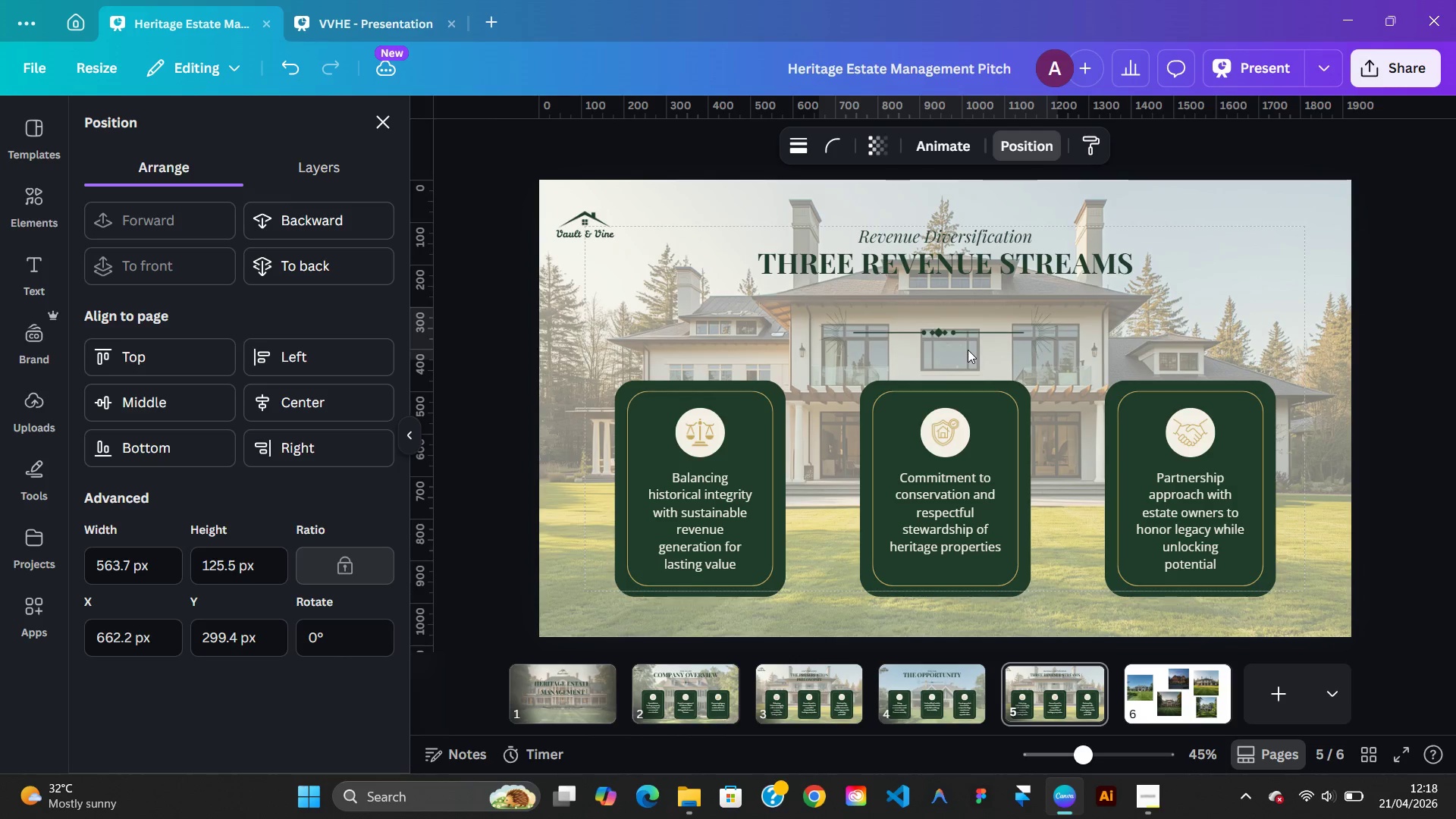 
key(ArrowUp)
 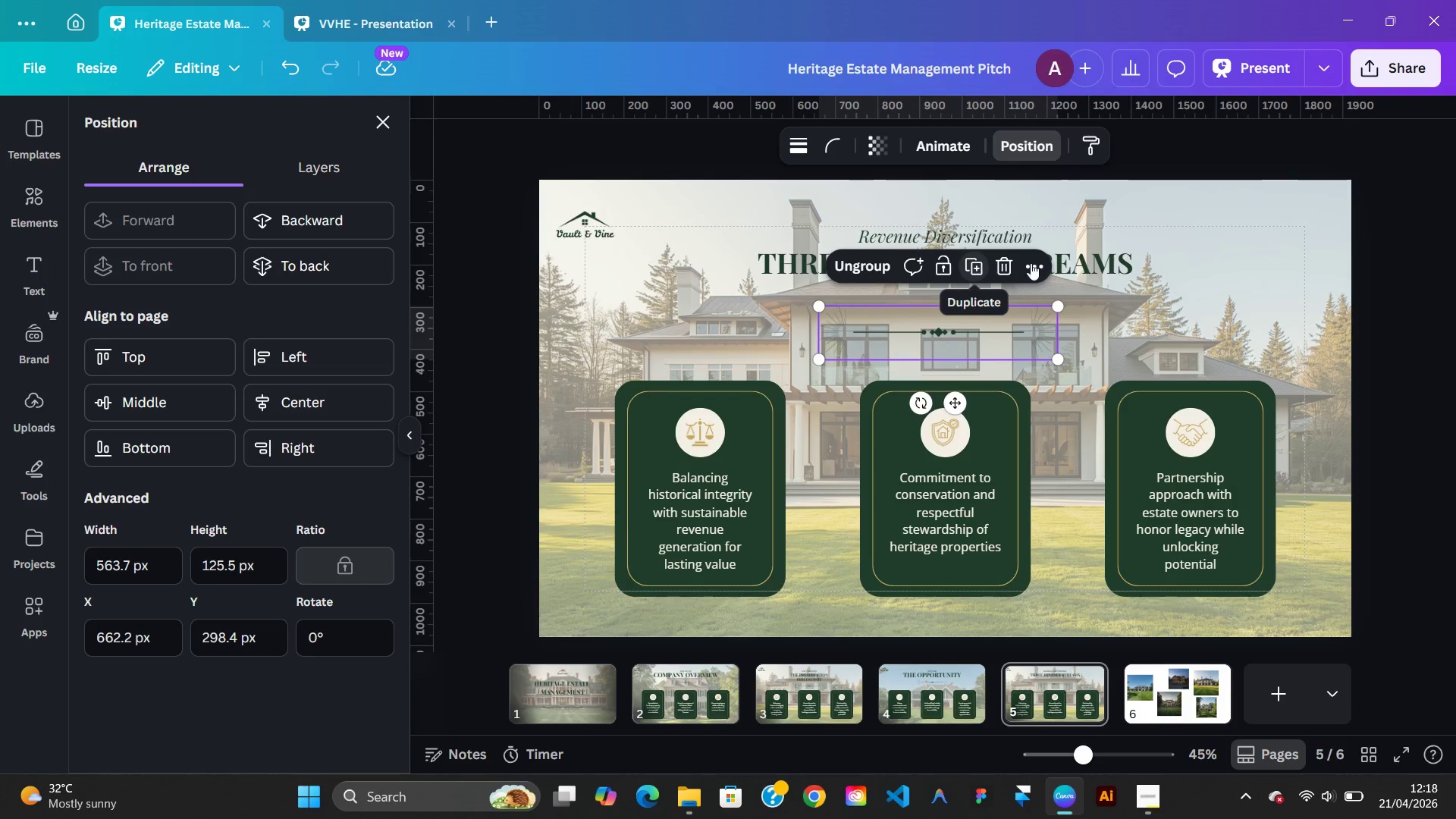 
left_click([1087, 259])
 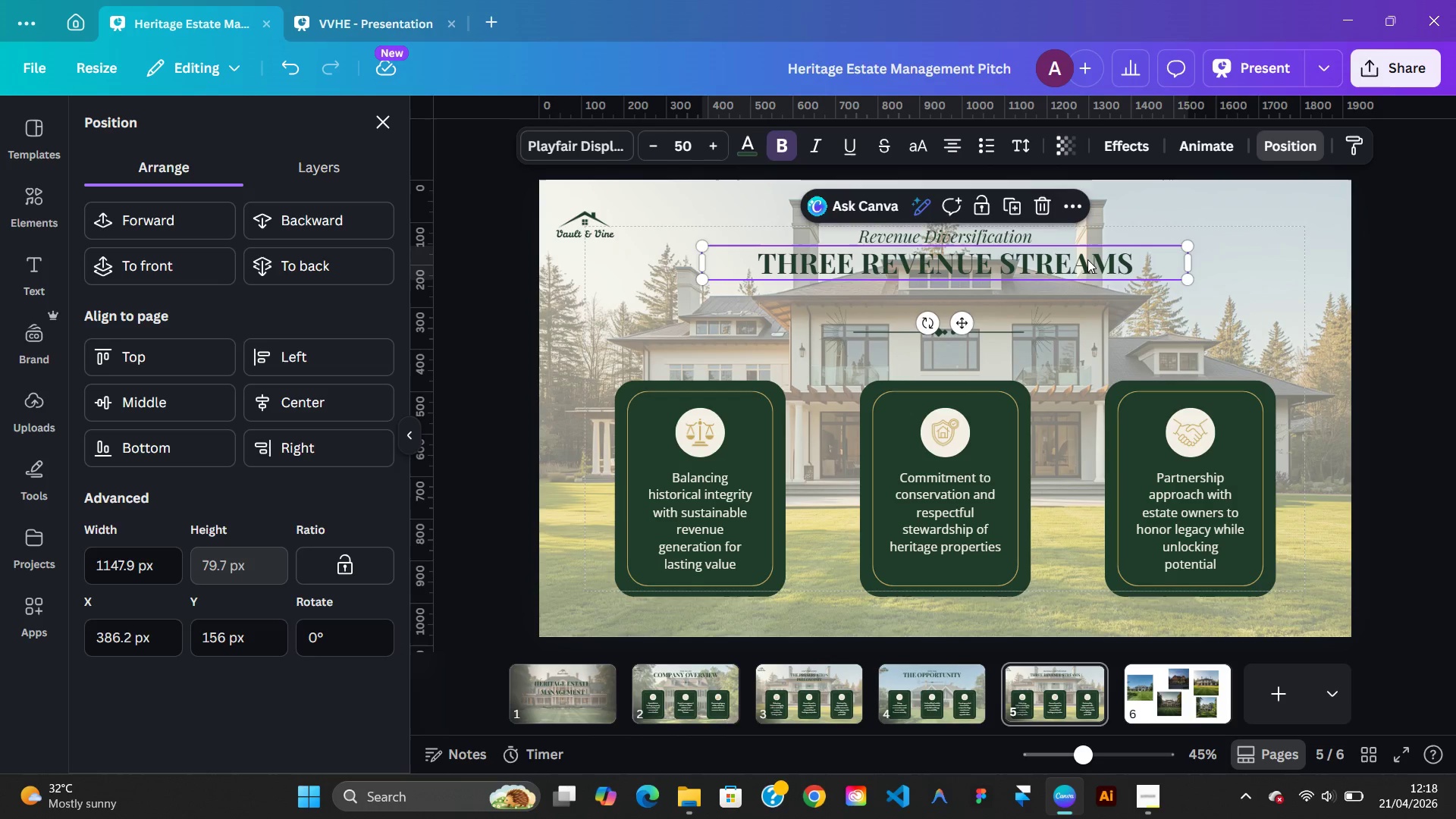 
key(ArrowDown)
 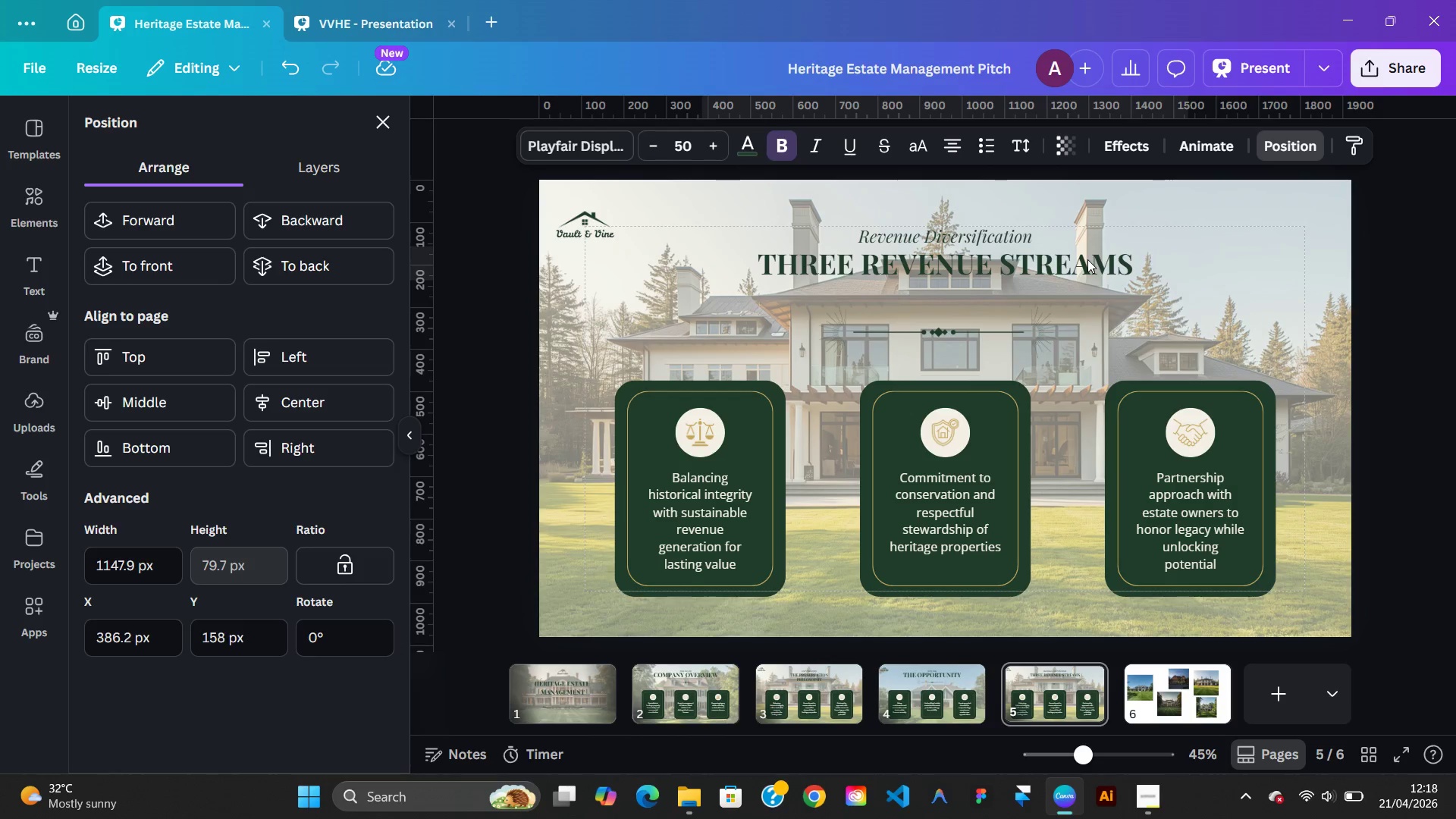 
key(ArrowDown)
 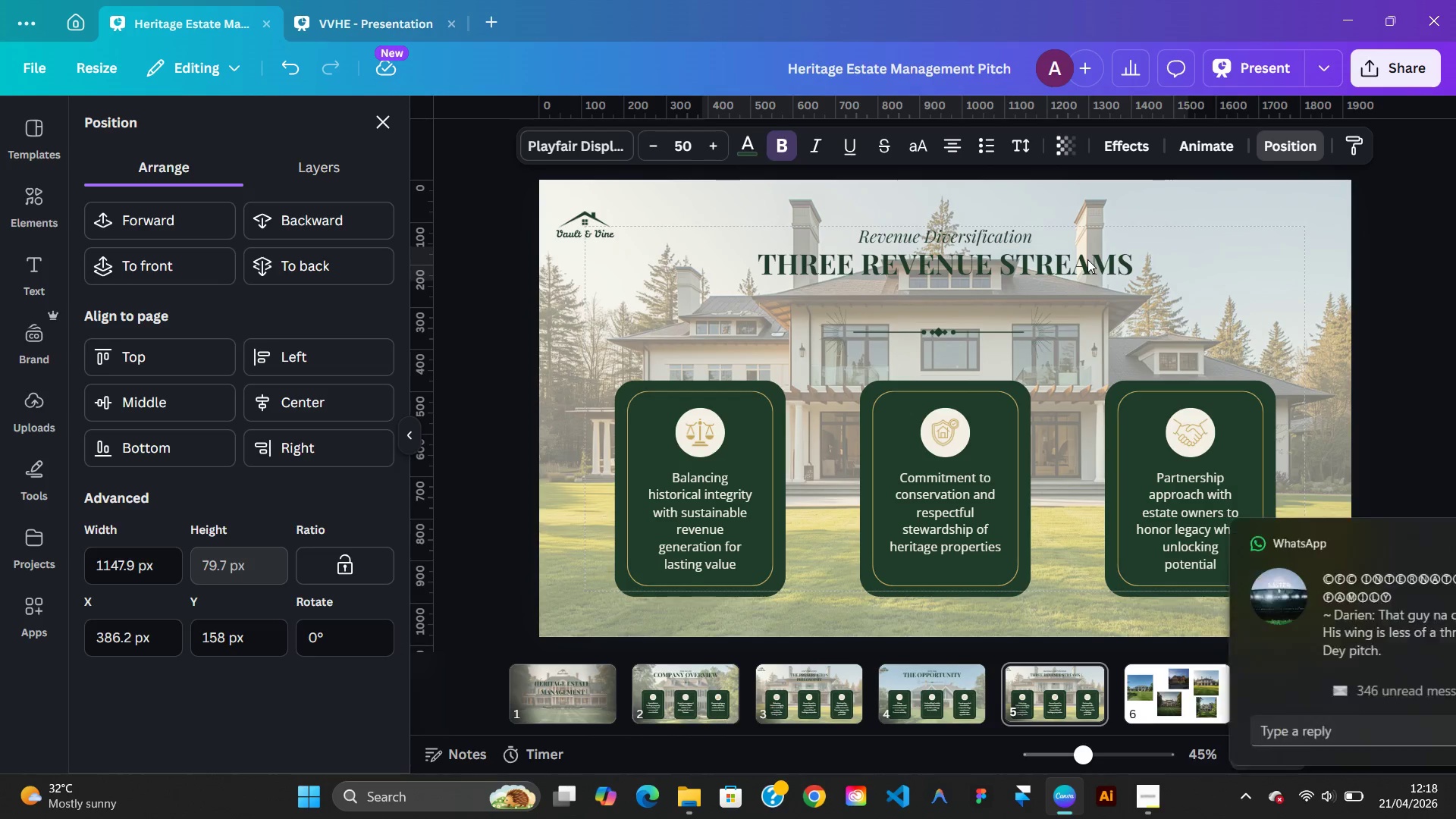 
key(ArrowDown)
 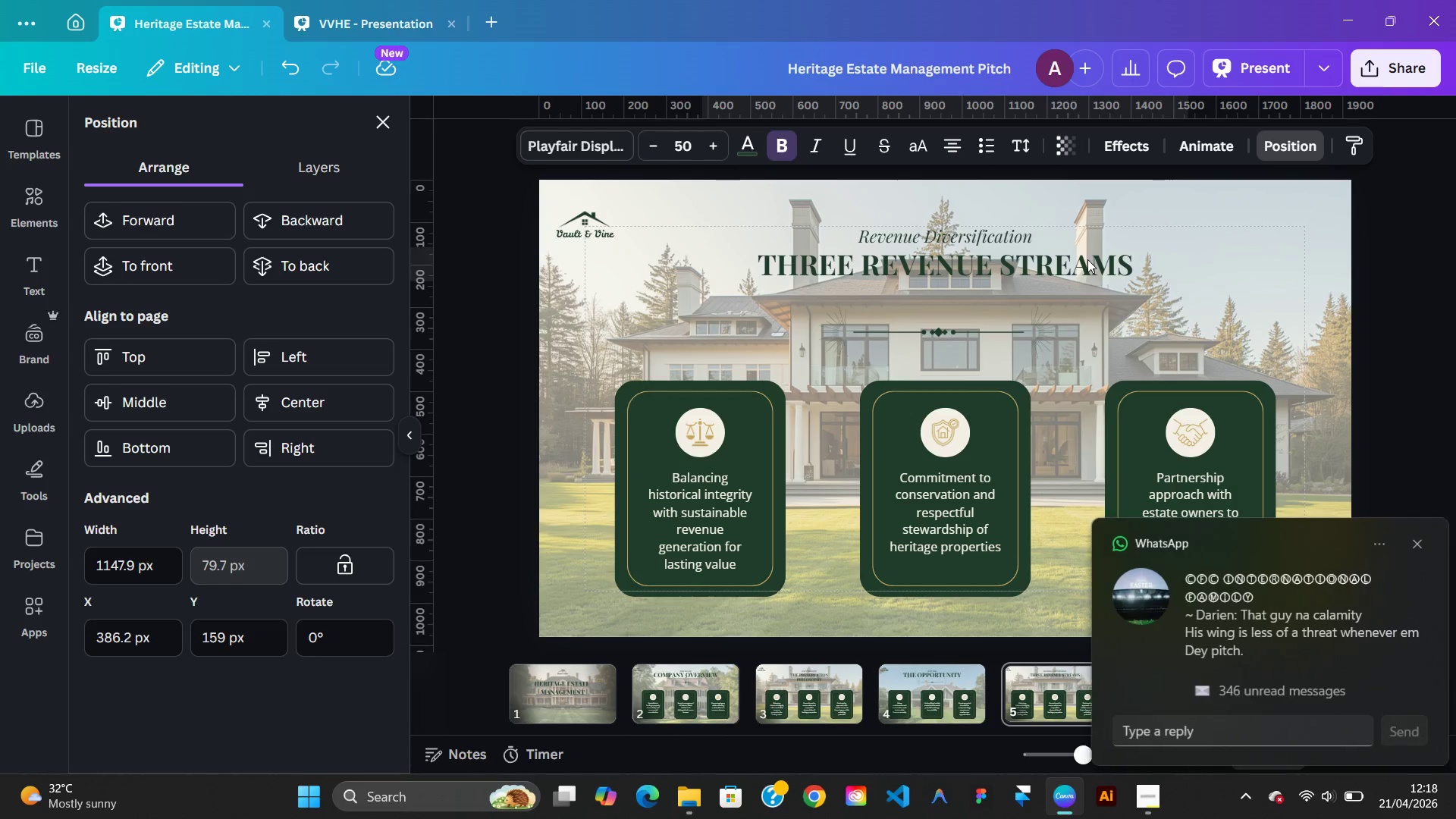 
key(ArrowDown)
 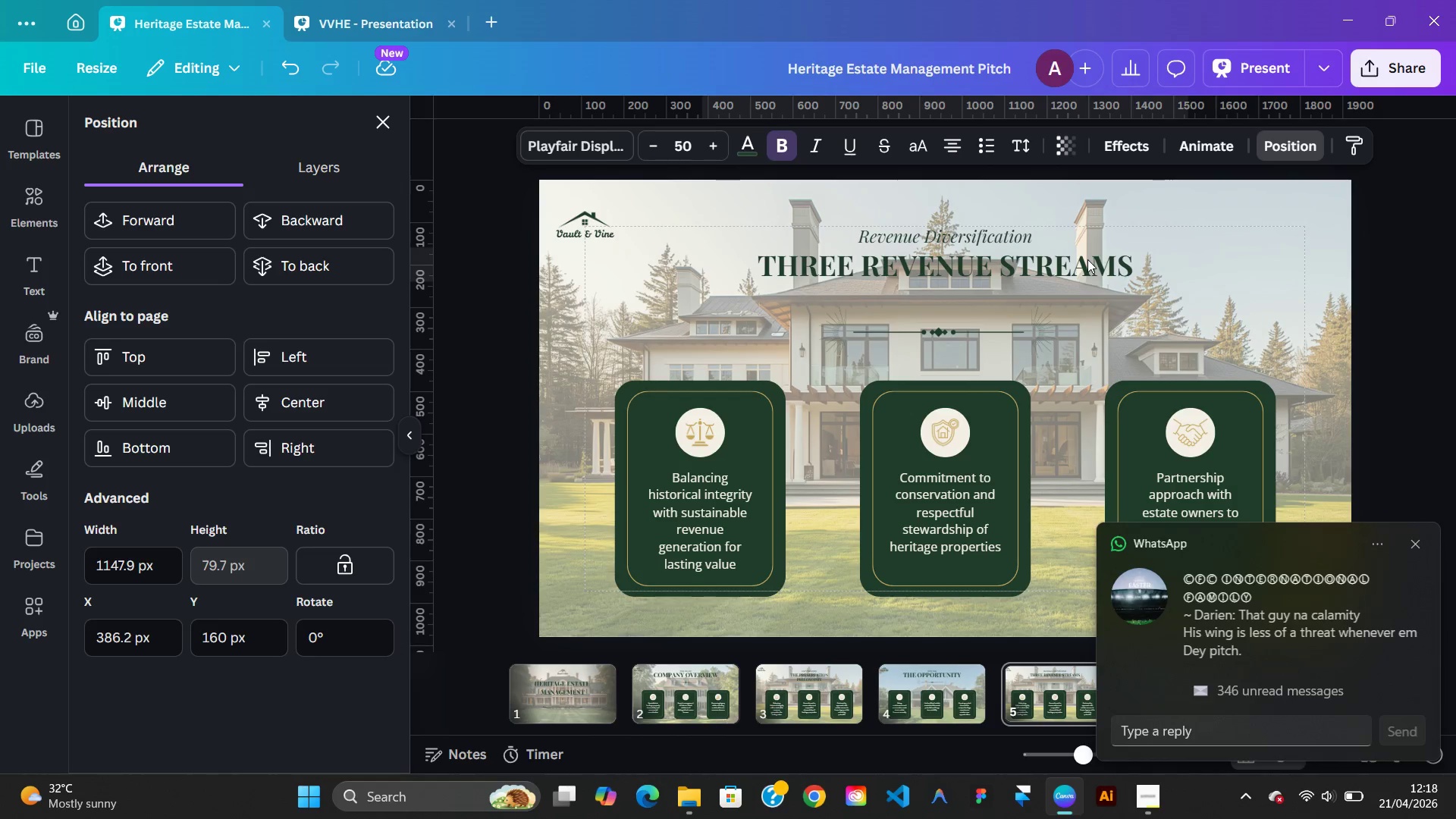 
key(ArrowDown)
 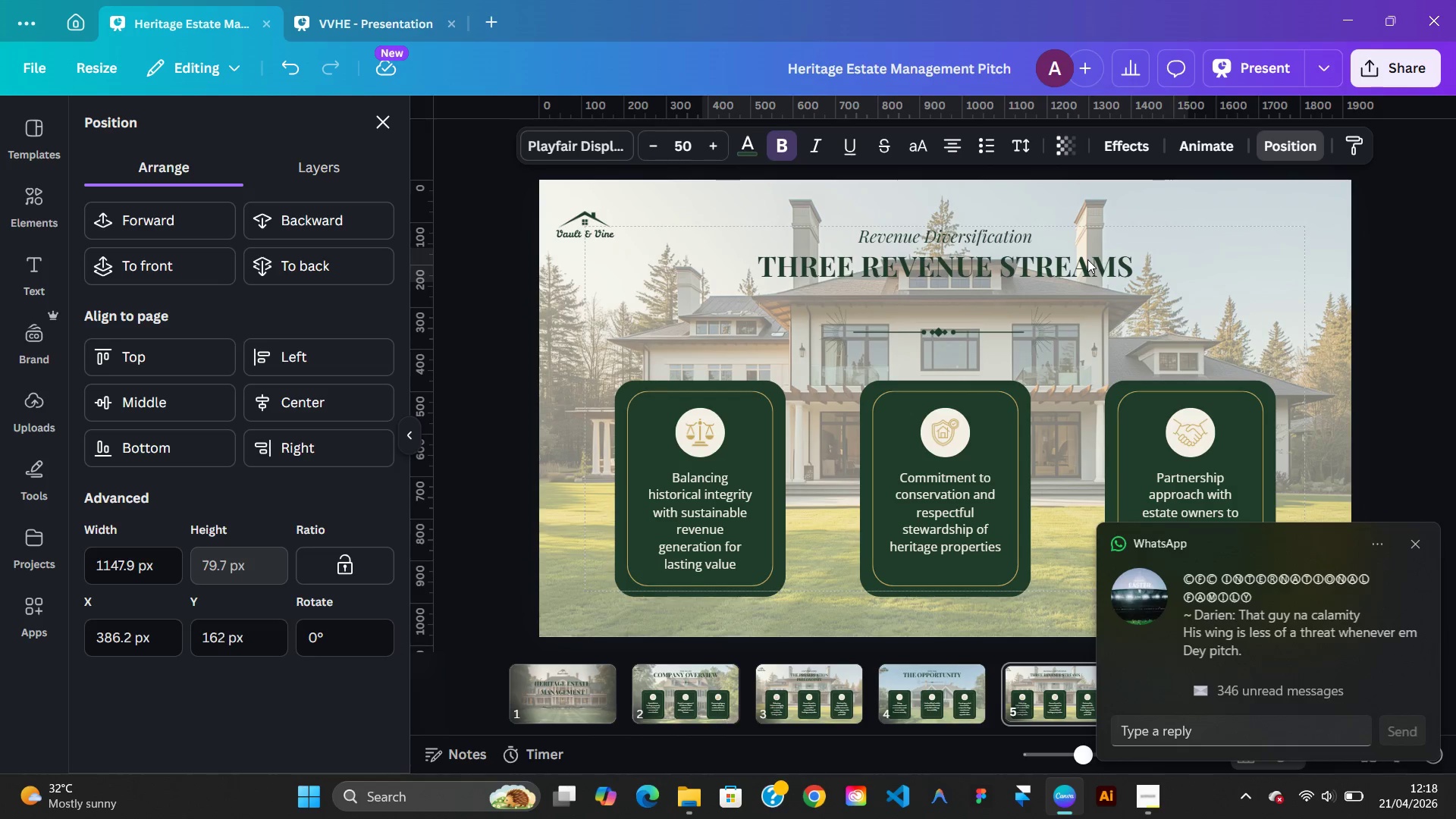 
key(ArrowDown)
 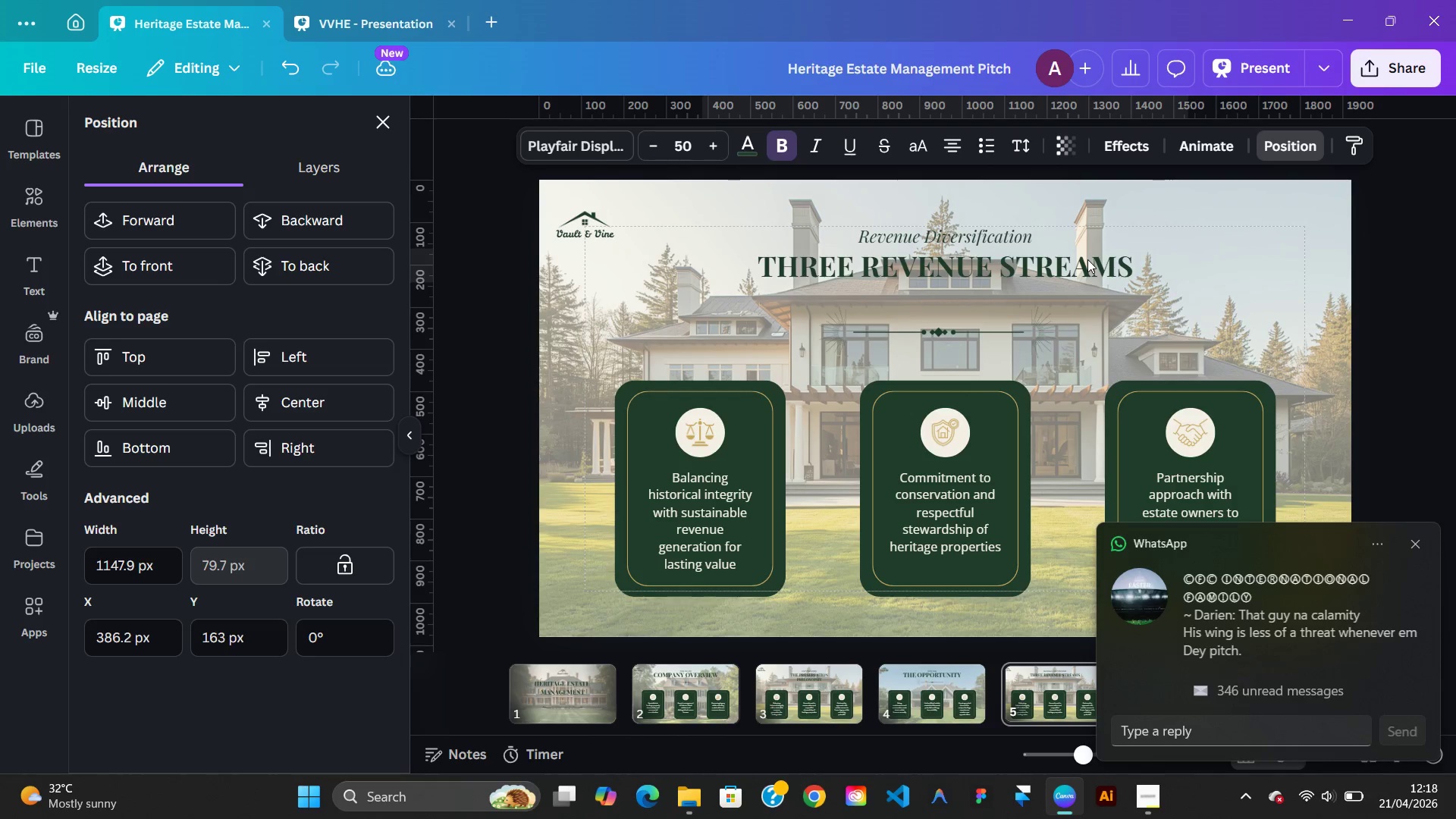 
key(ArrowDown)
 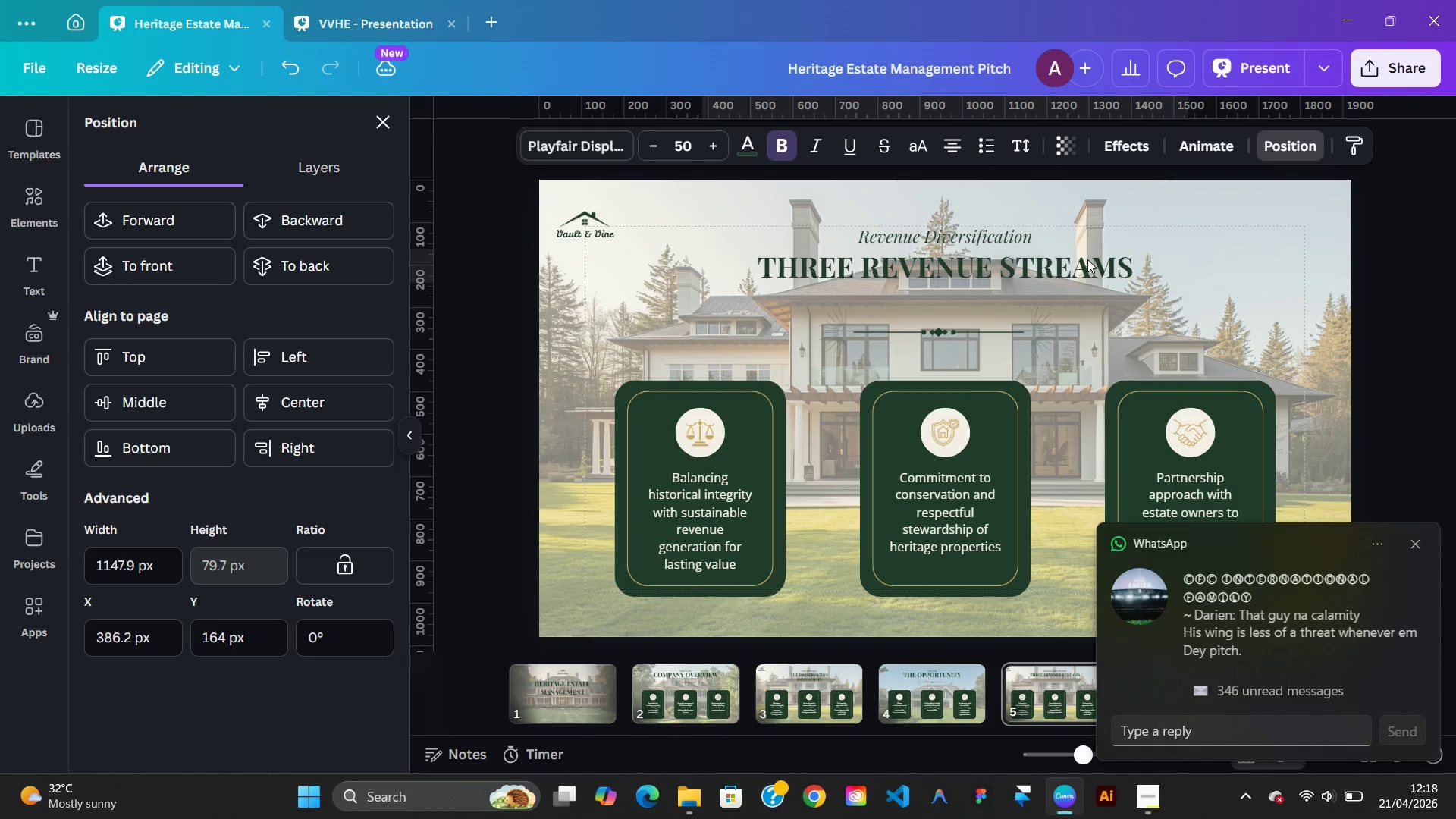 
key(ArrowDown)
 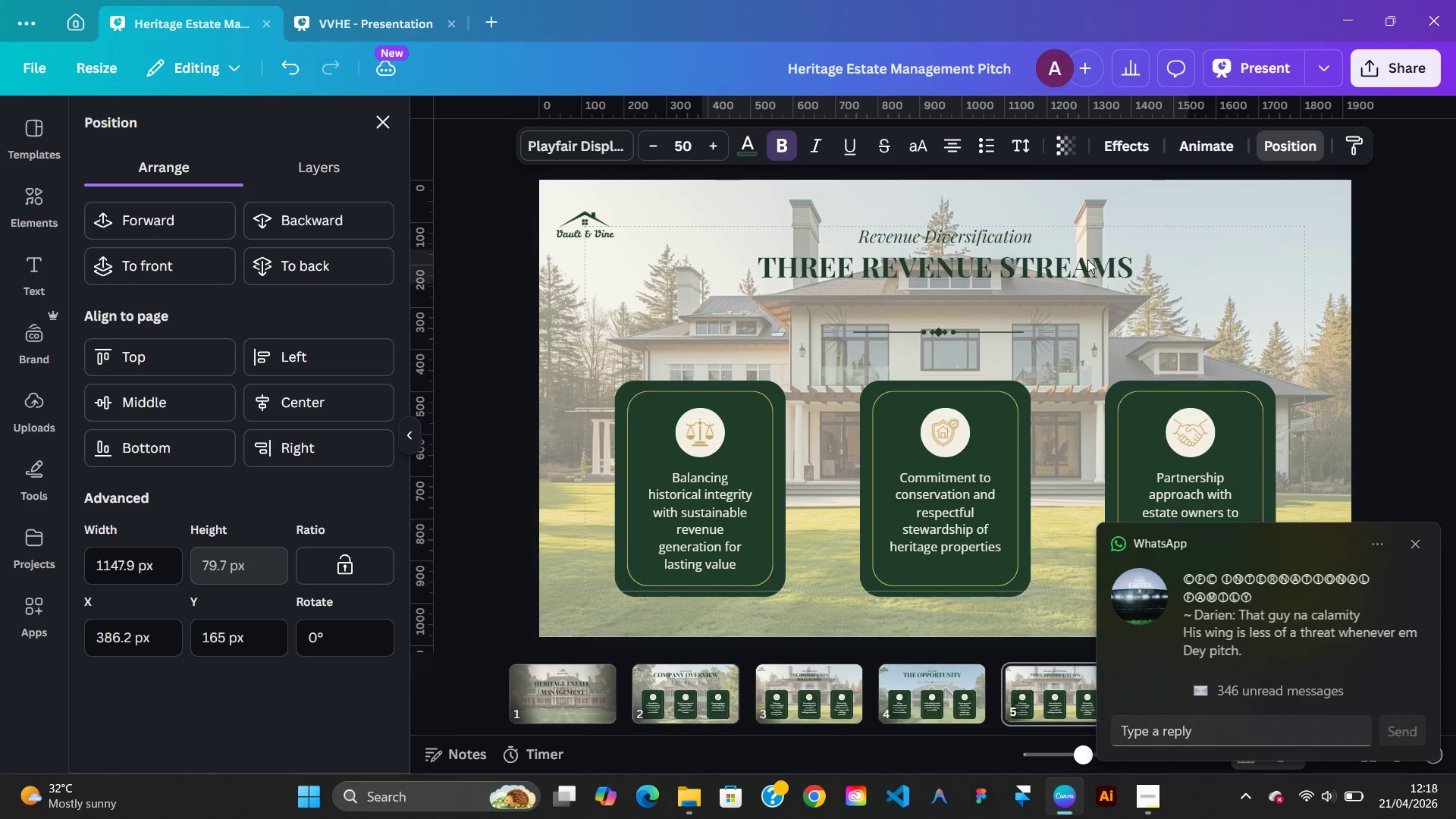 
key(ArrowDown)
 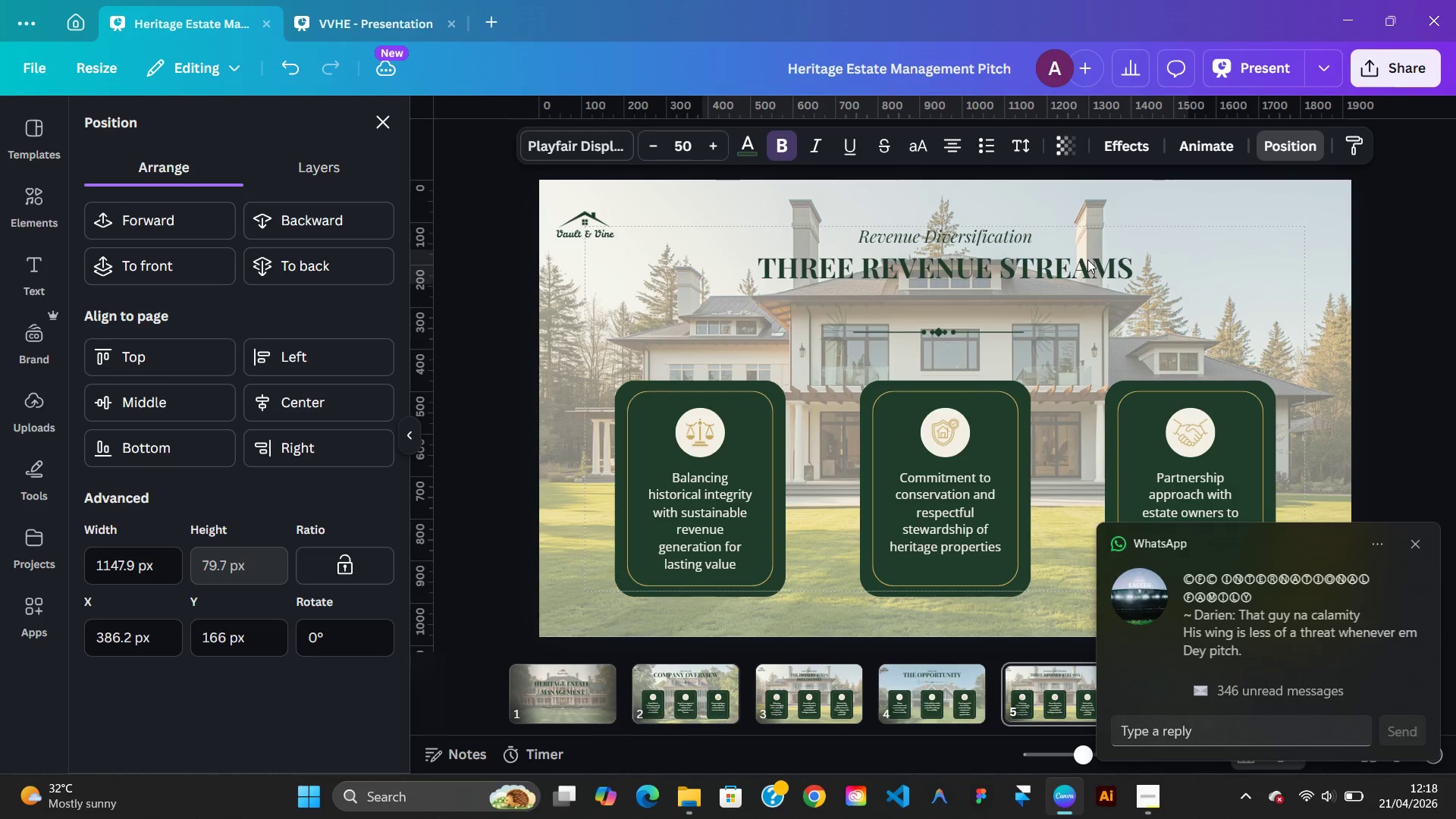 
key(ArrowDown)
 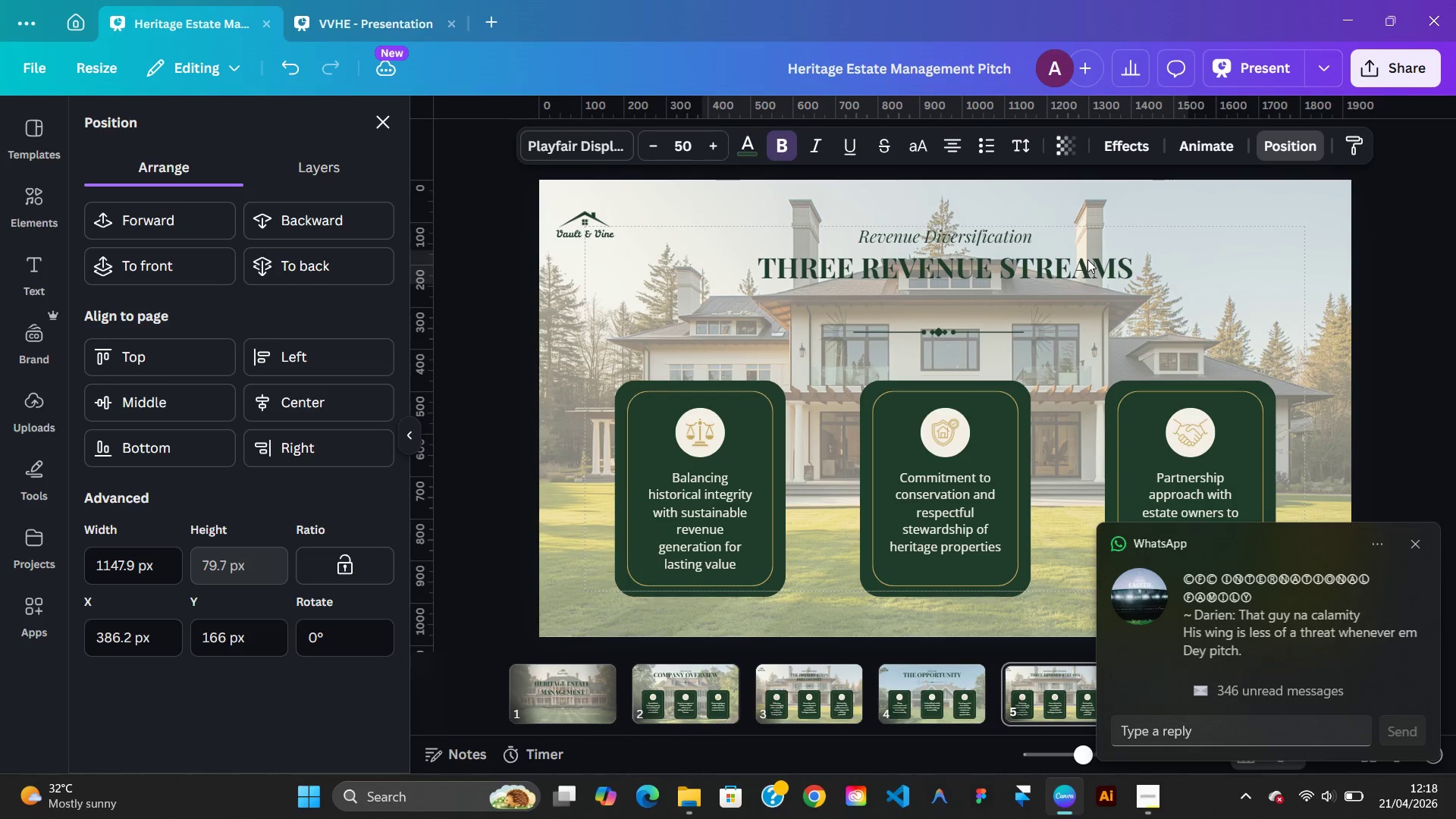 
key(ArrowDown)
 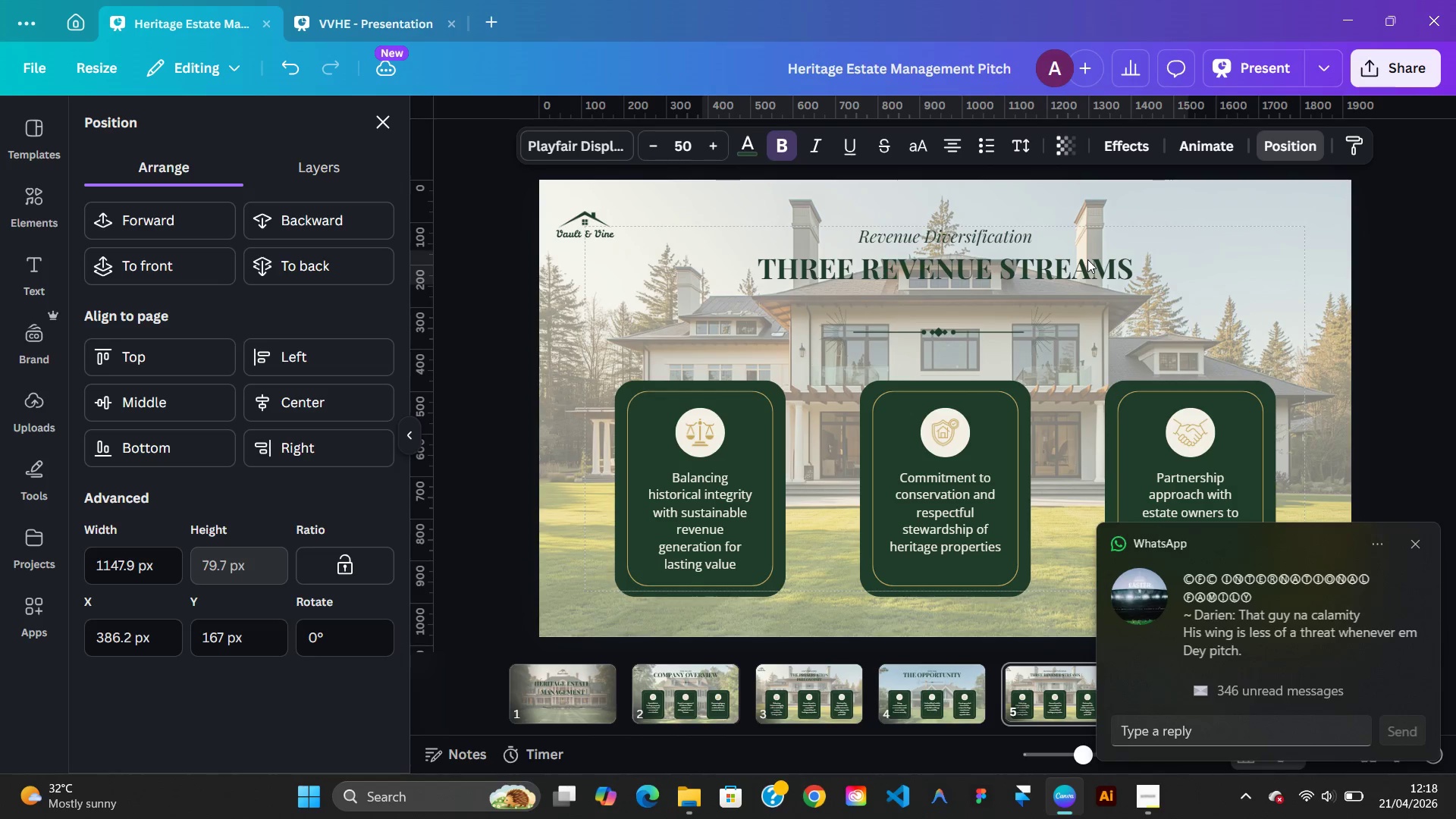 
key(ArrowDown)
 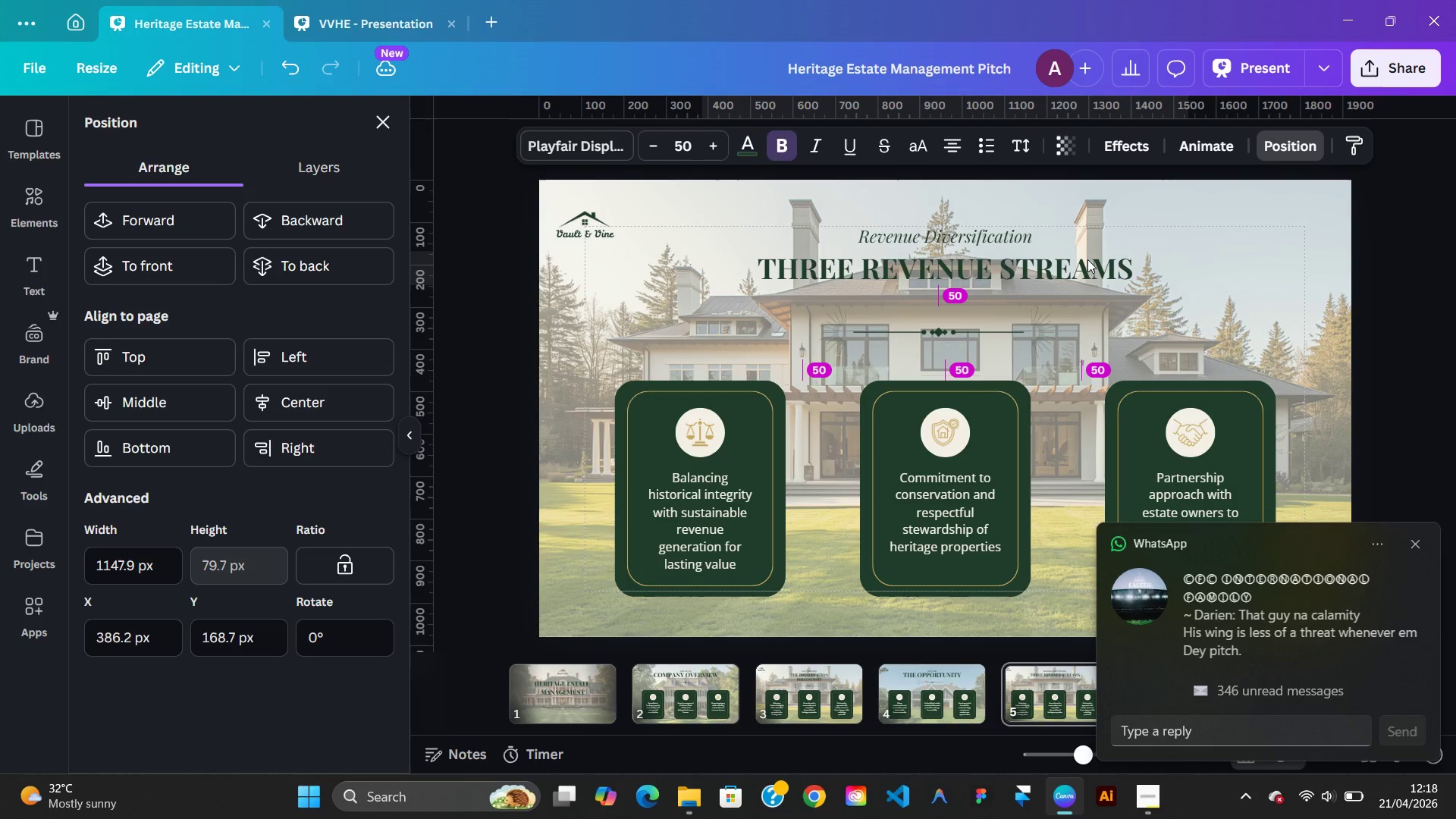 
key(ArrowDown)
 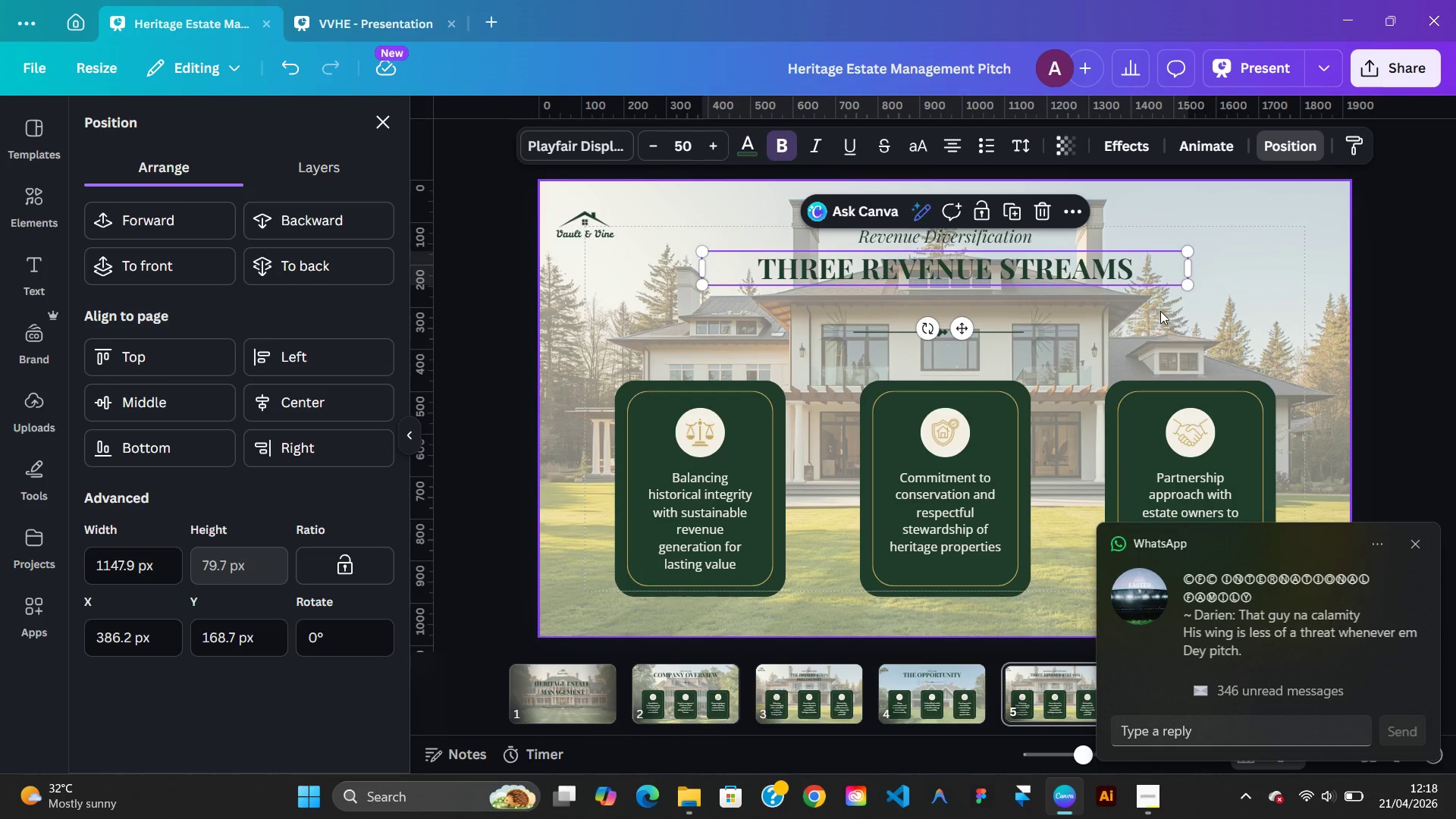 
left_click([1043, 334])
 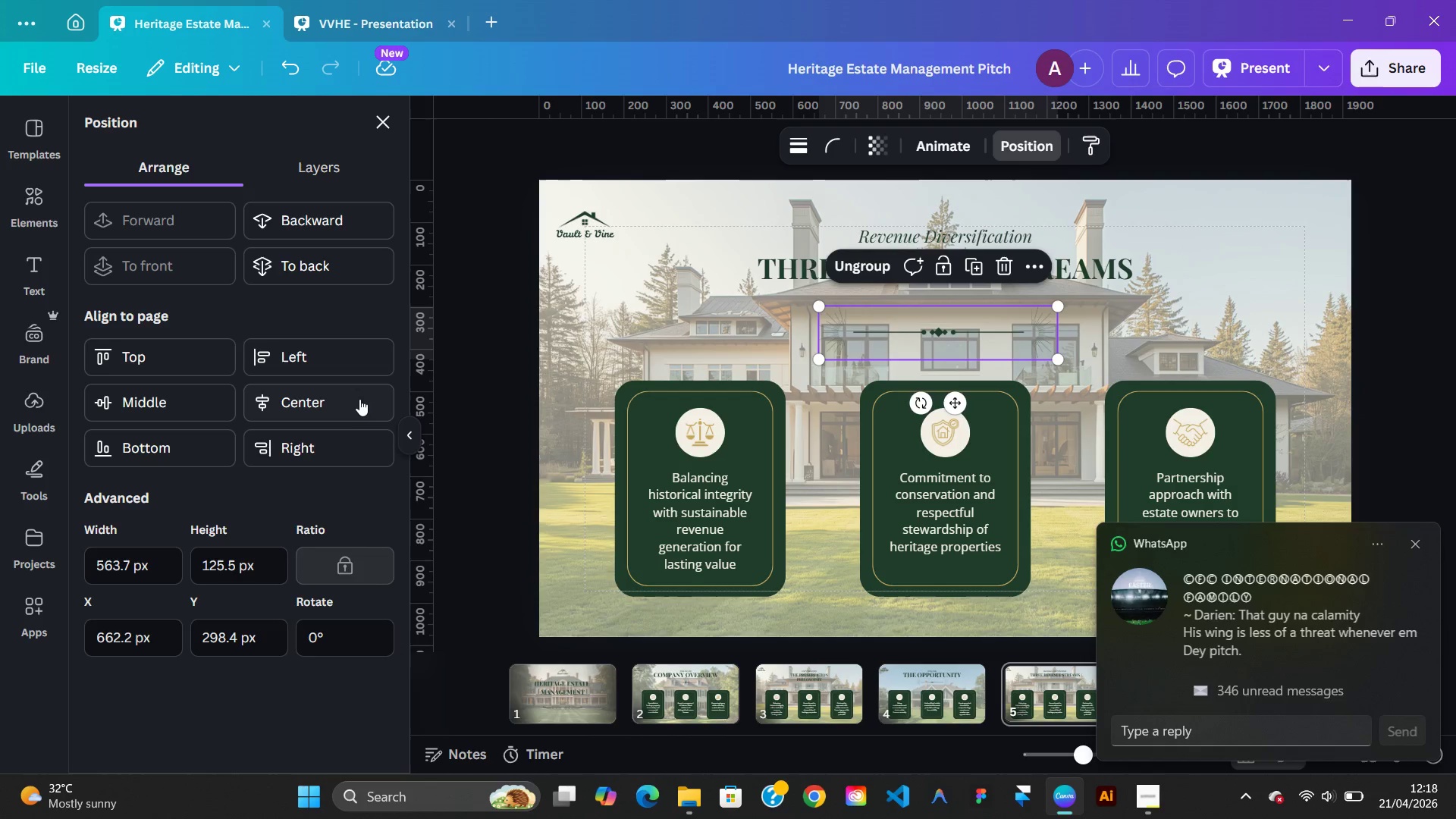 
left_click([356, 397])
 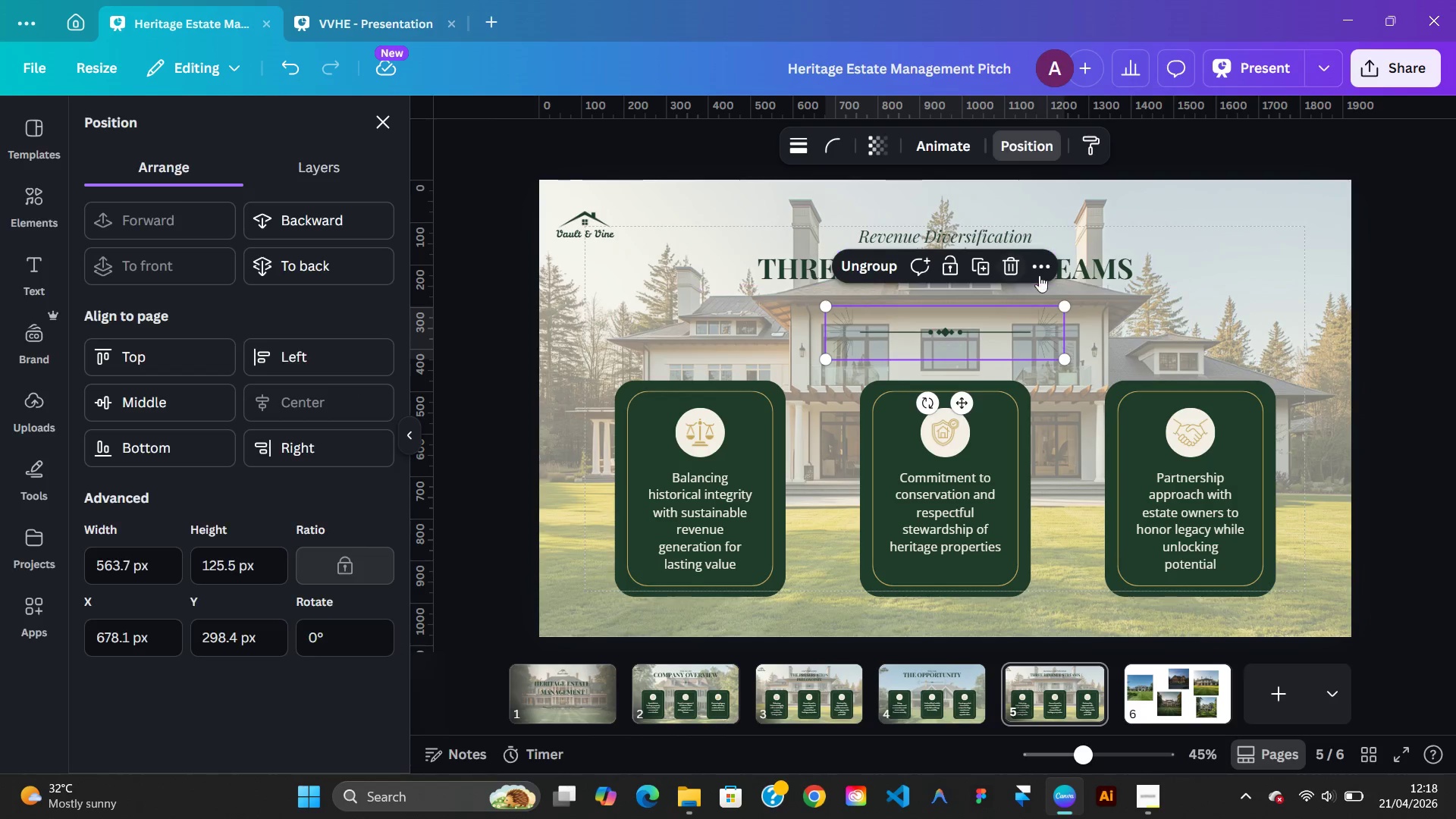 
left_click([1084, 274])
 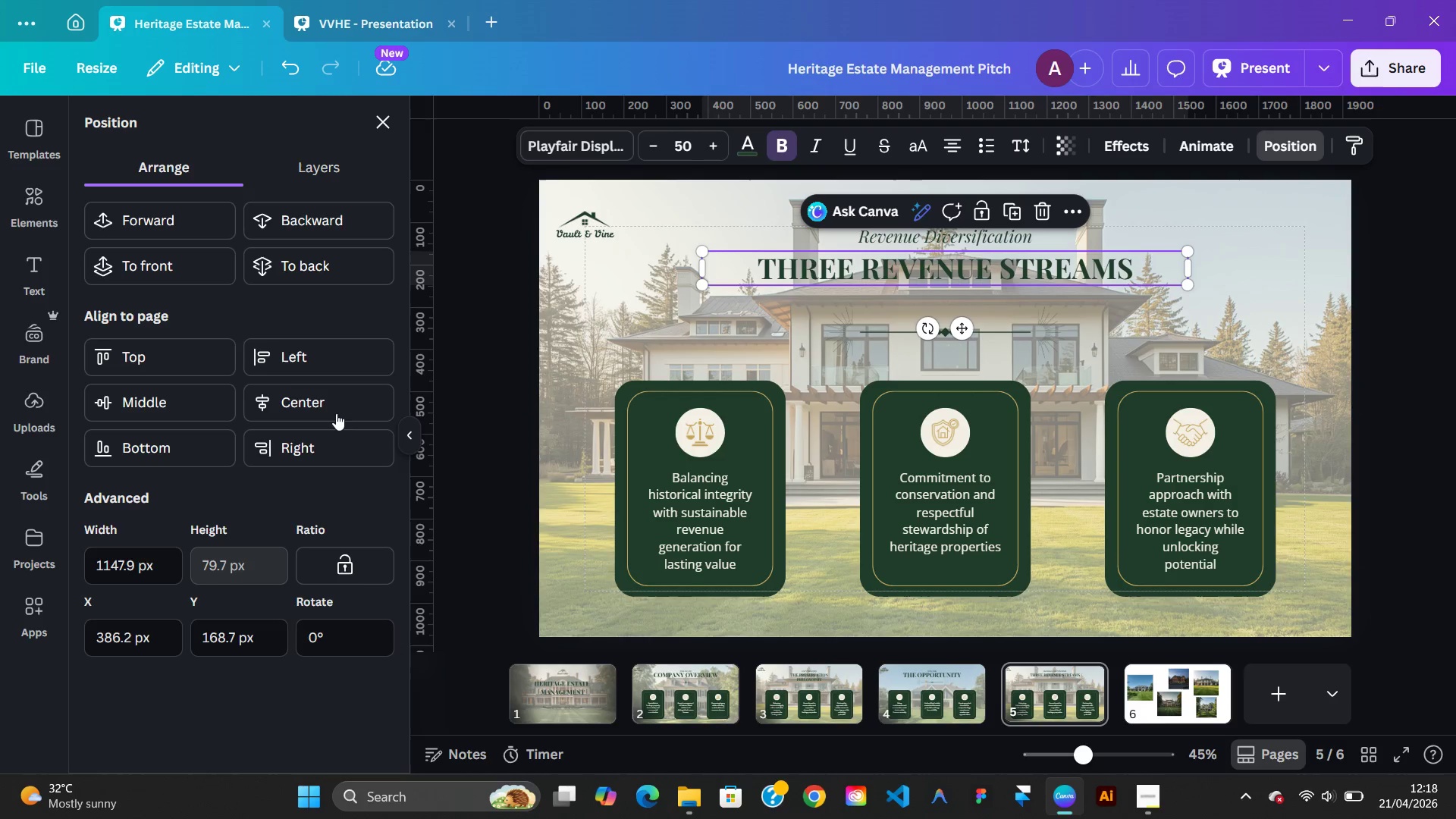 
left_click([333, 413])
 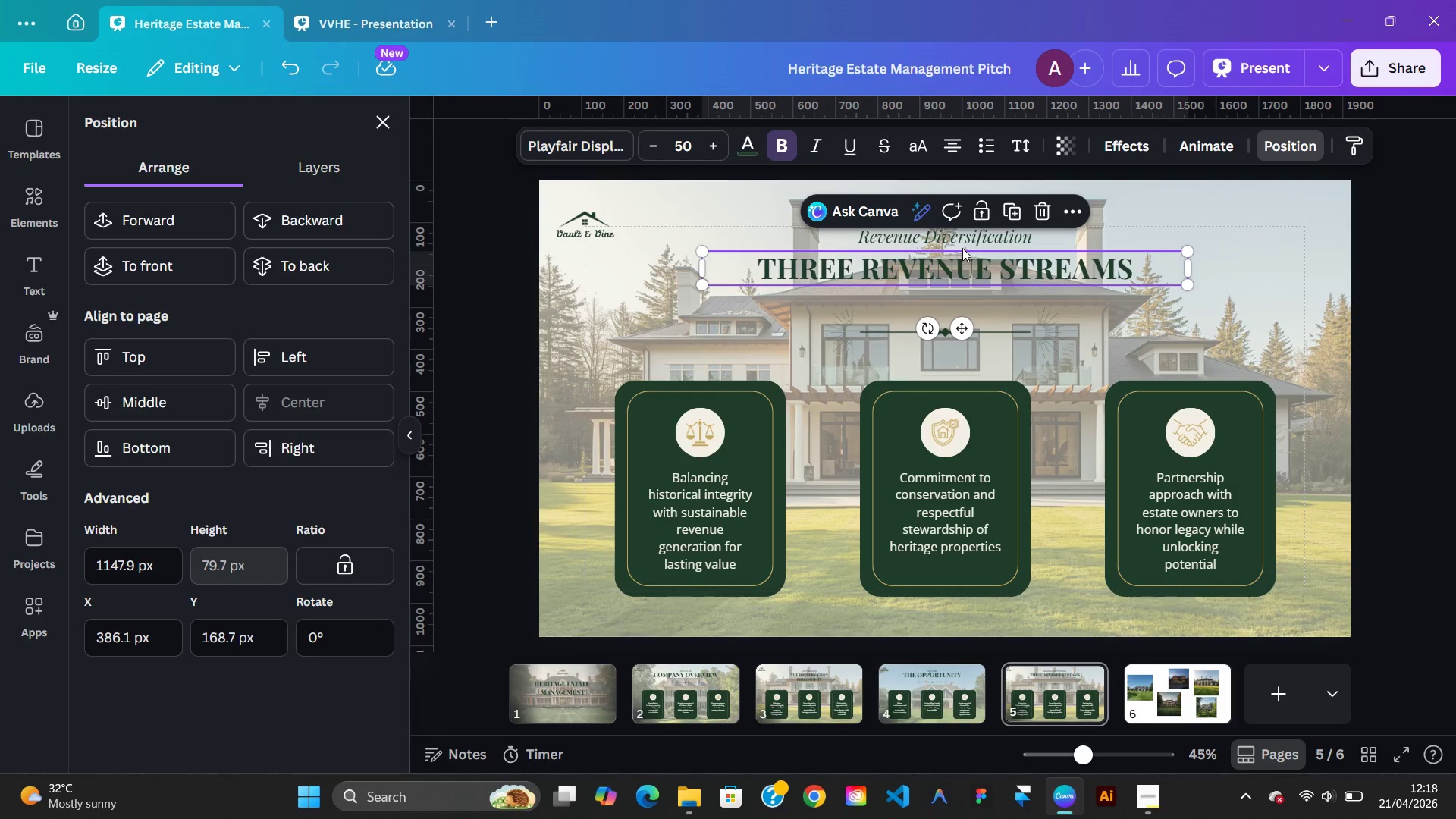 
left_click([962, 243])
 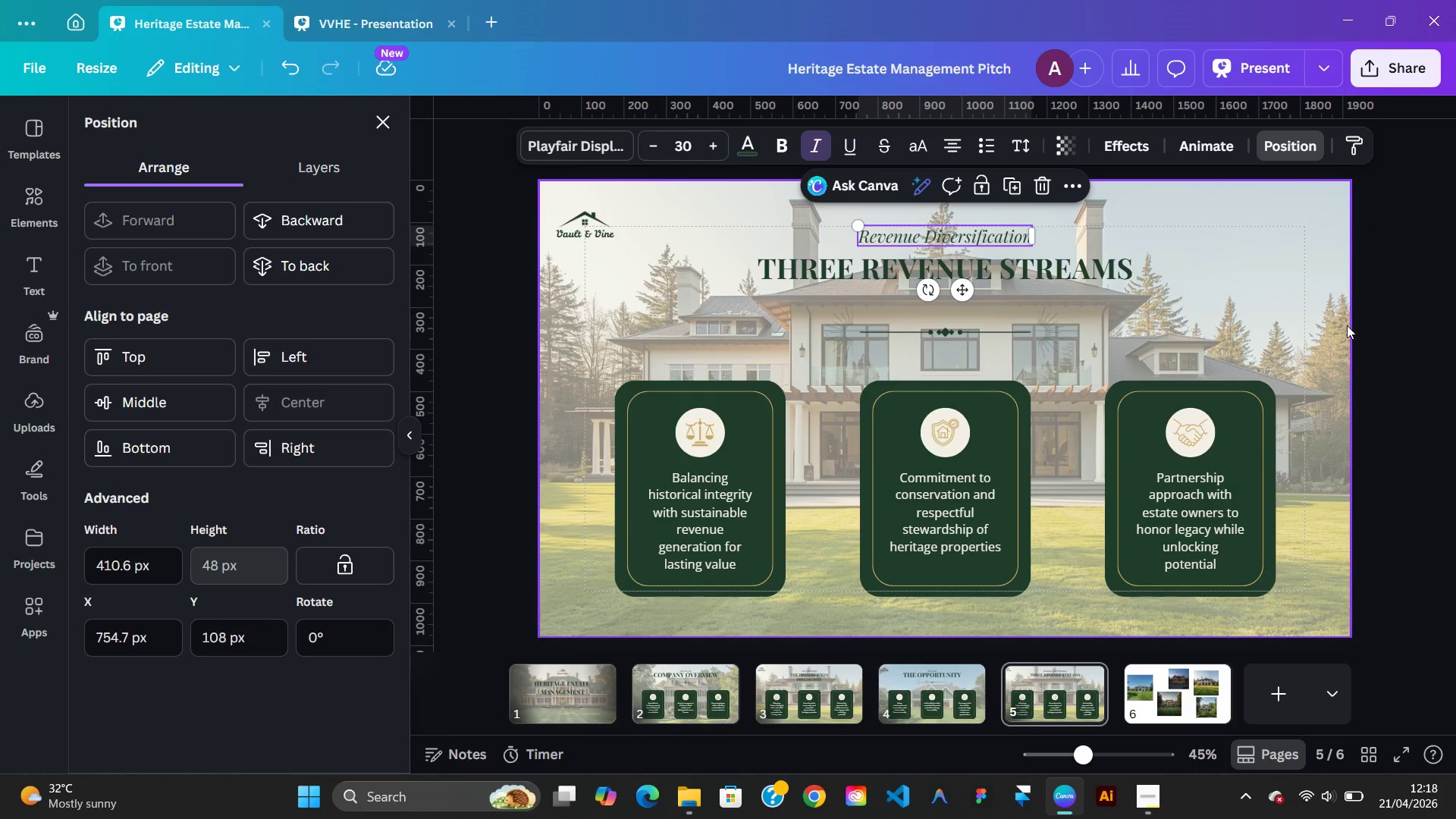 
left_click([1347, 325])
 